 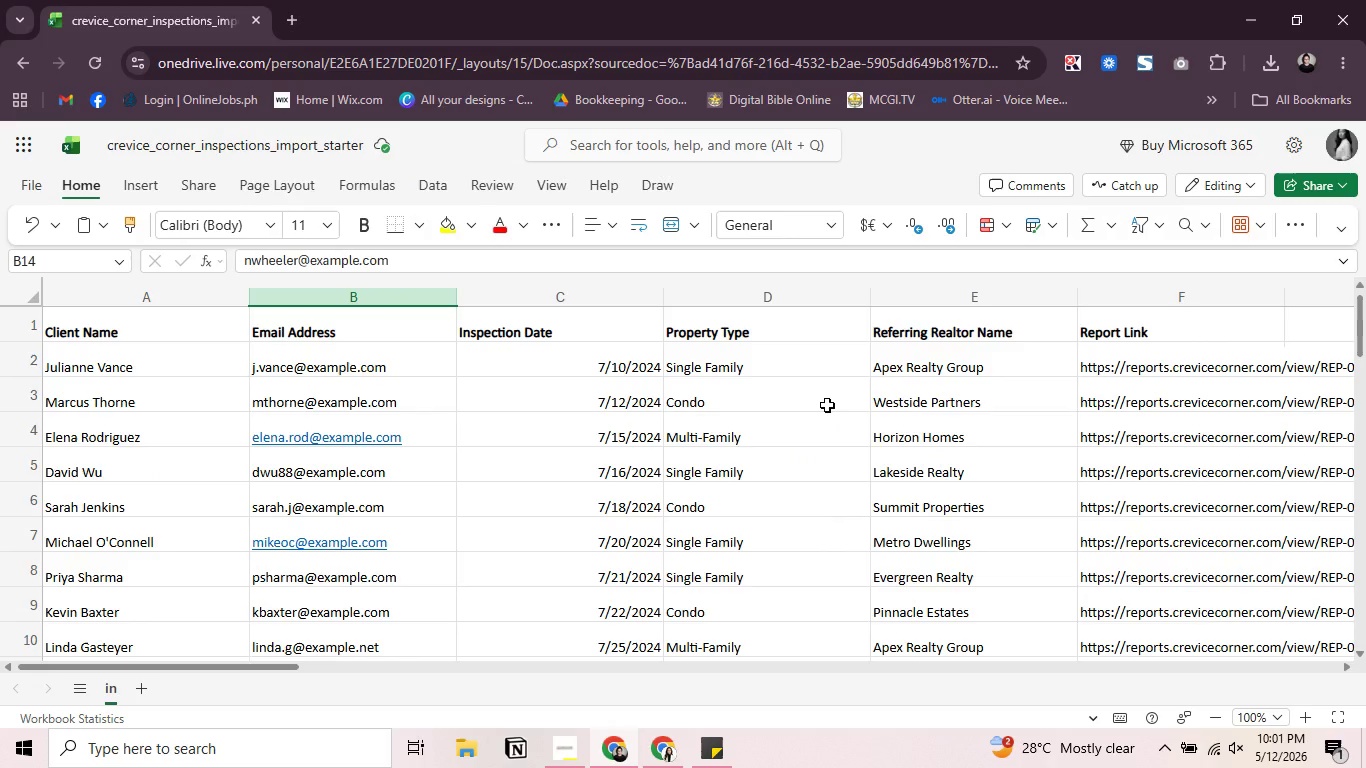 
key(Alt+Tab)
 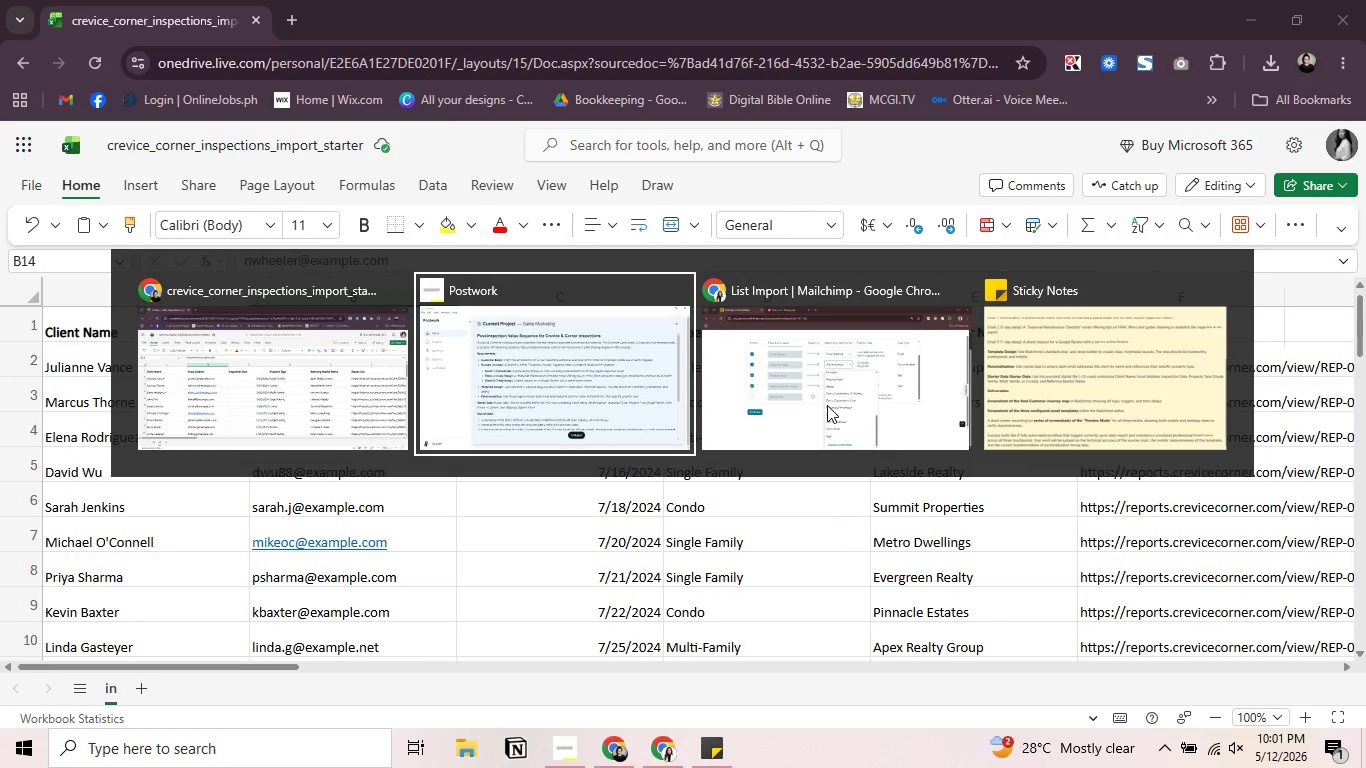 
key(Alt+Tab)
 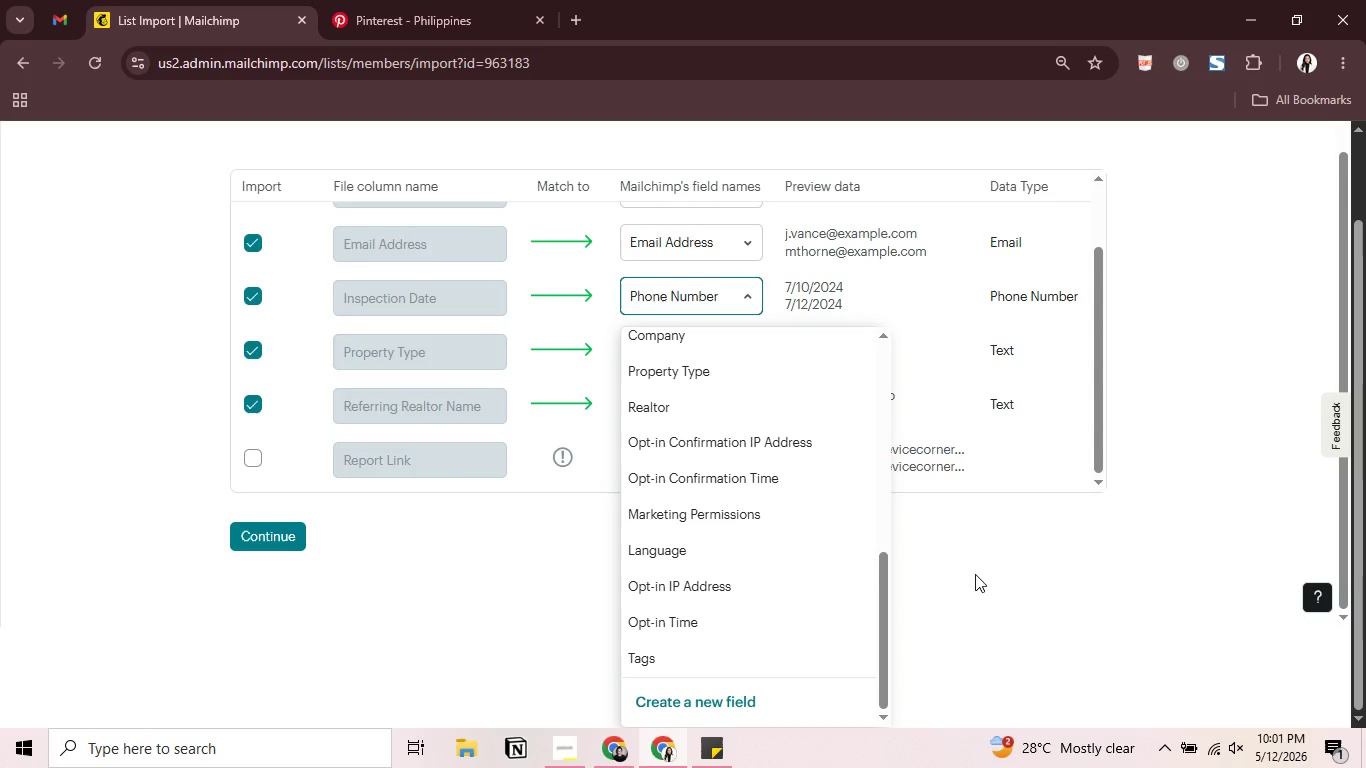 
wait(5.53)
 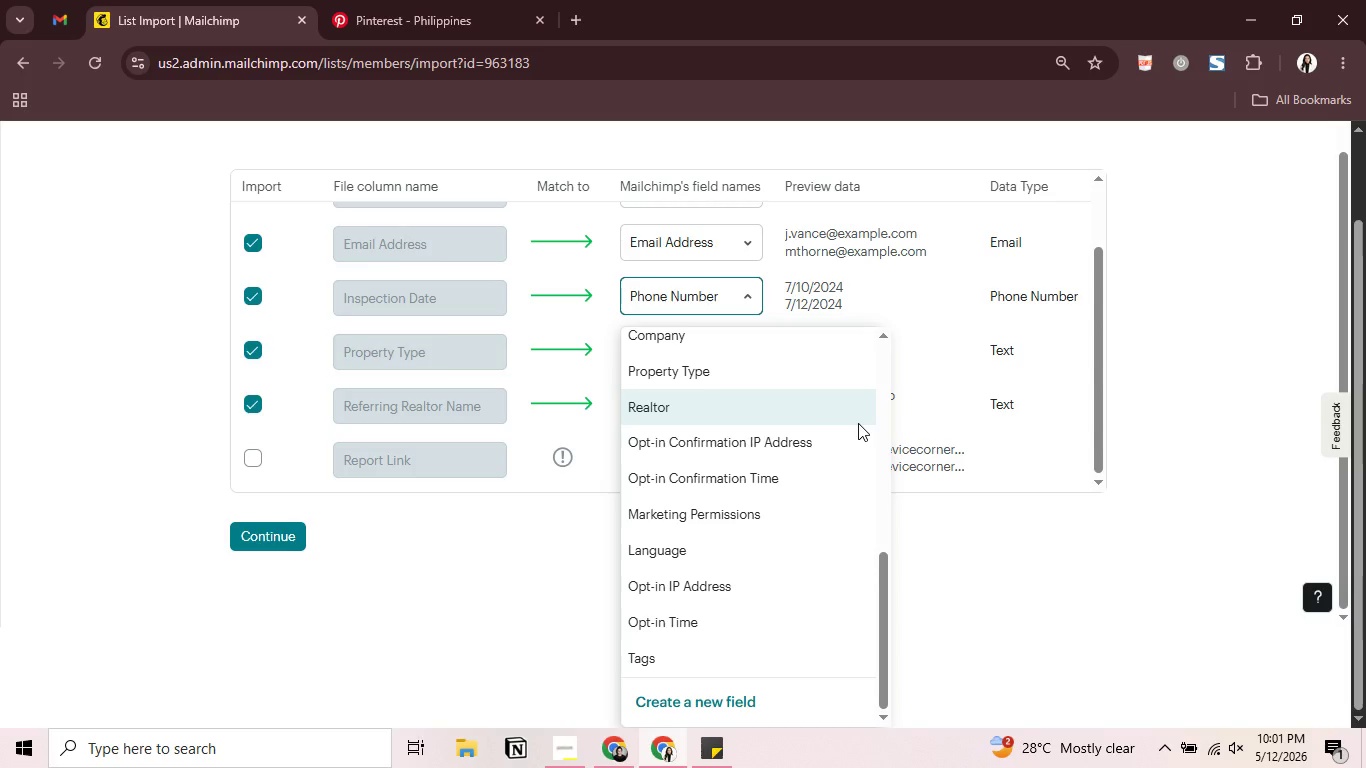 
scroll: coordinate [813, 566], scroll_direction: down, amount: 7.0
 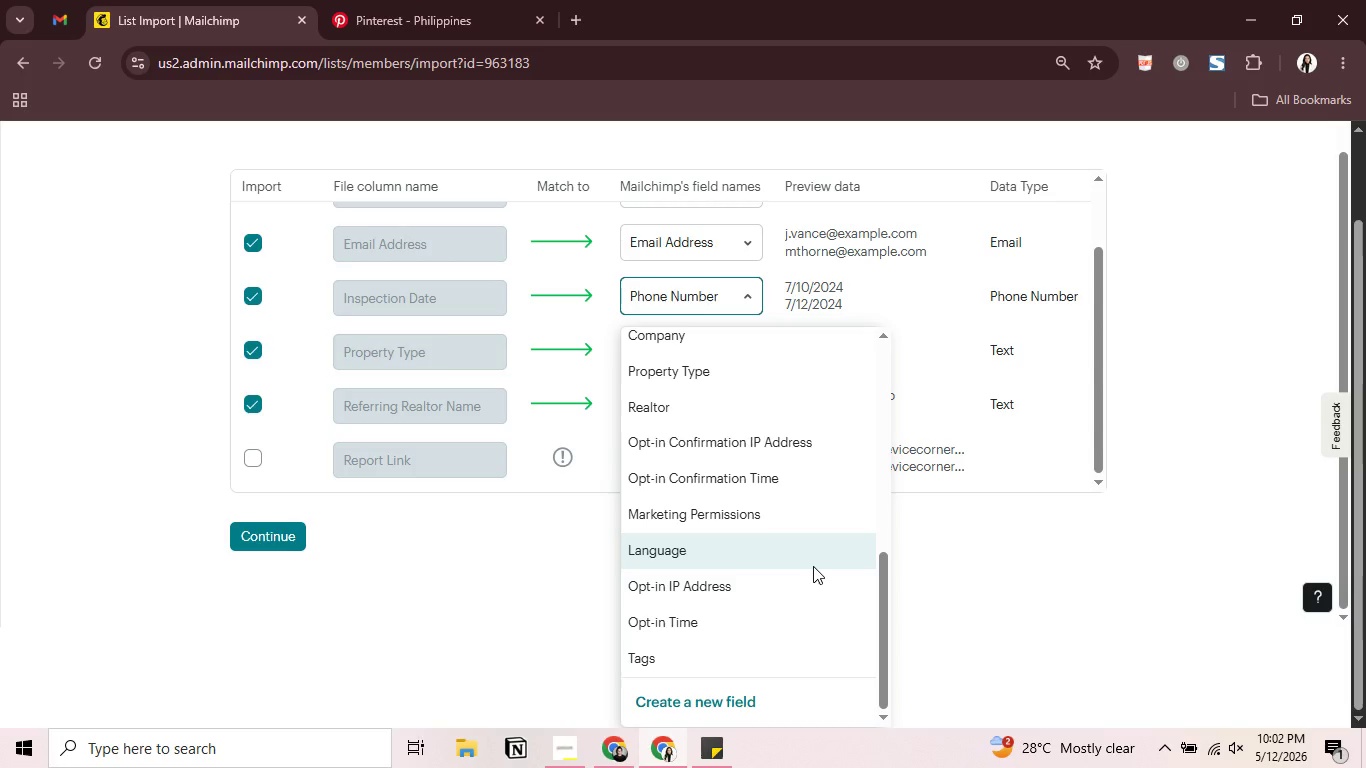 
wait(36.3)
 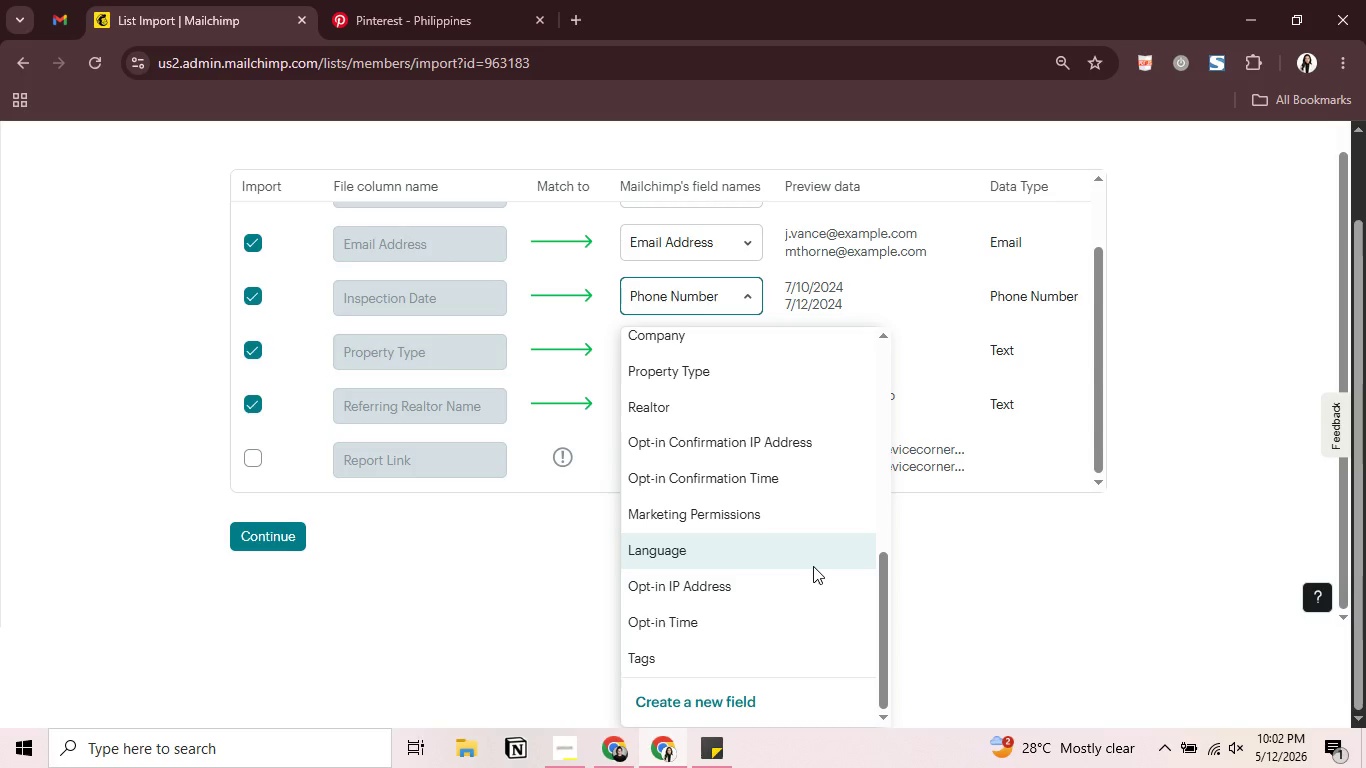 
scroll: coordinate [789, 575], scroll_direction: down, amount: 1.0
 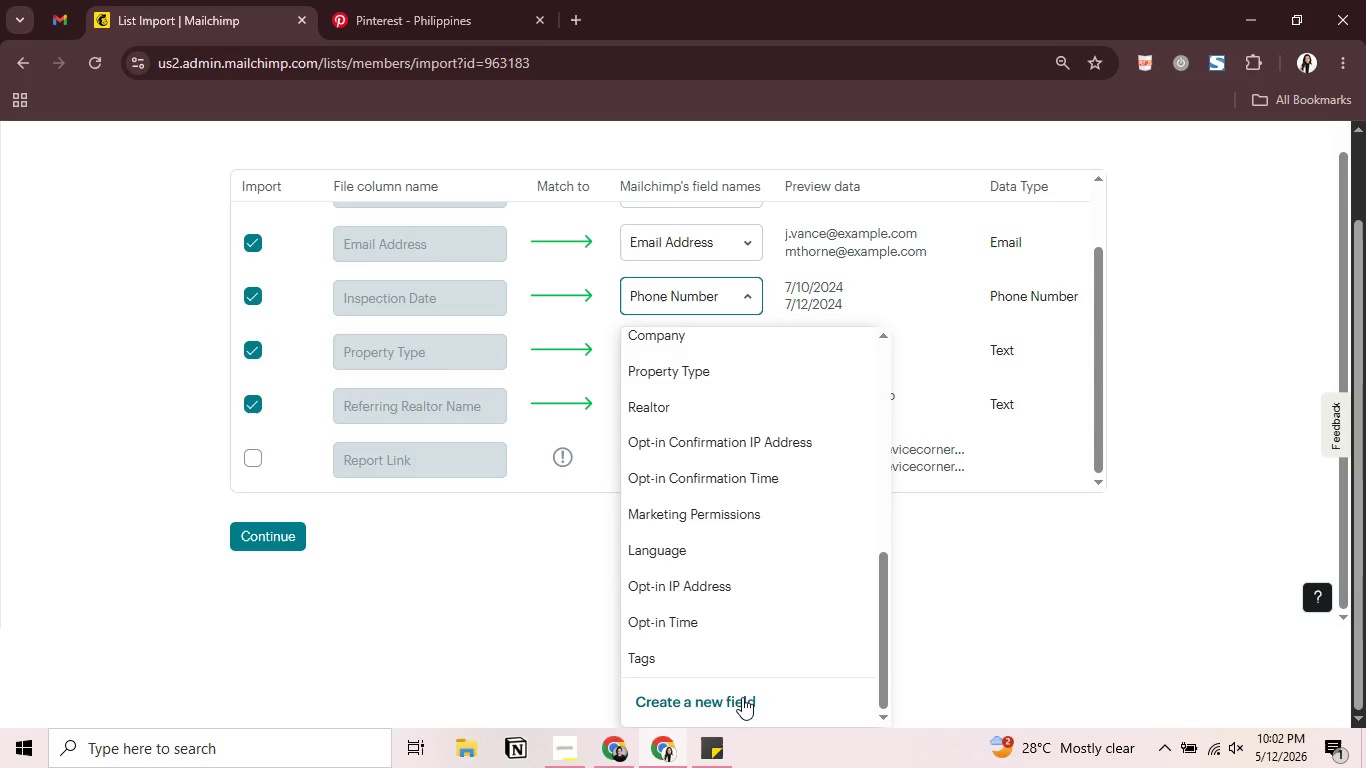 
left_click([742, 697])
 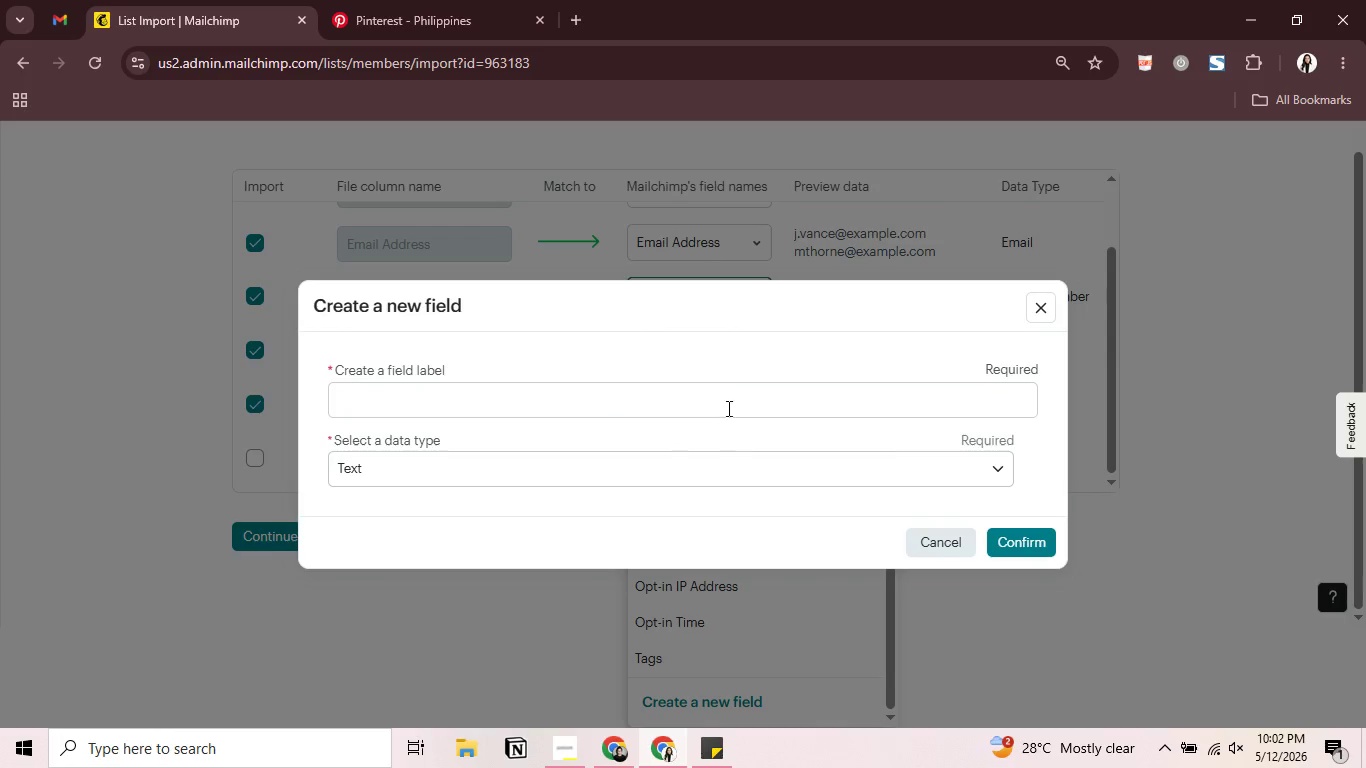 
left_click([736, 388])
 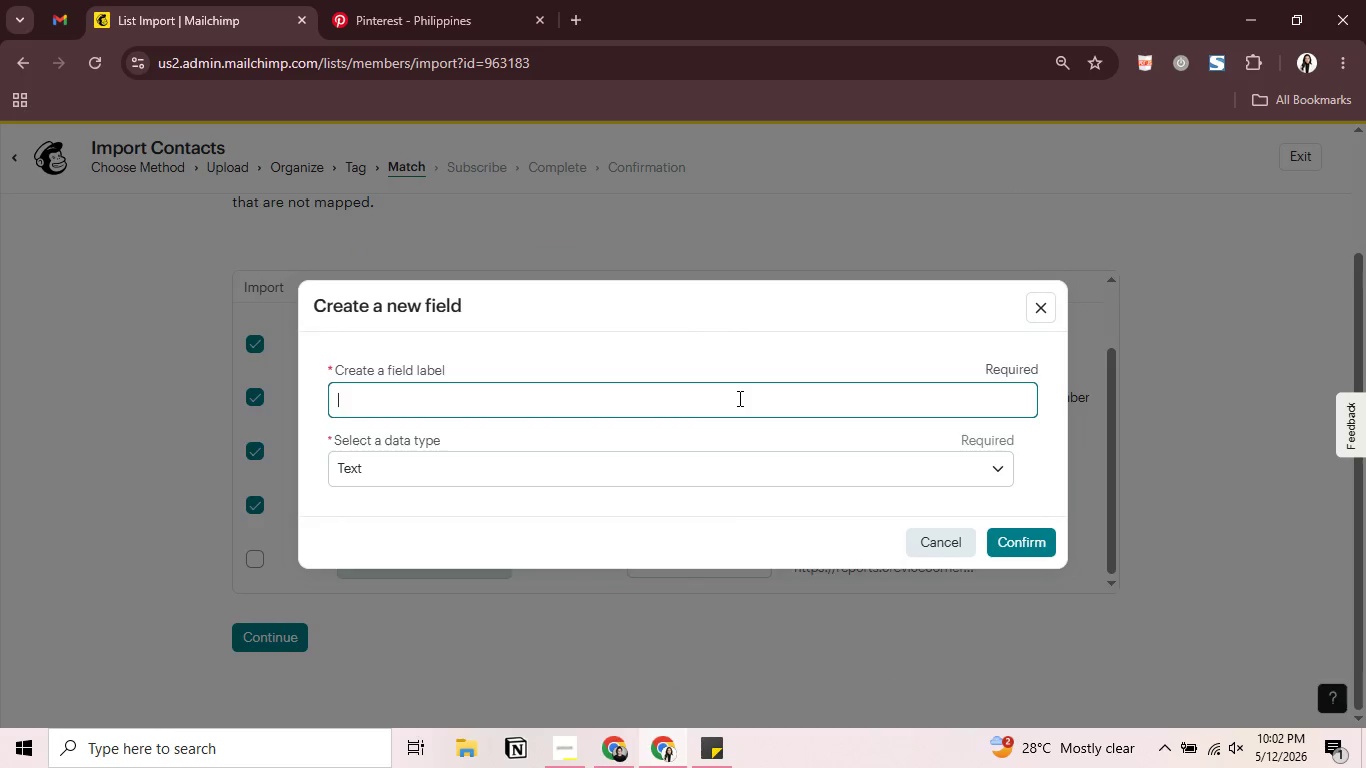 
type(Inspection Date)
 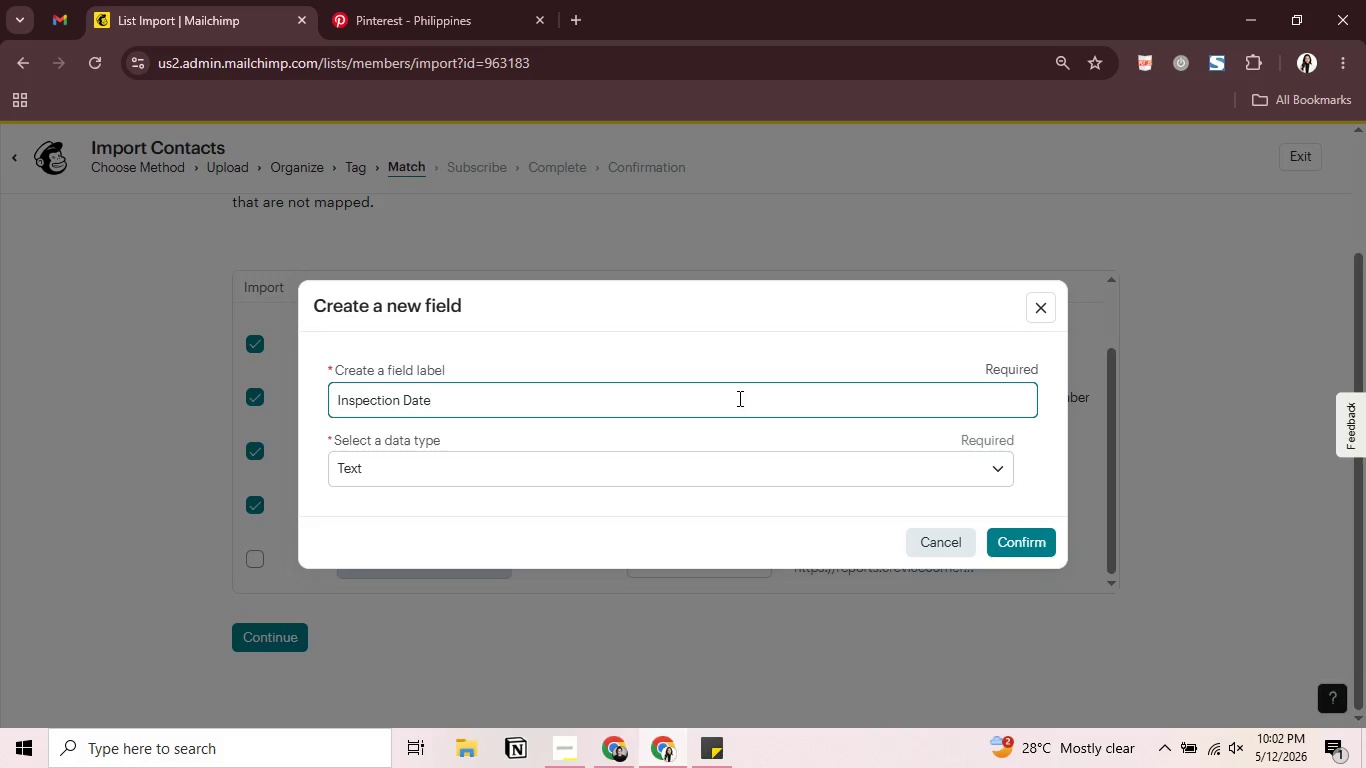 
key(Enter)
 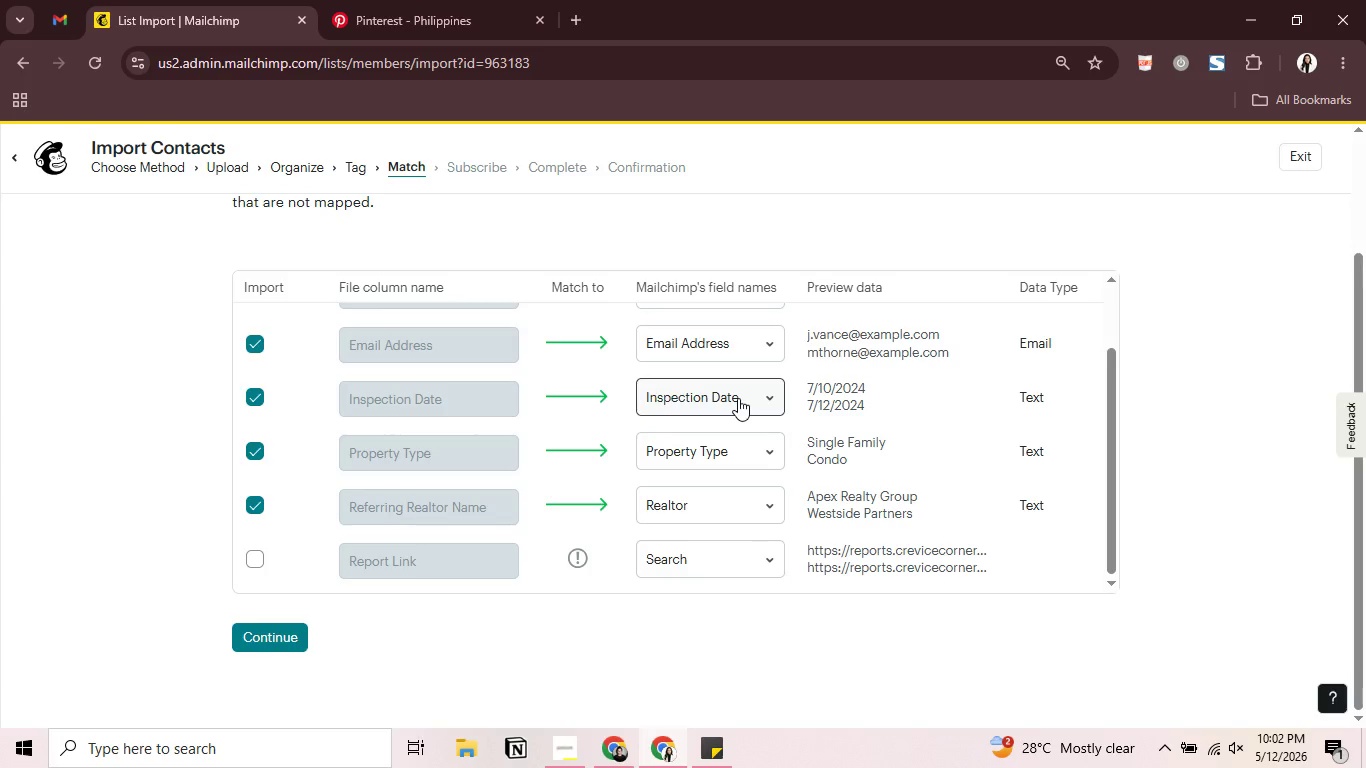 
wait(8.83)
 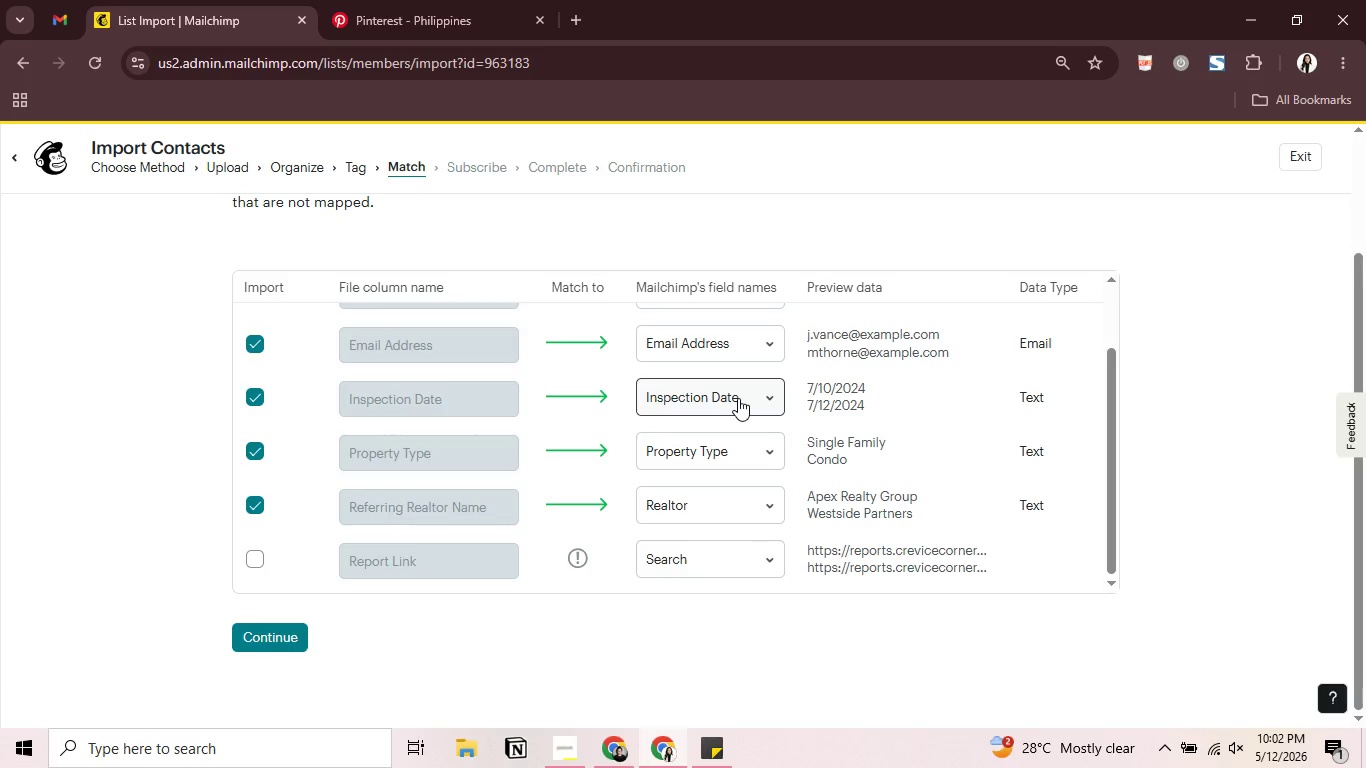 
left_click([738, 398])
 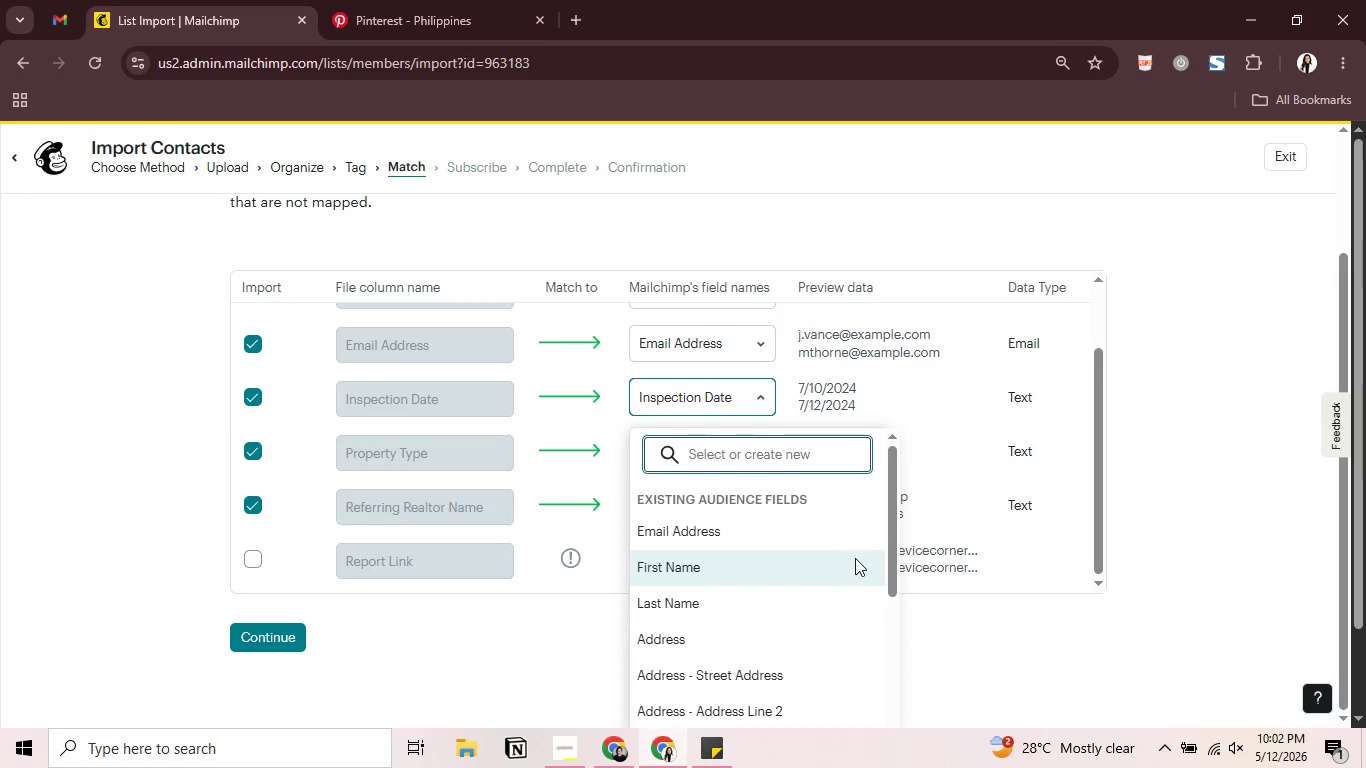 
scroll: coordinate [790, 437], scroll_direction: down, amount: 7.0
 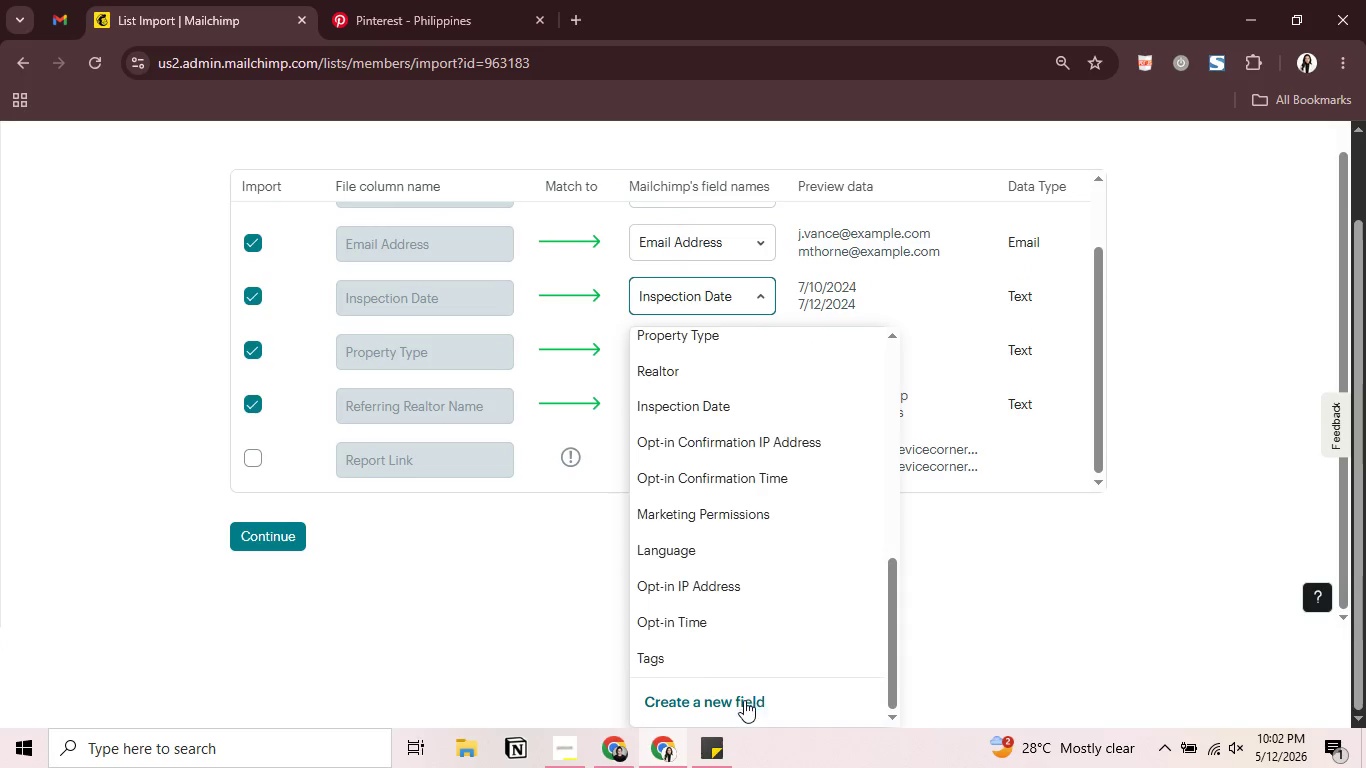 
left_click([744, 700])
 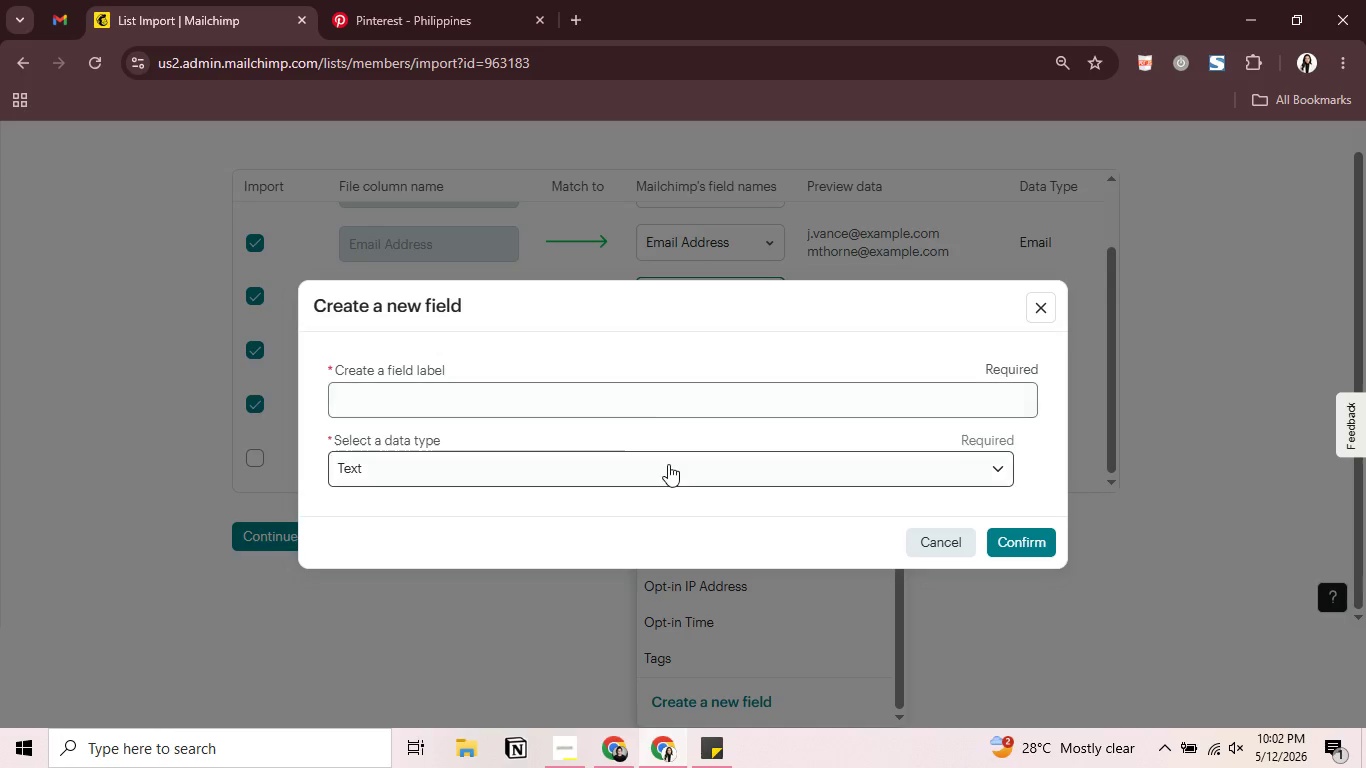 
left_click([667, 467])
 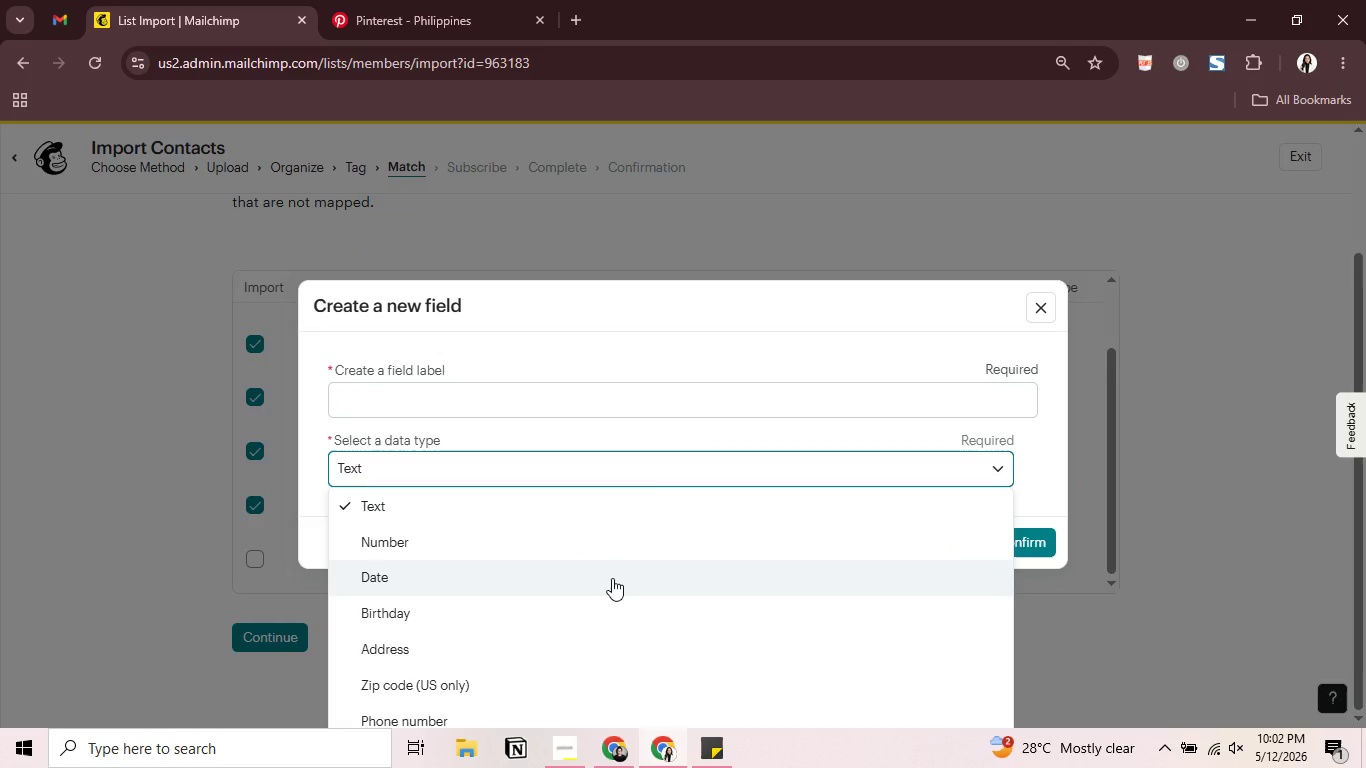 
left_click([612, 578])
 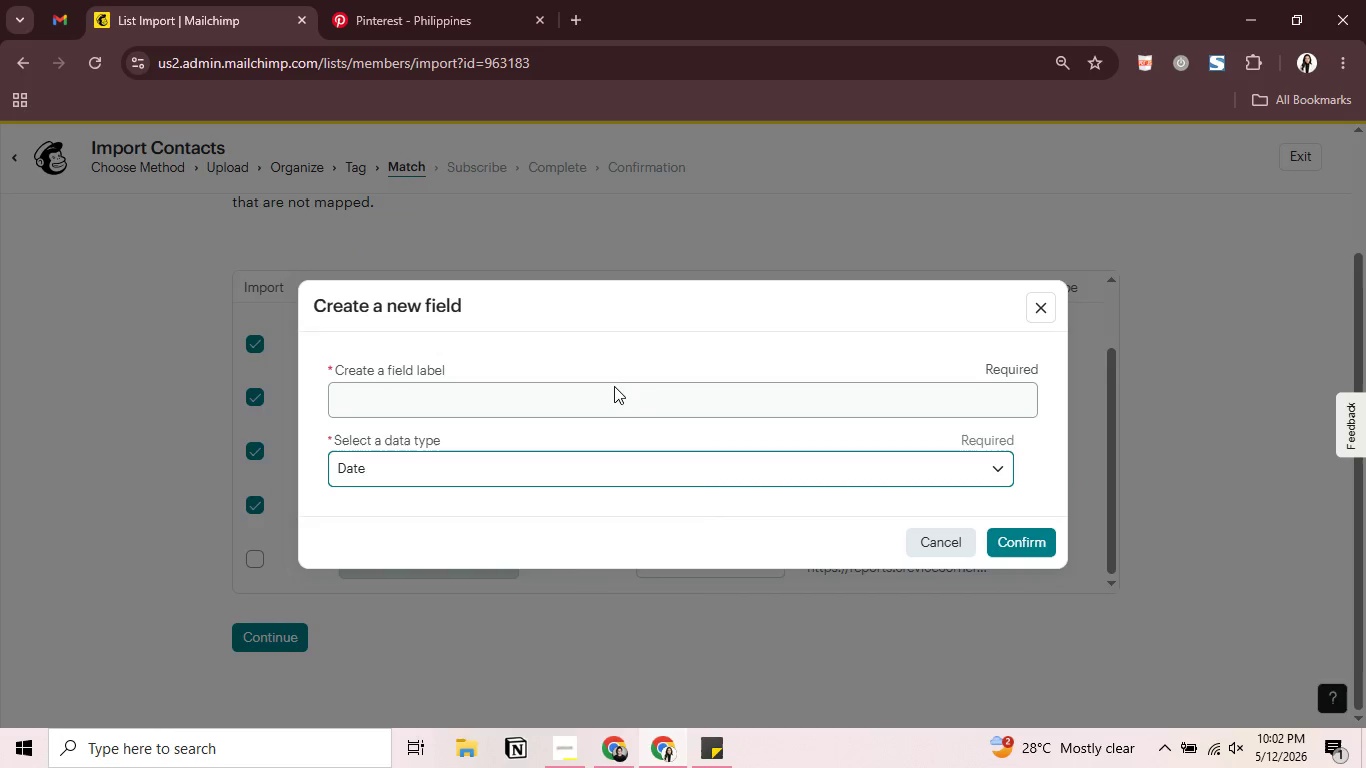 
left_click([605, 399])
 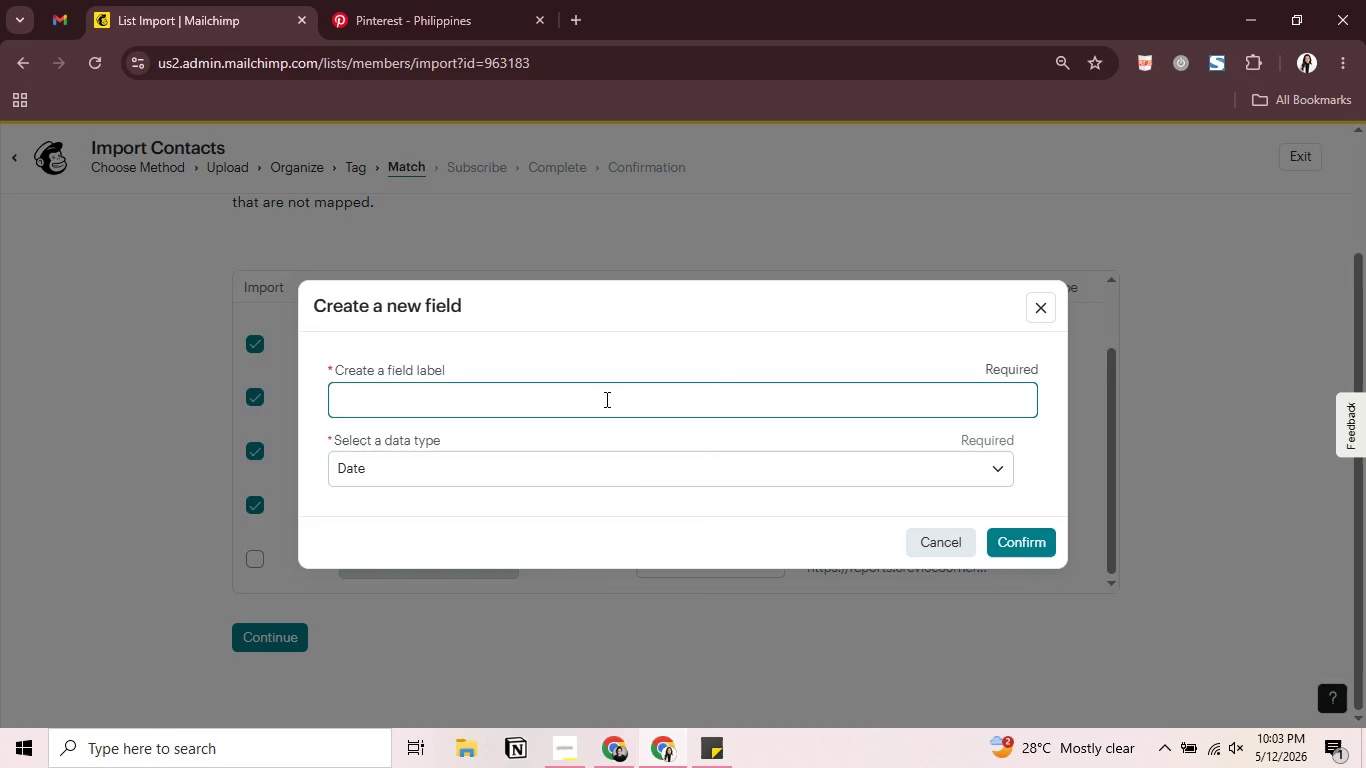 
type(Inspect Date)
 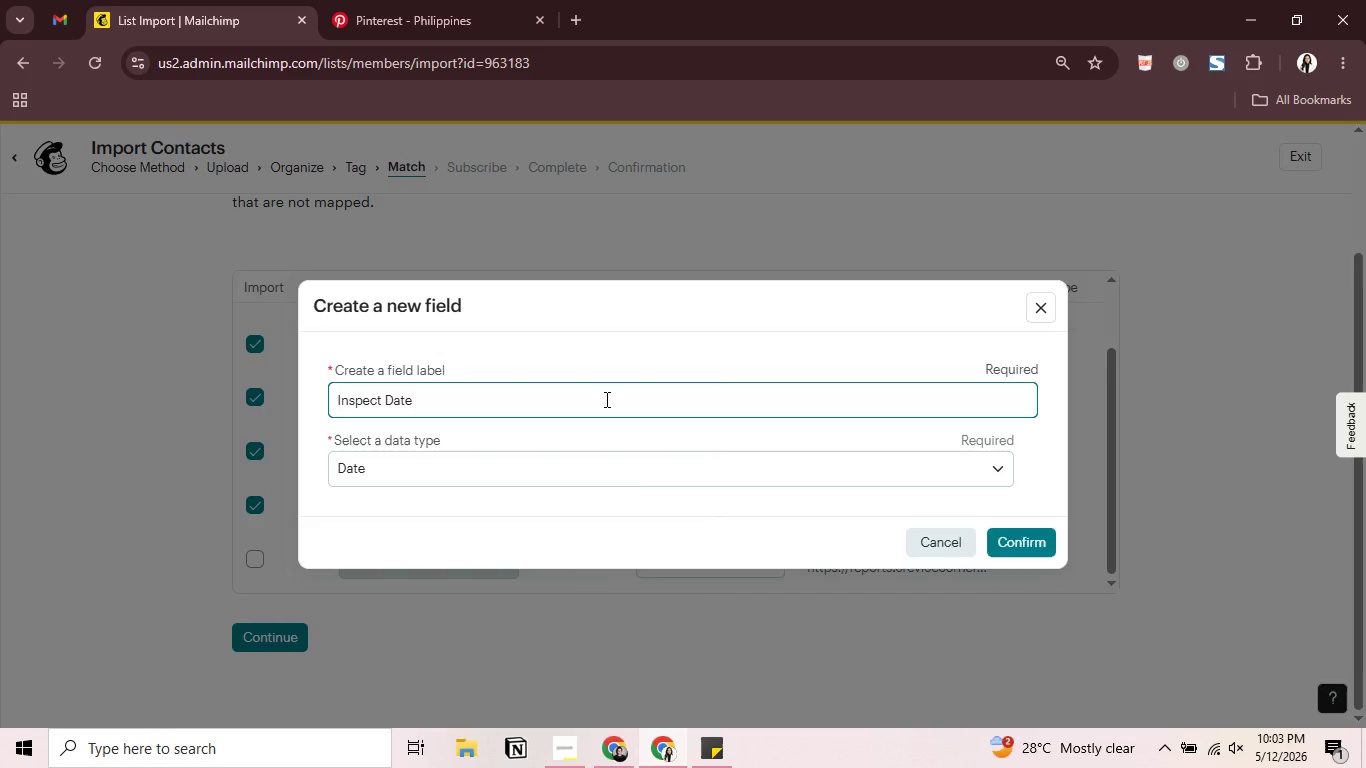 
key(Enter)
 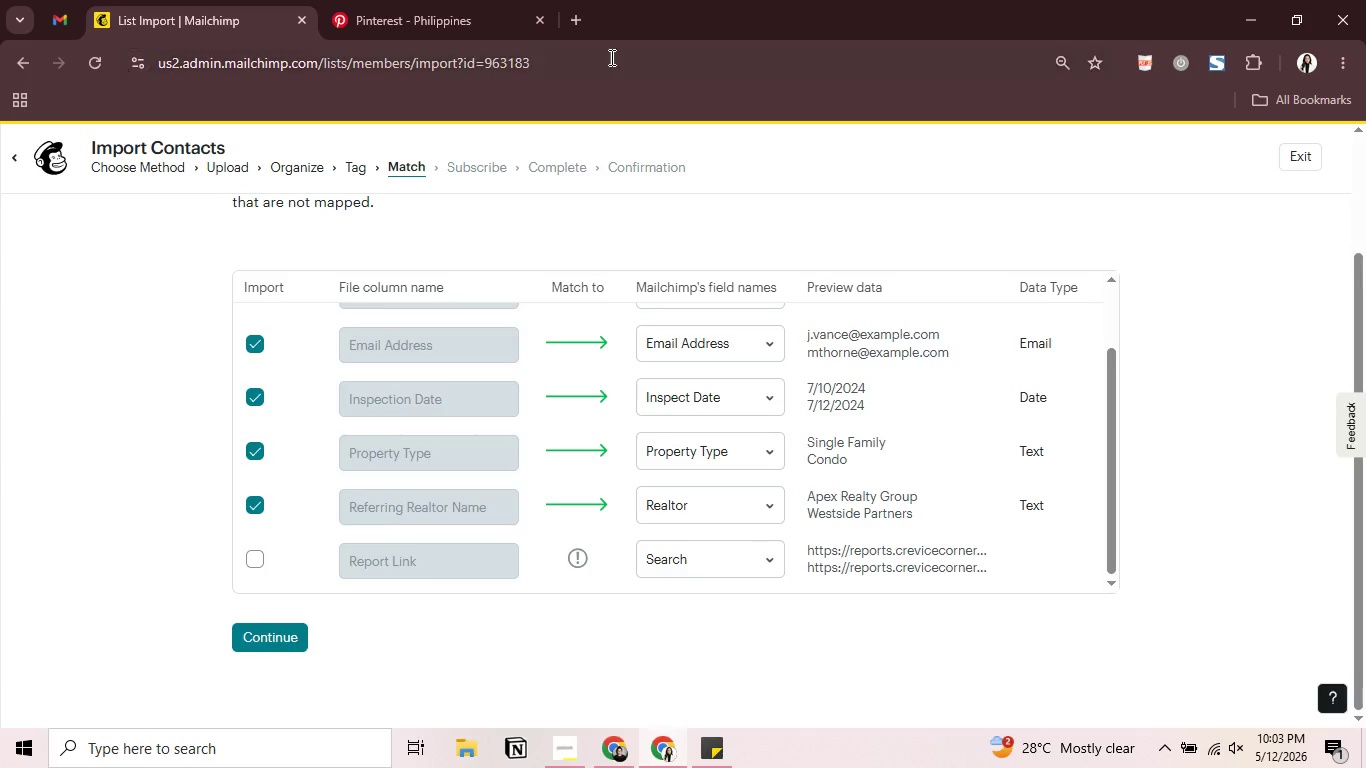 
left_click([588, 21])
 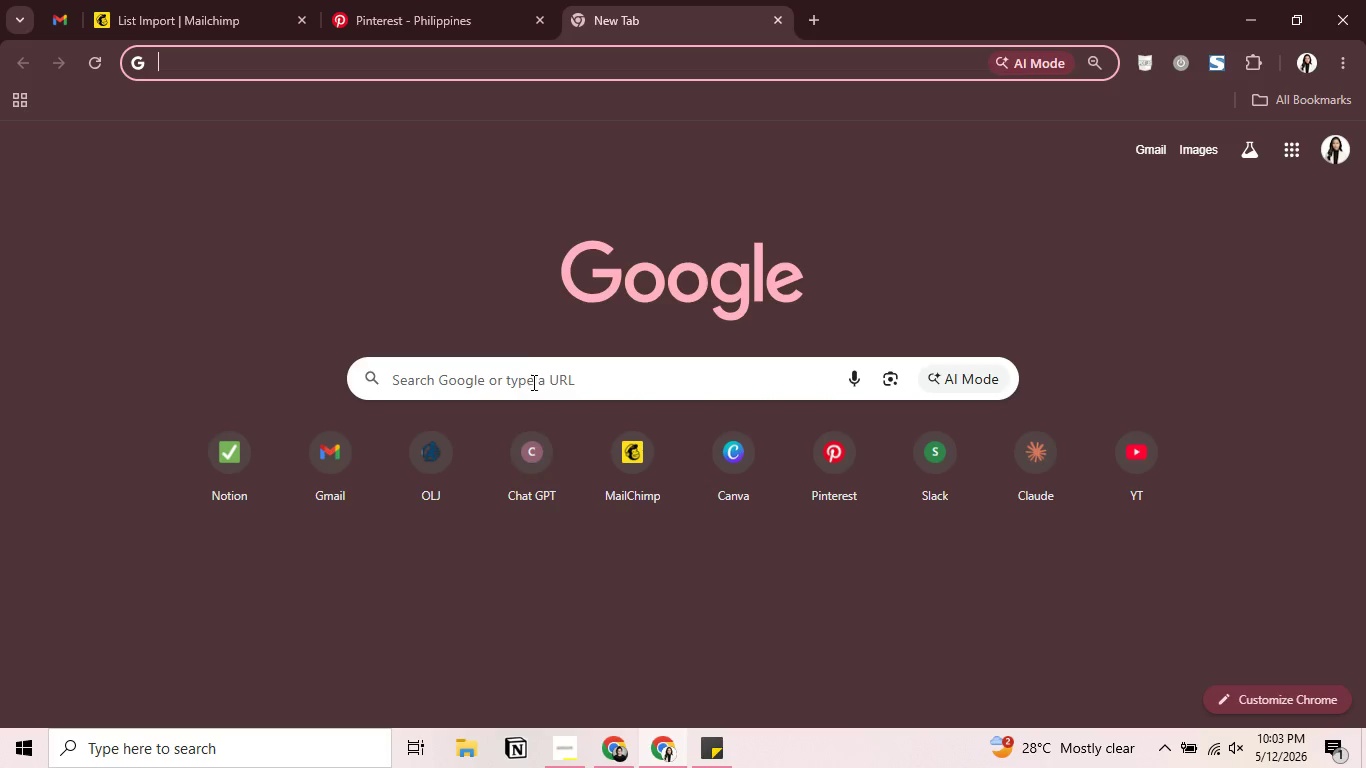 
left_click([611, 454])
 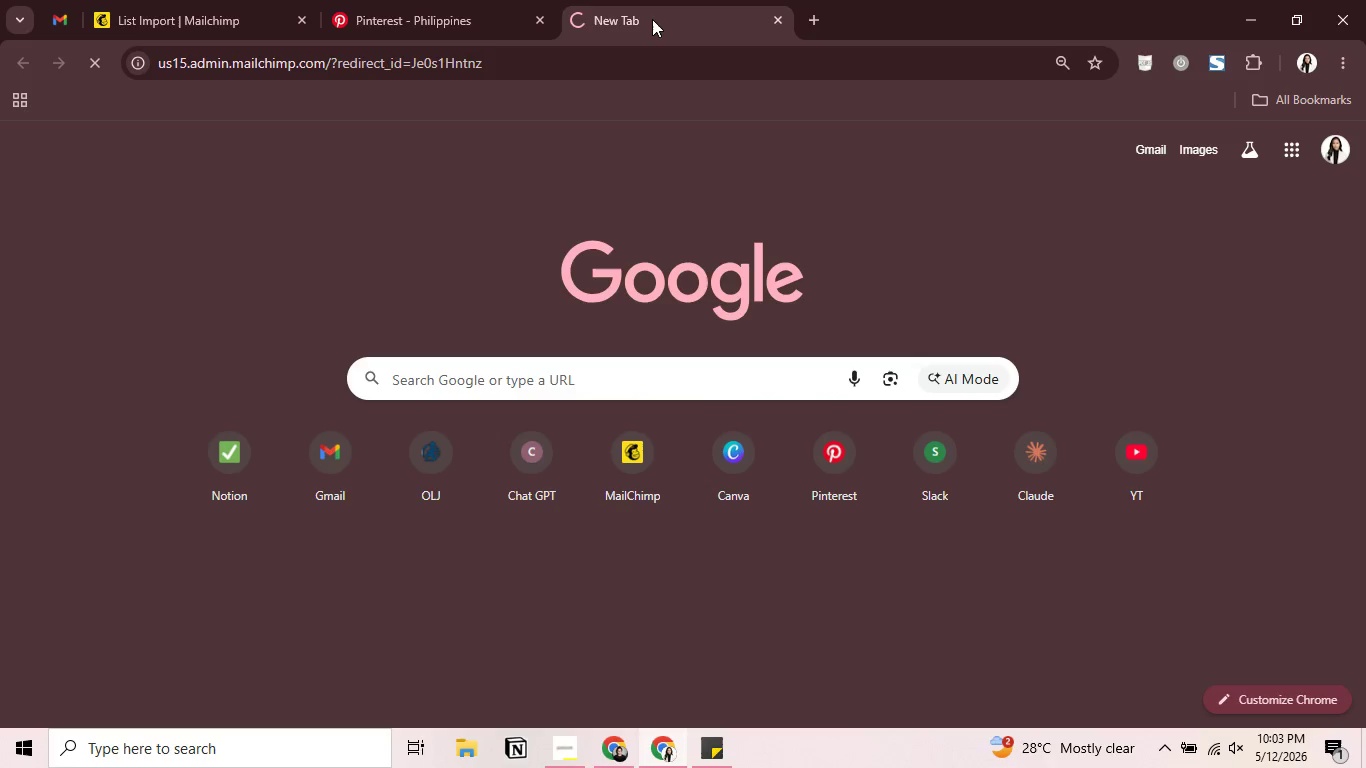 
left_click_drag(start_coordinate=[652, 17], to_coordinate=[176, 14])
 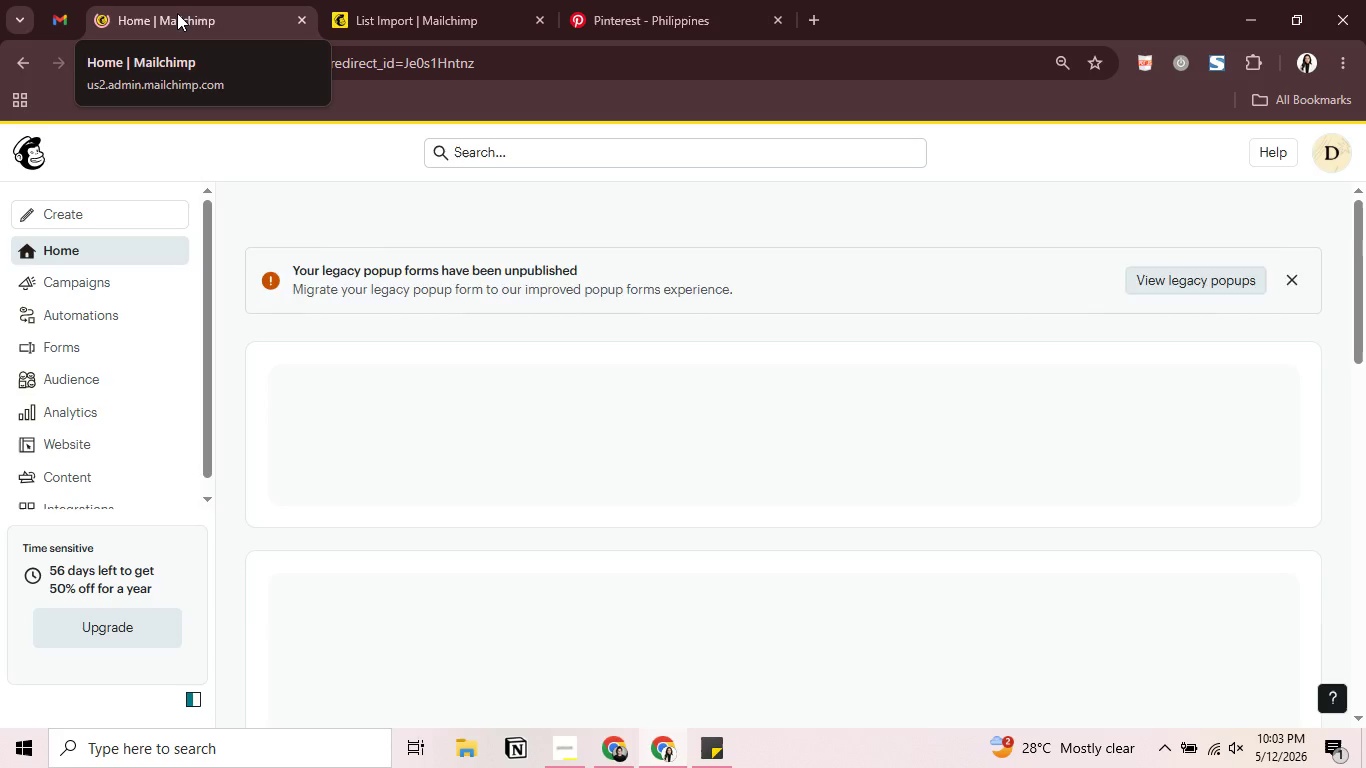 
wait(20.51)
 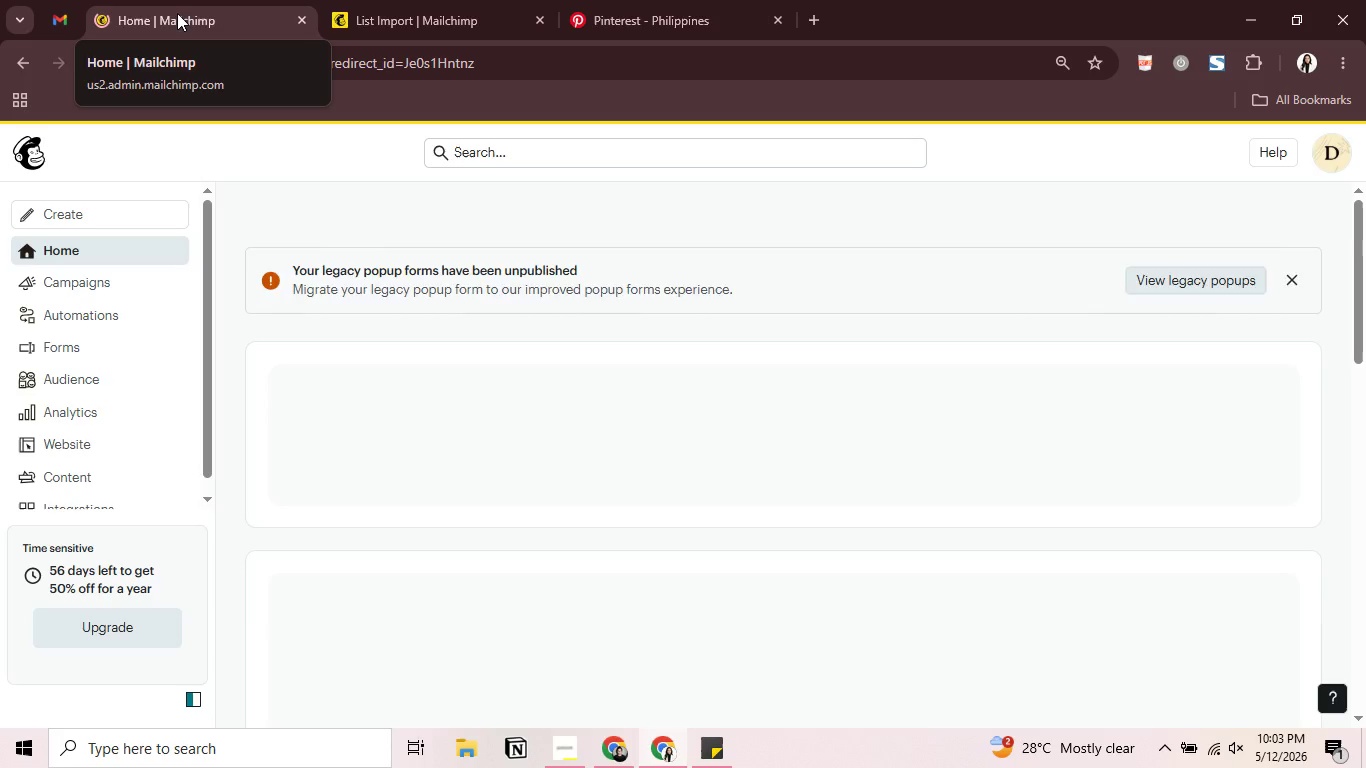 
mouse_move([115, 365])
 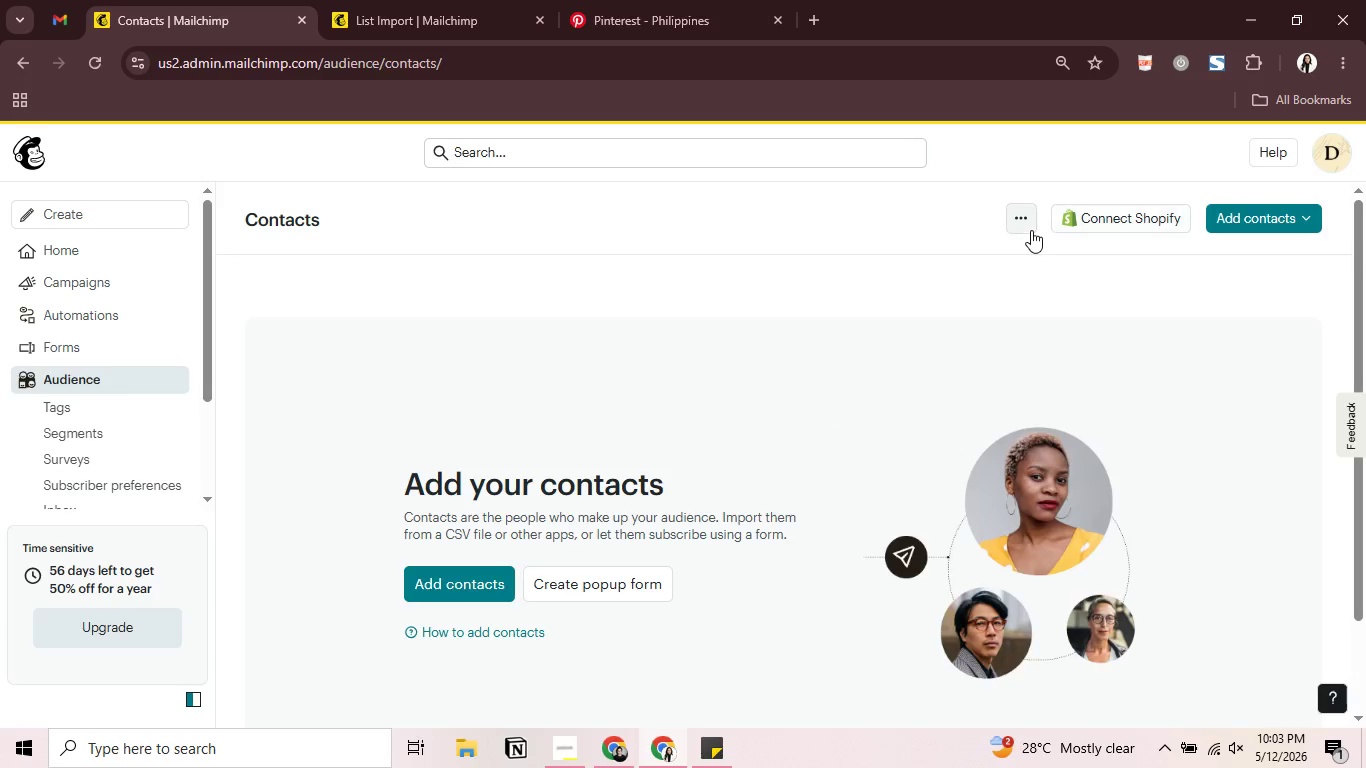 
left_click([1031, 230])
 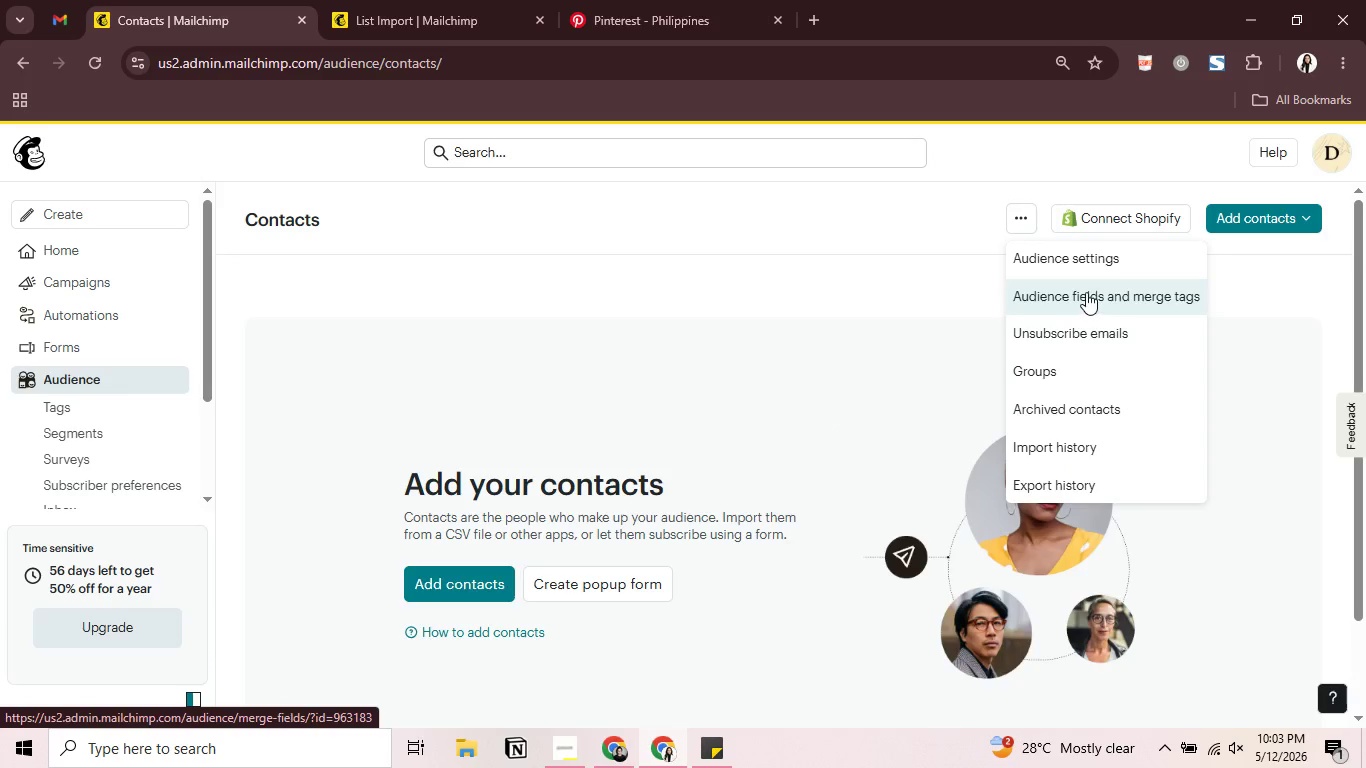 
left_click([1086, 292])
 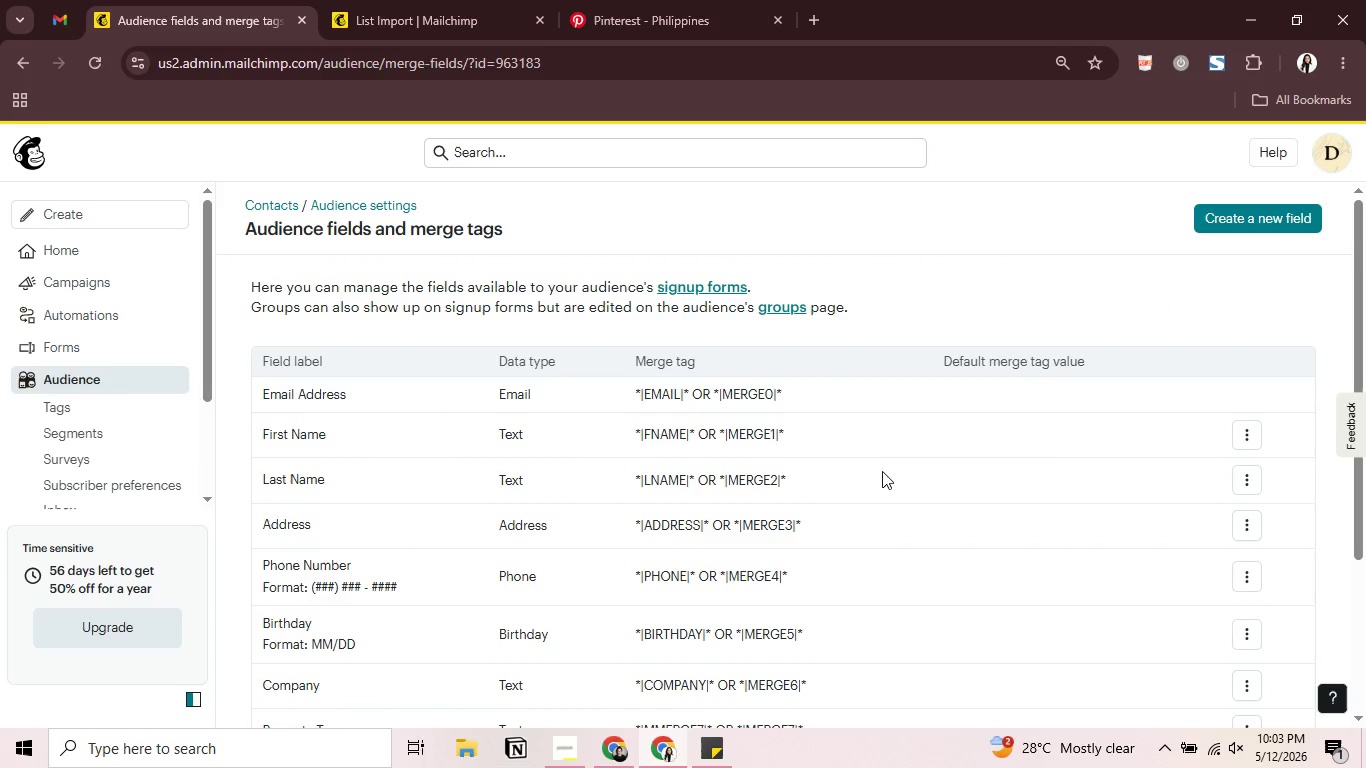 
scroll: coordinate [870, 480], scroll_direction: down, amount: 2.0
 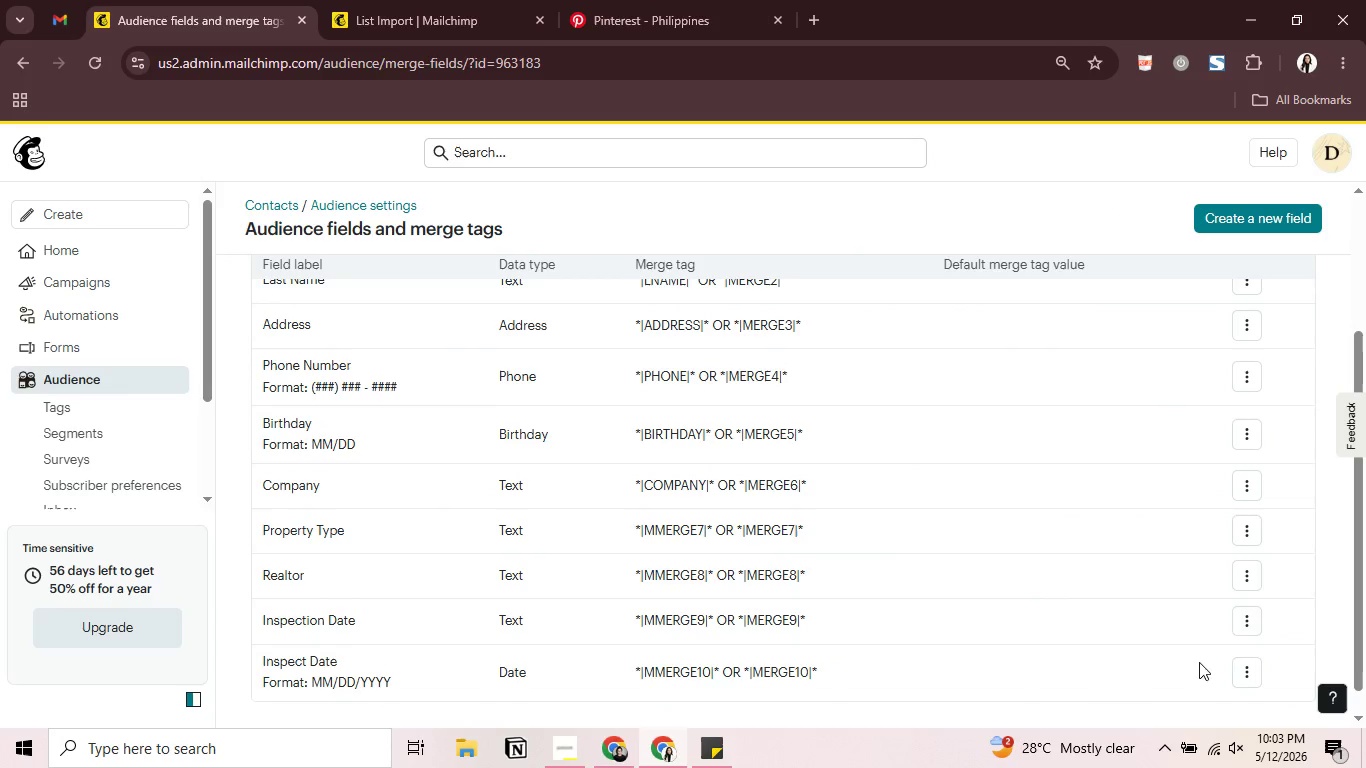 
left_click([1251, 609])
 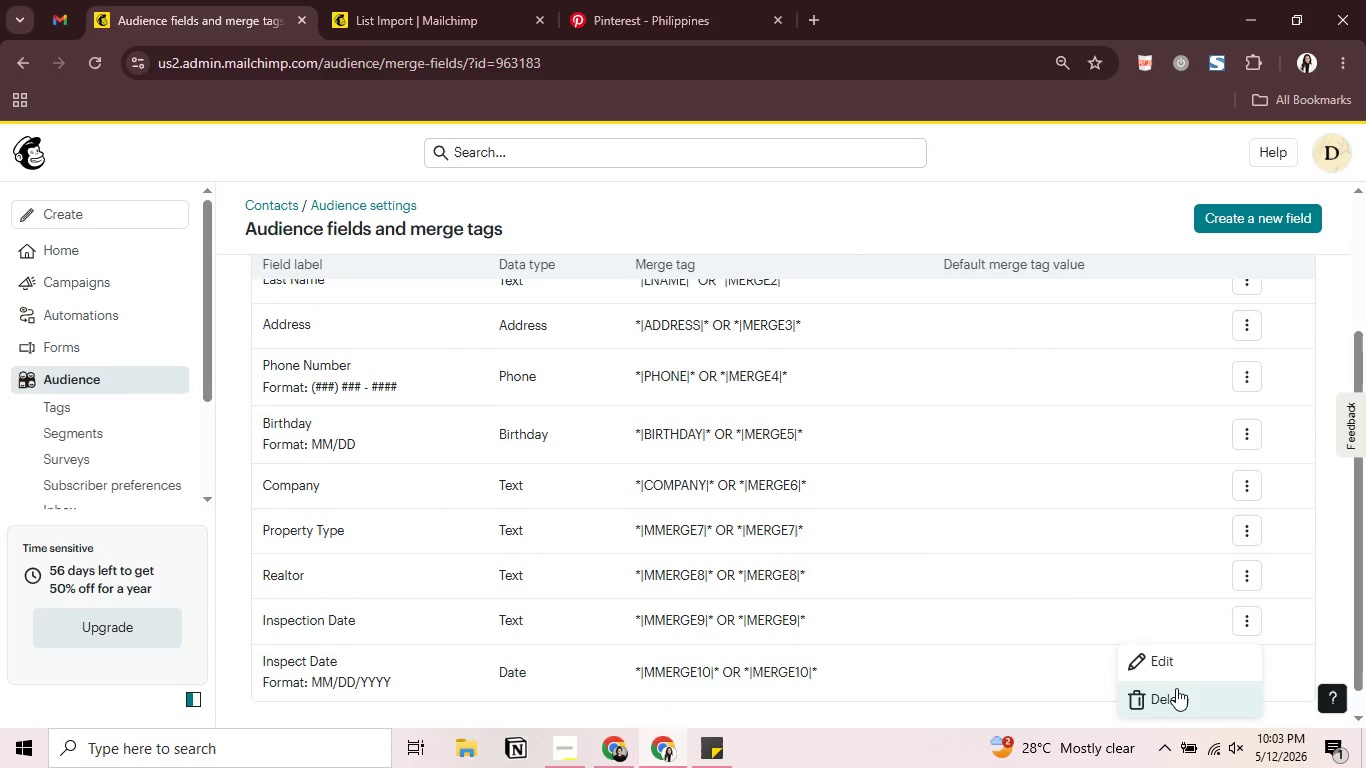 
left_click([1176, 688])
 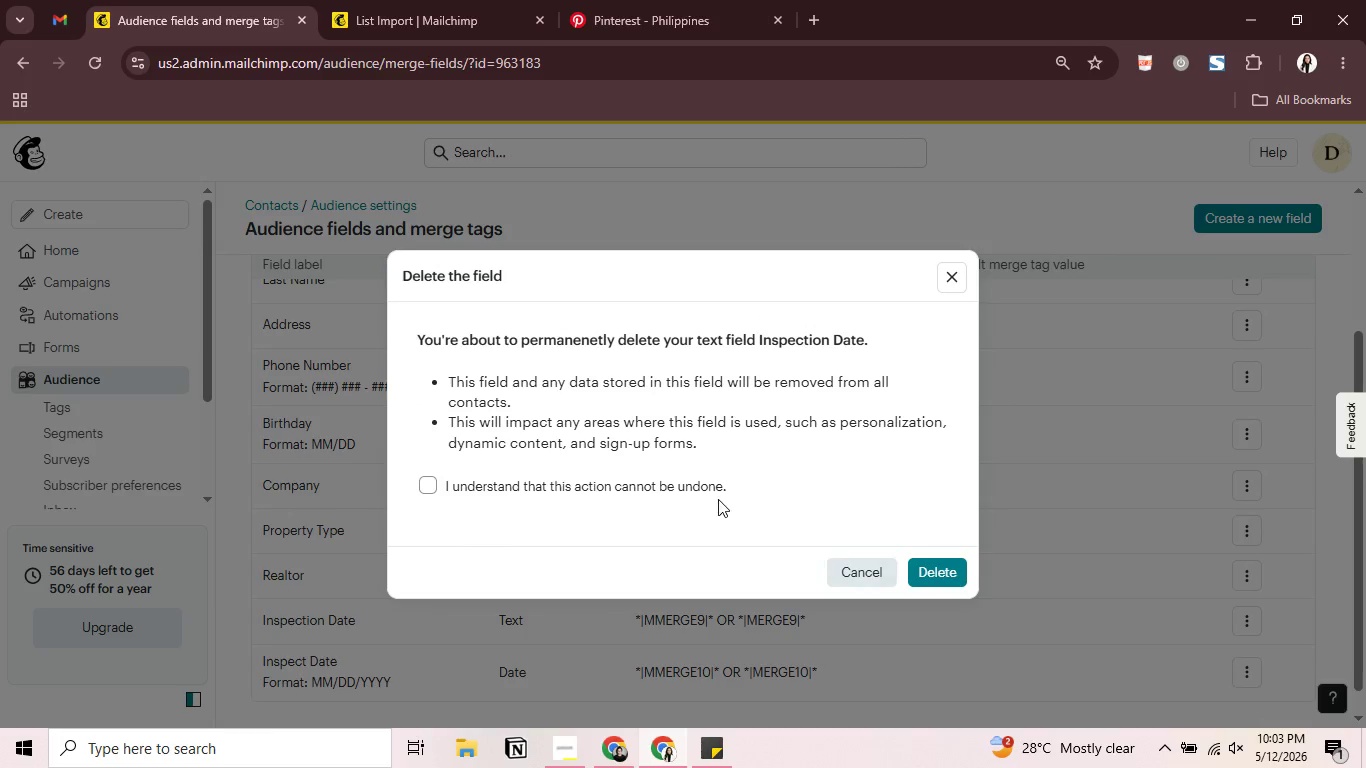 
left_click([657, 478])
 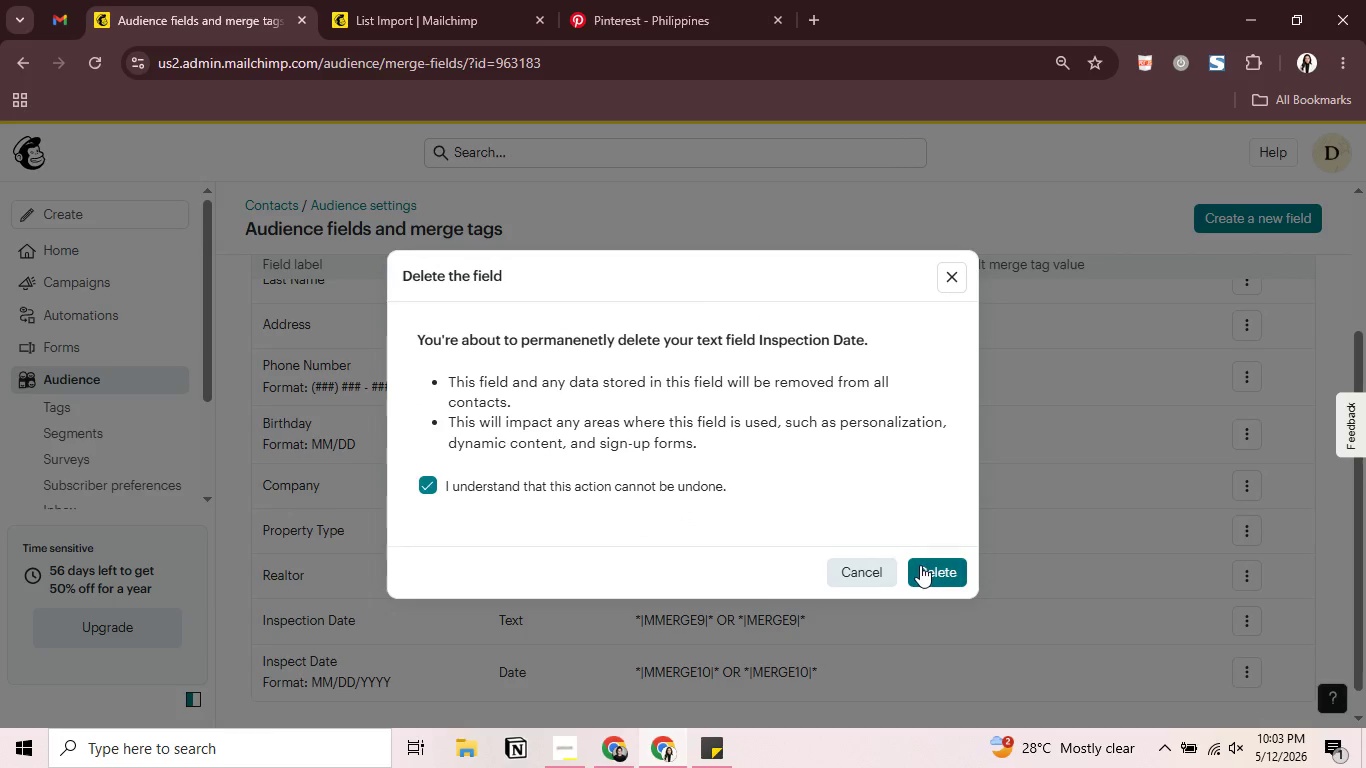 
left_click([920, 565])
 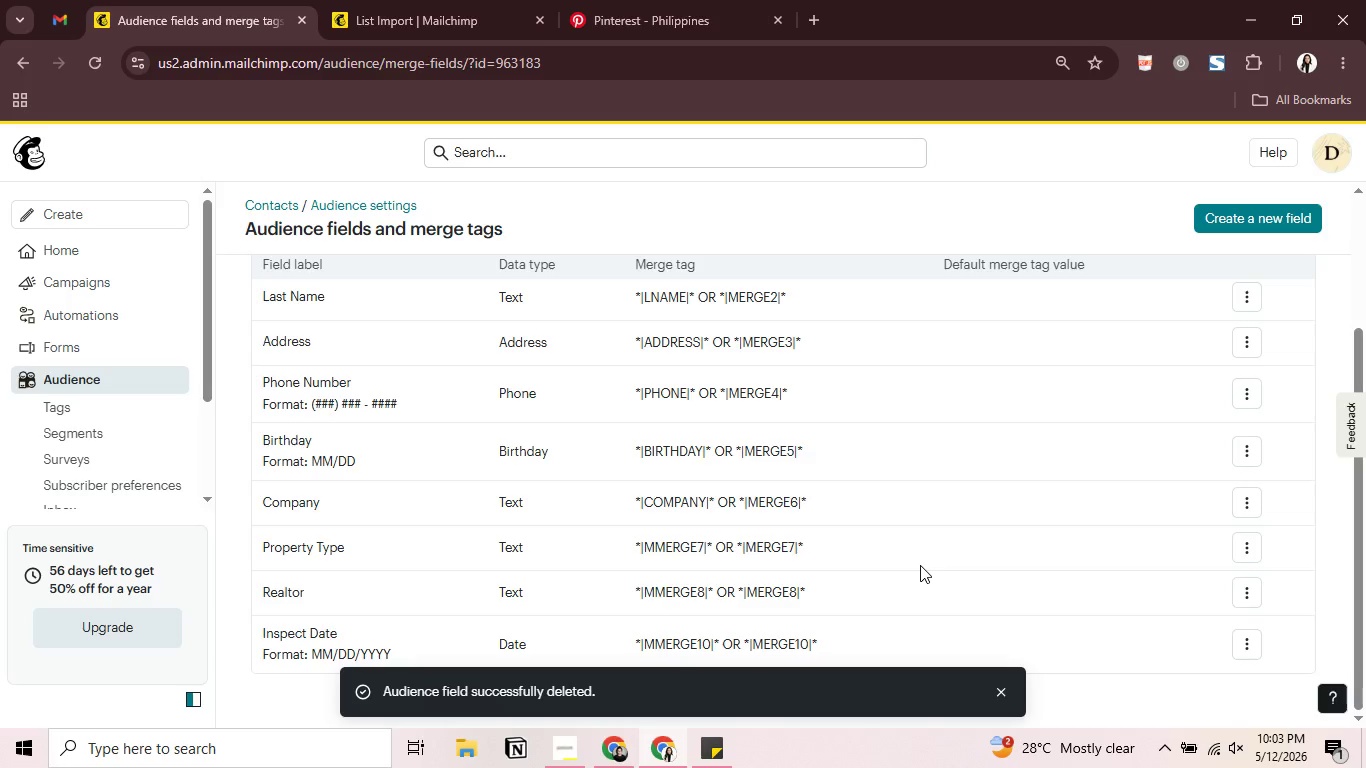 
scroll: coordinate [920, 565], scroll_direction: down, amount: 1.0
 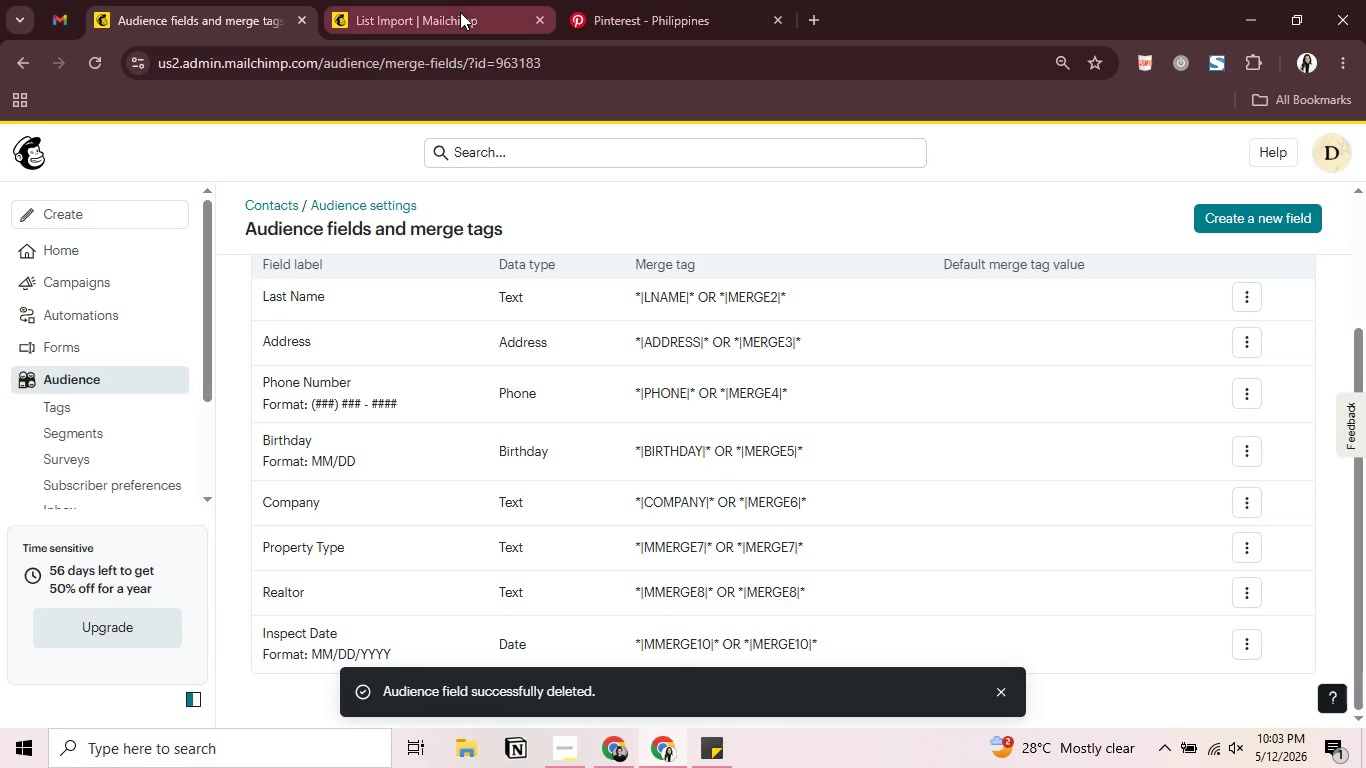 
left_click([460, 12])
 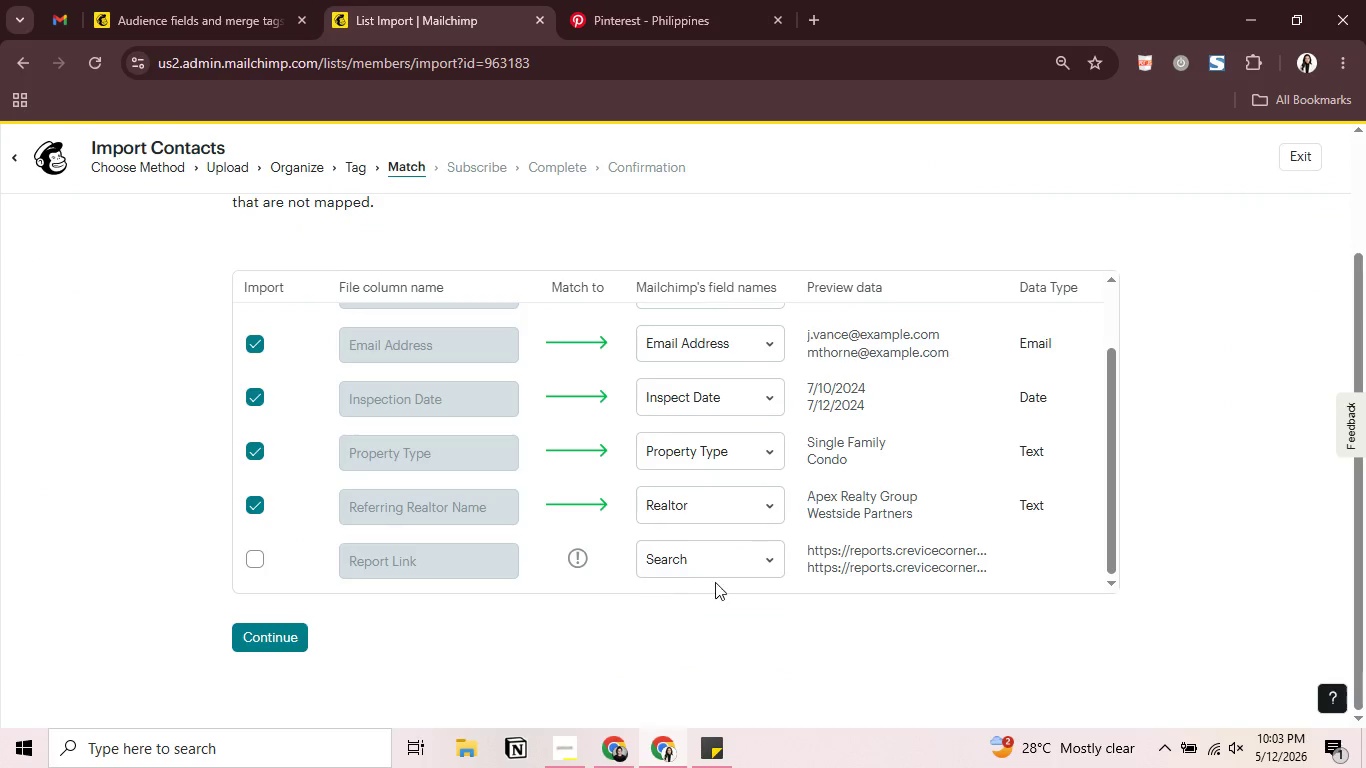 
wait(6.0)
 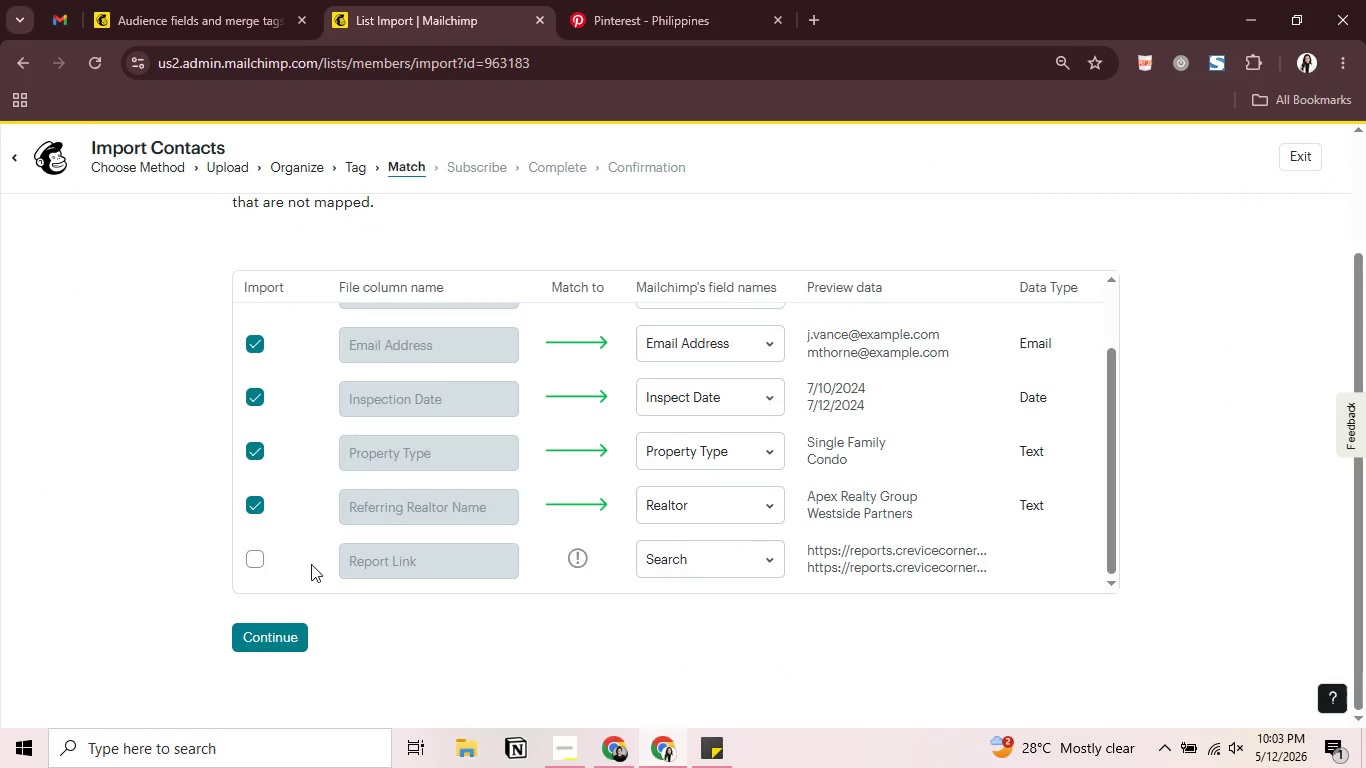 
left_click([251, 553])
 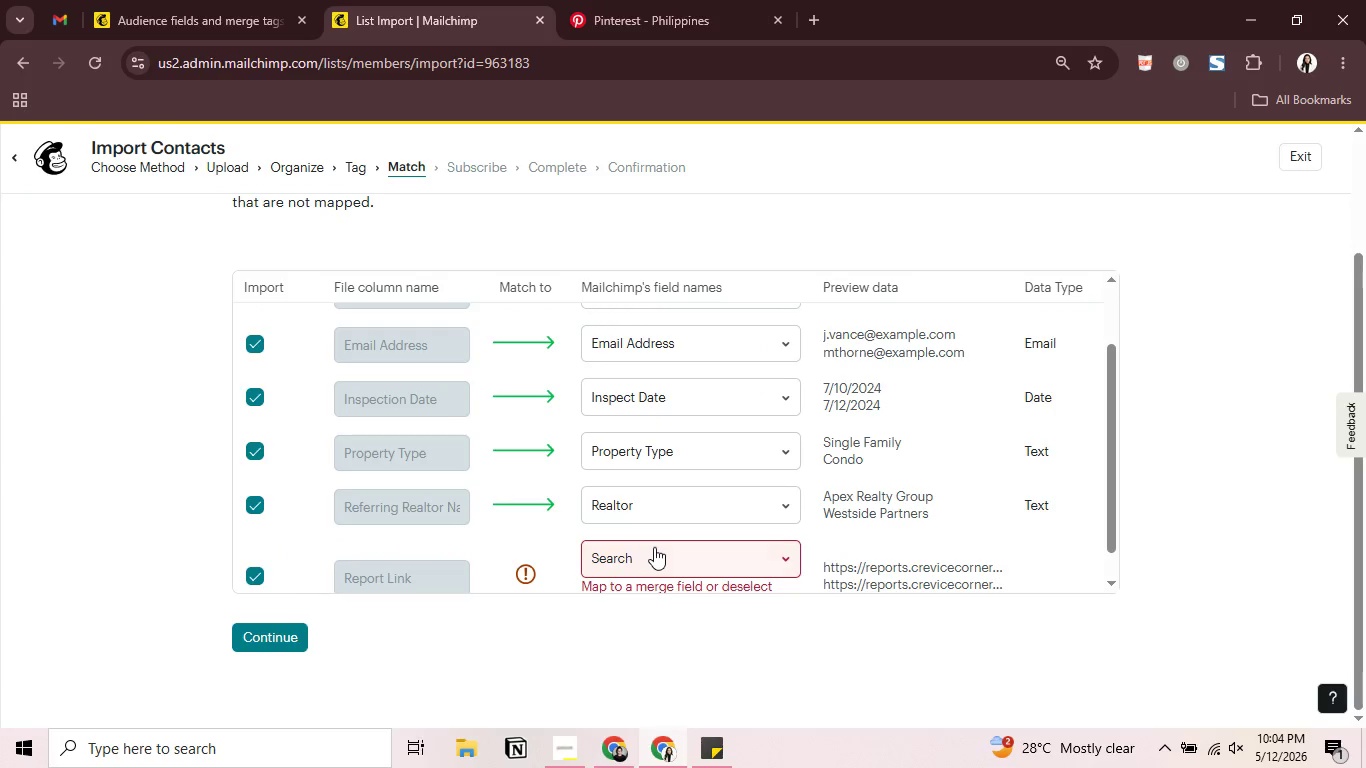 
left_click([654, 547])
 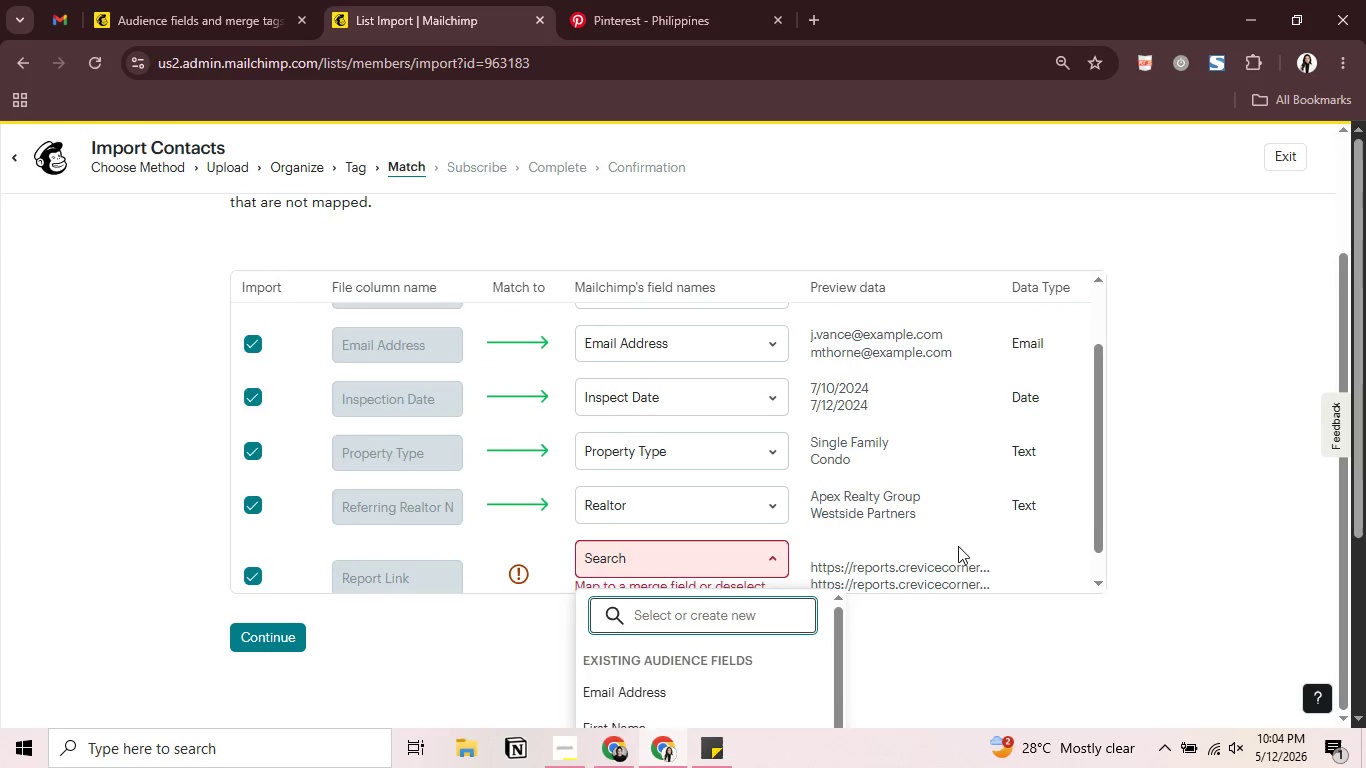 
scroll: coordinate [1006, 607], scroll_direction: down, amount: 37.0
 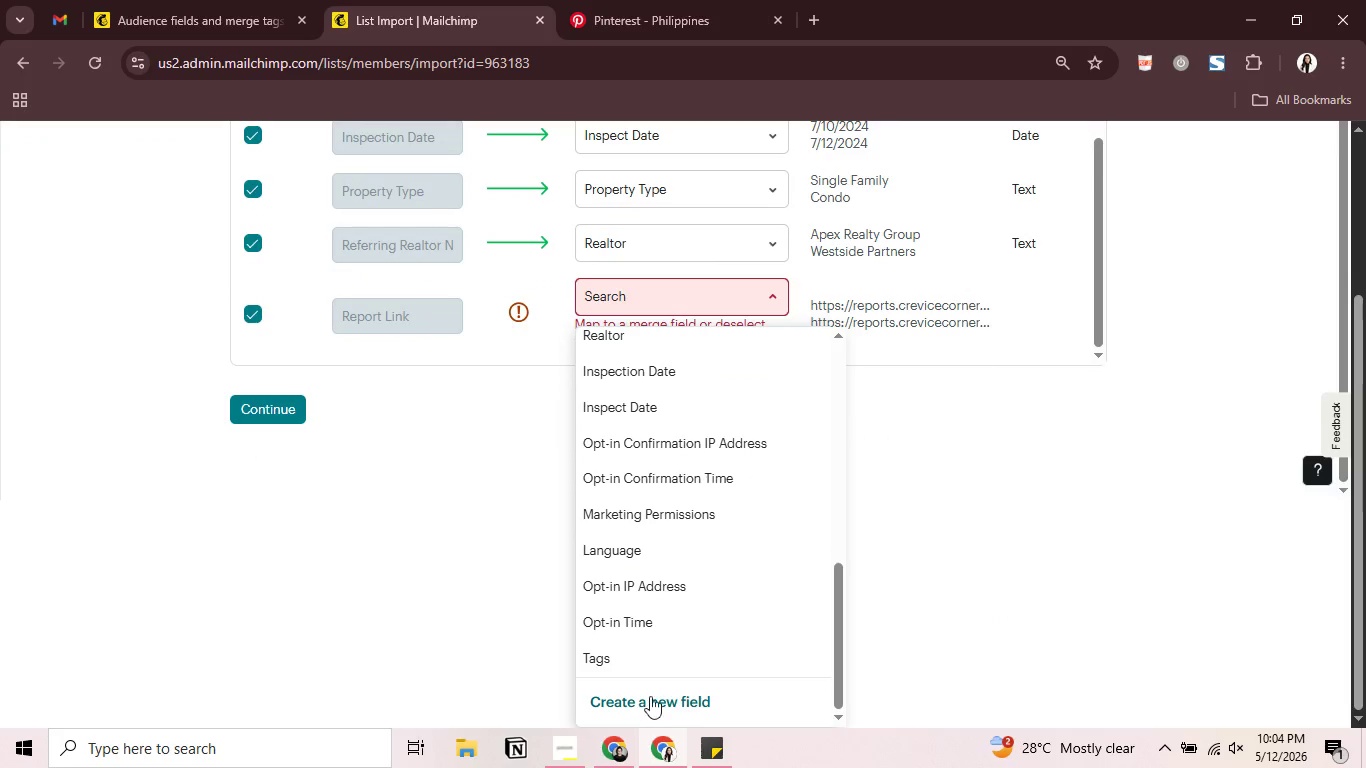 
left_click([651, 694])
 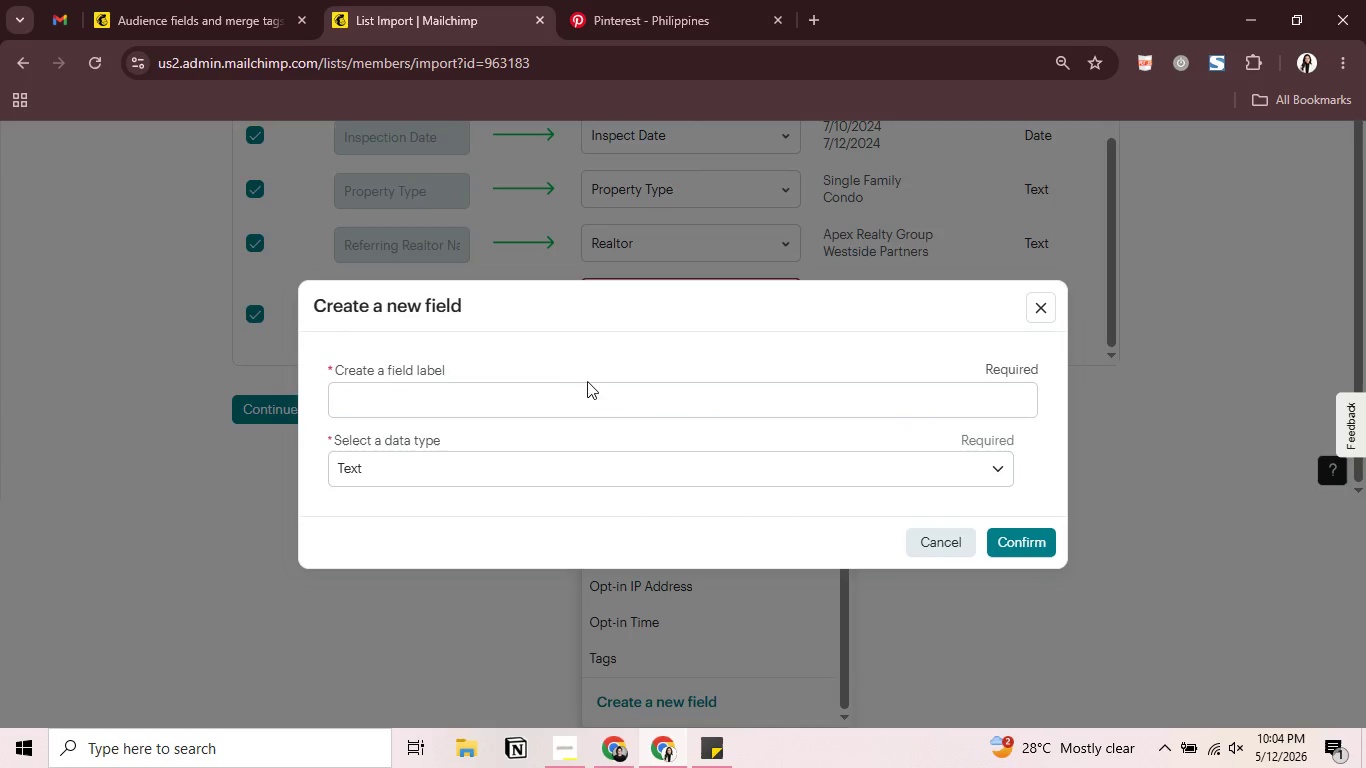 
left_click([592, 394])
 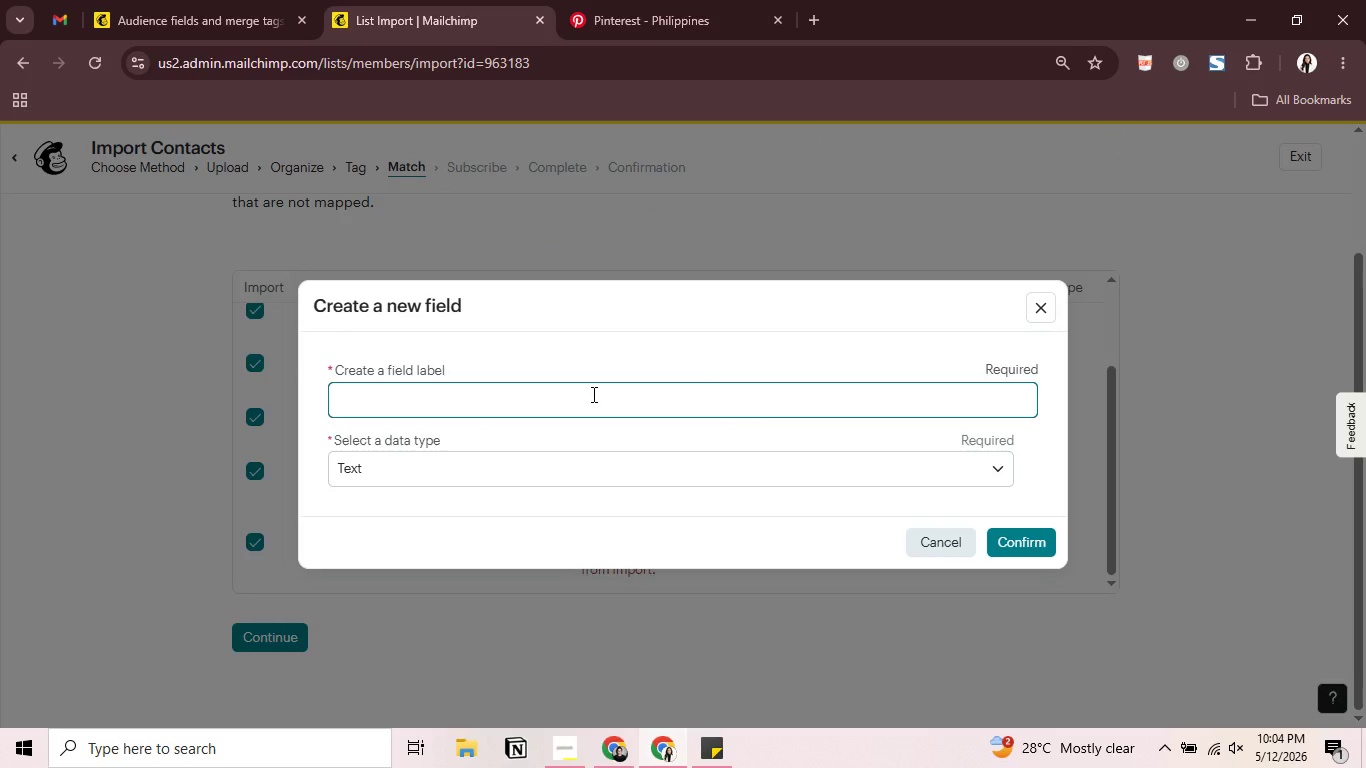 
type(Report Link)
 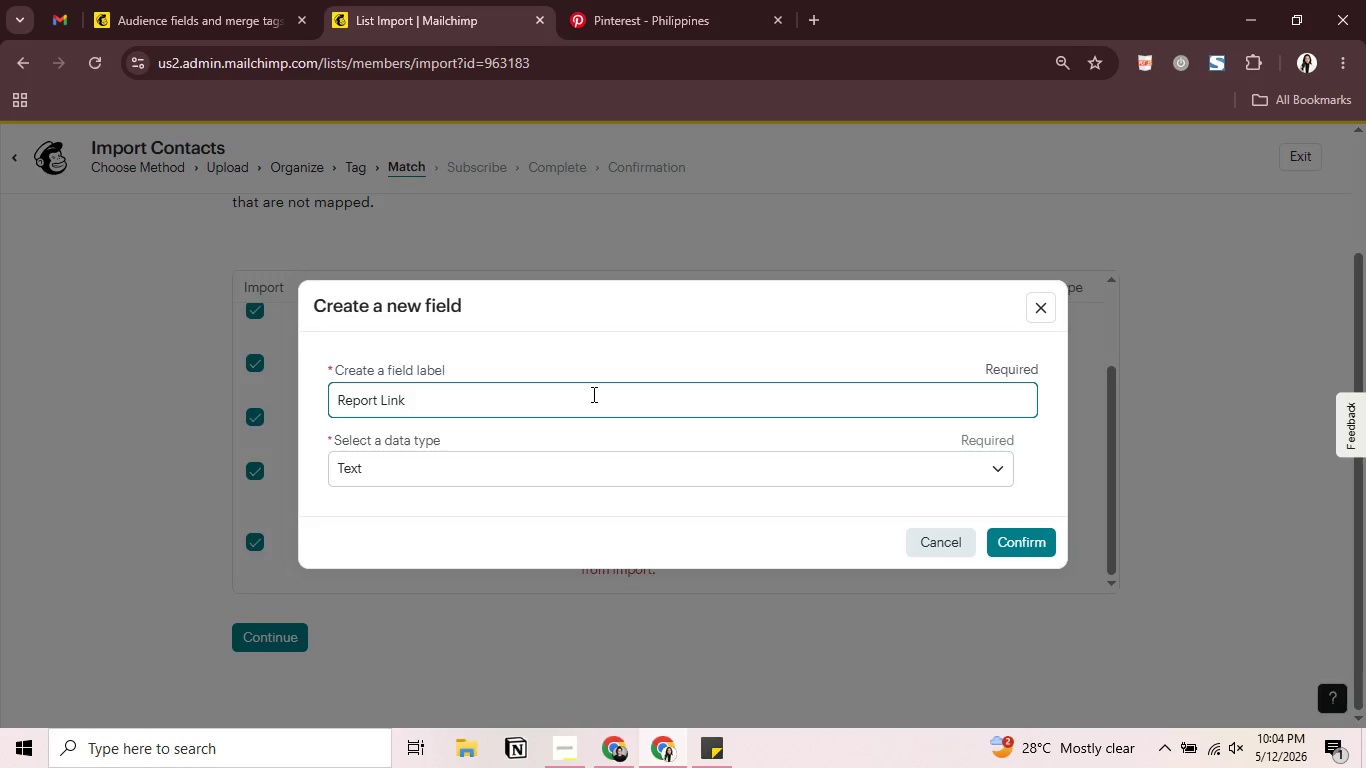 
left_click([558, 469])
 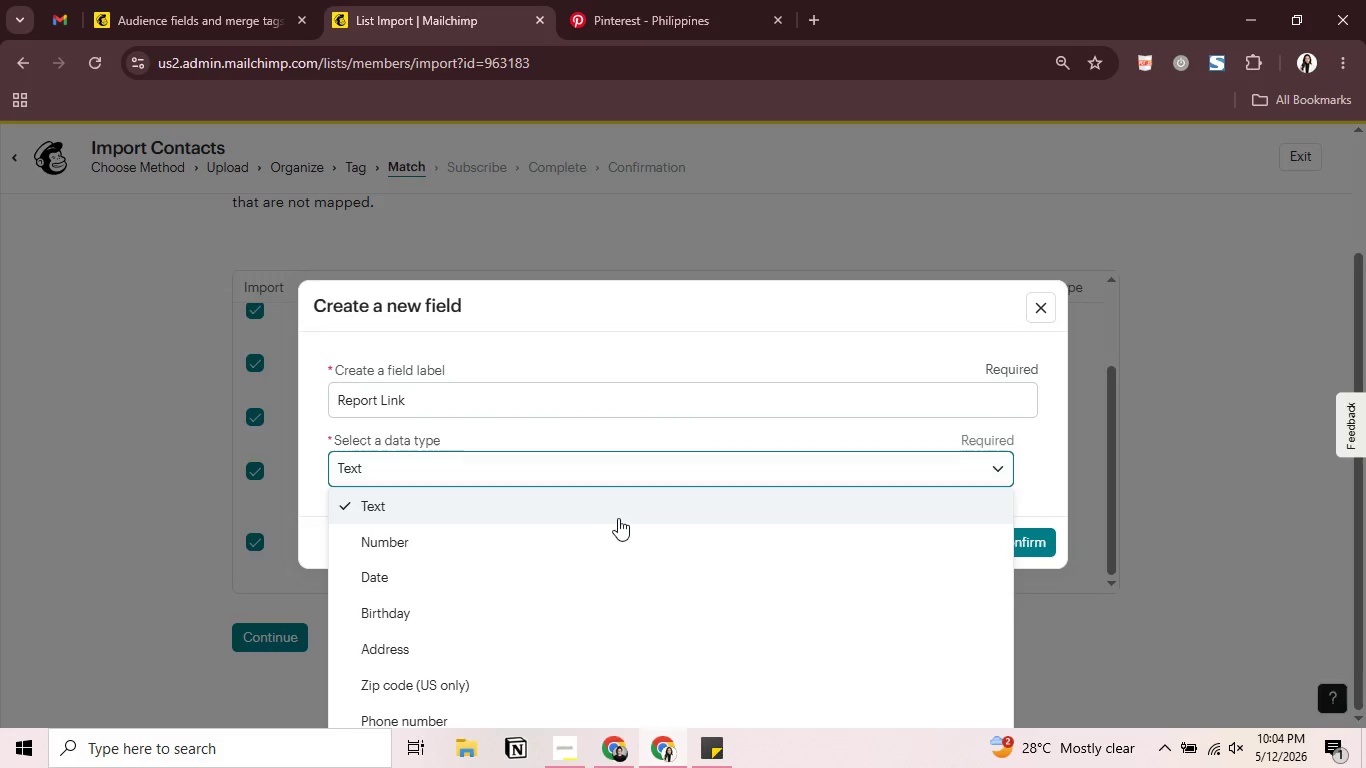 
scroll: coordinate [573, 559], scroll_direction: down, amount: 19.0
 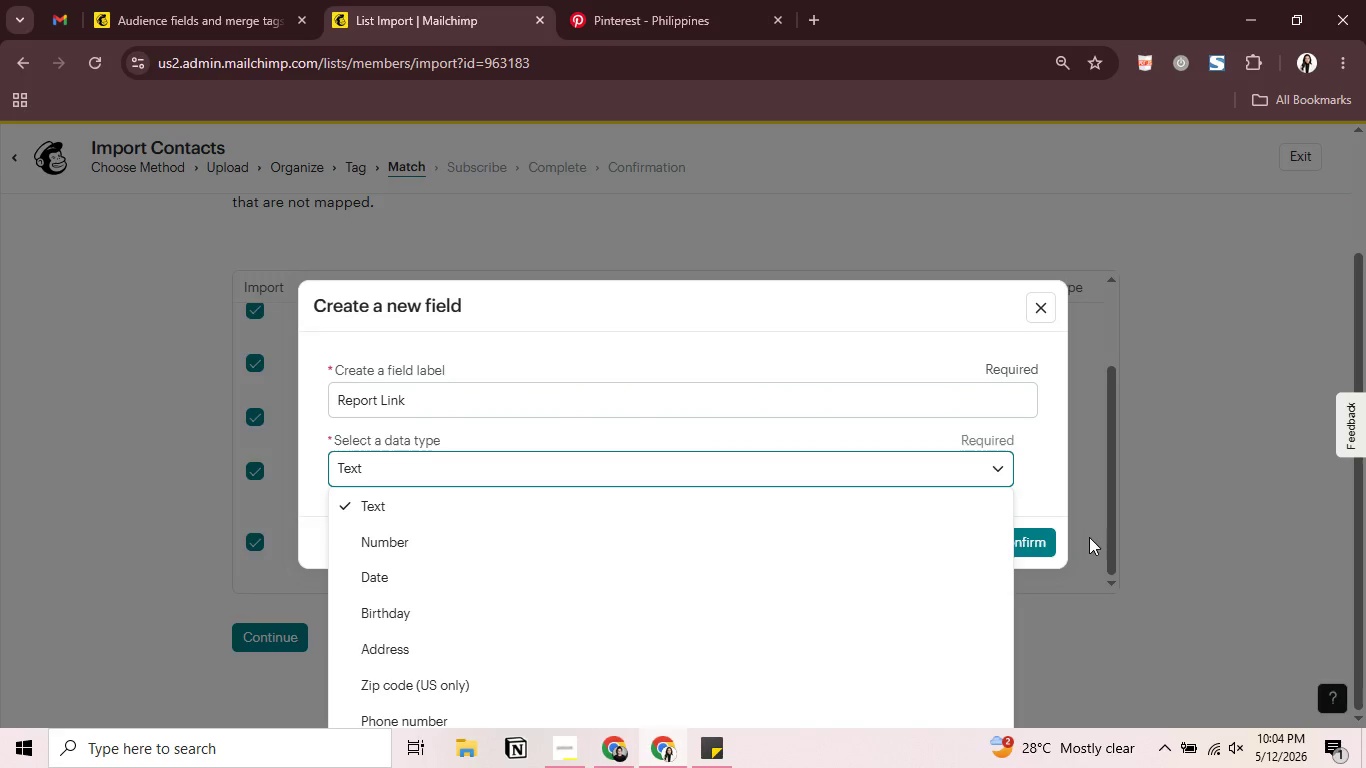 
scroll: coordinate [1086, 537], scroll_direction: up, amount: 2.0
 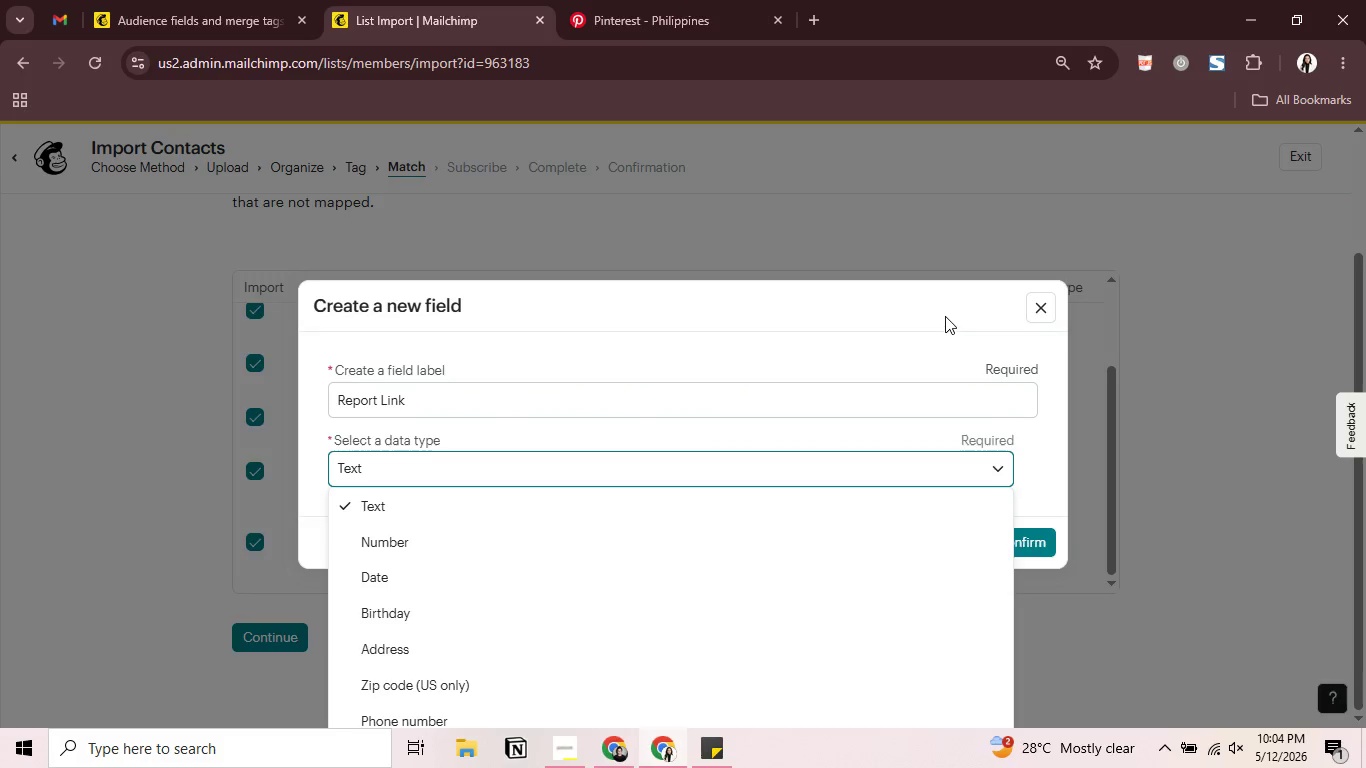 
left_click_drag(start_coordinate=[945, 313], to_coordinate=[942, 236])
 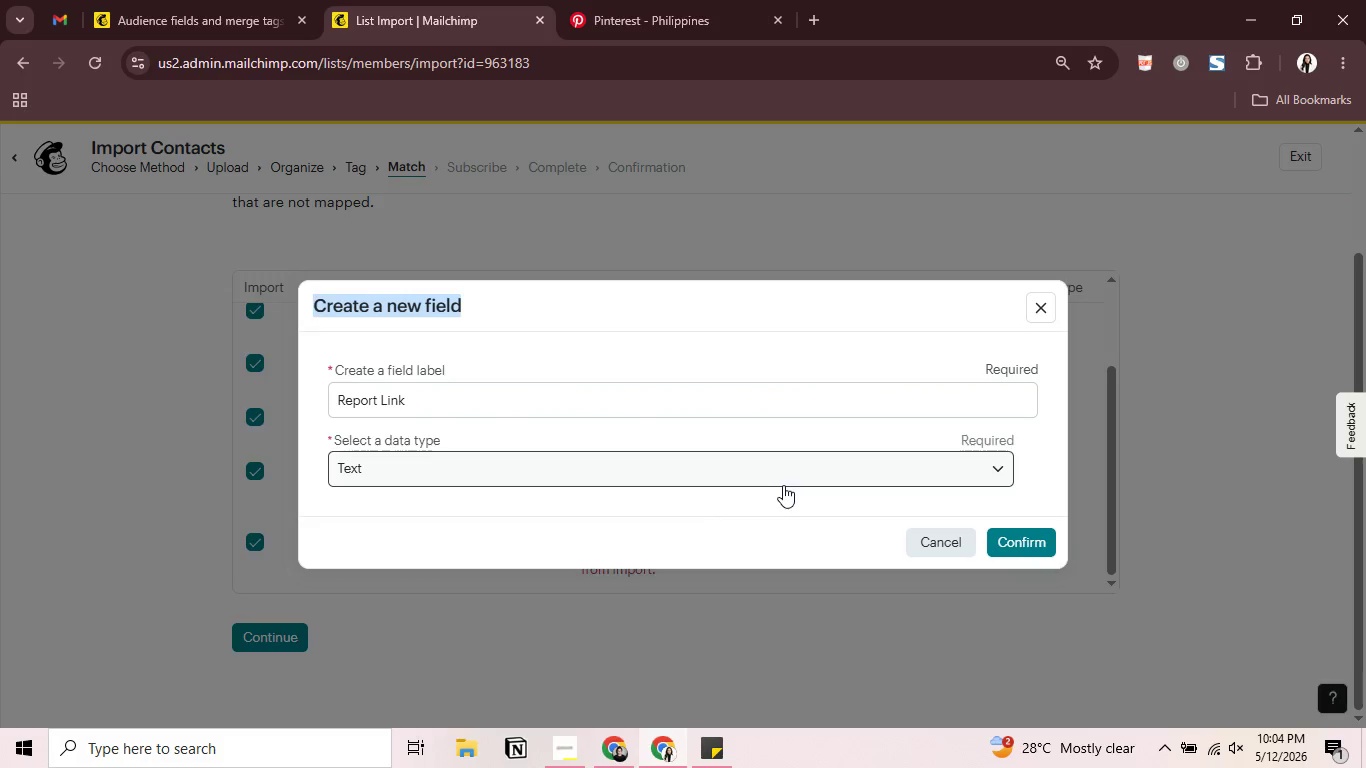 
left_click([783, 476])
 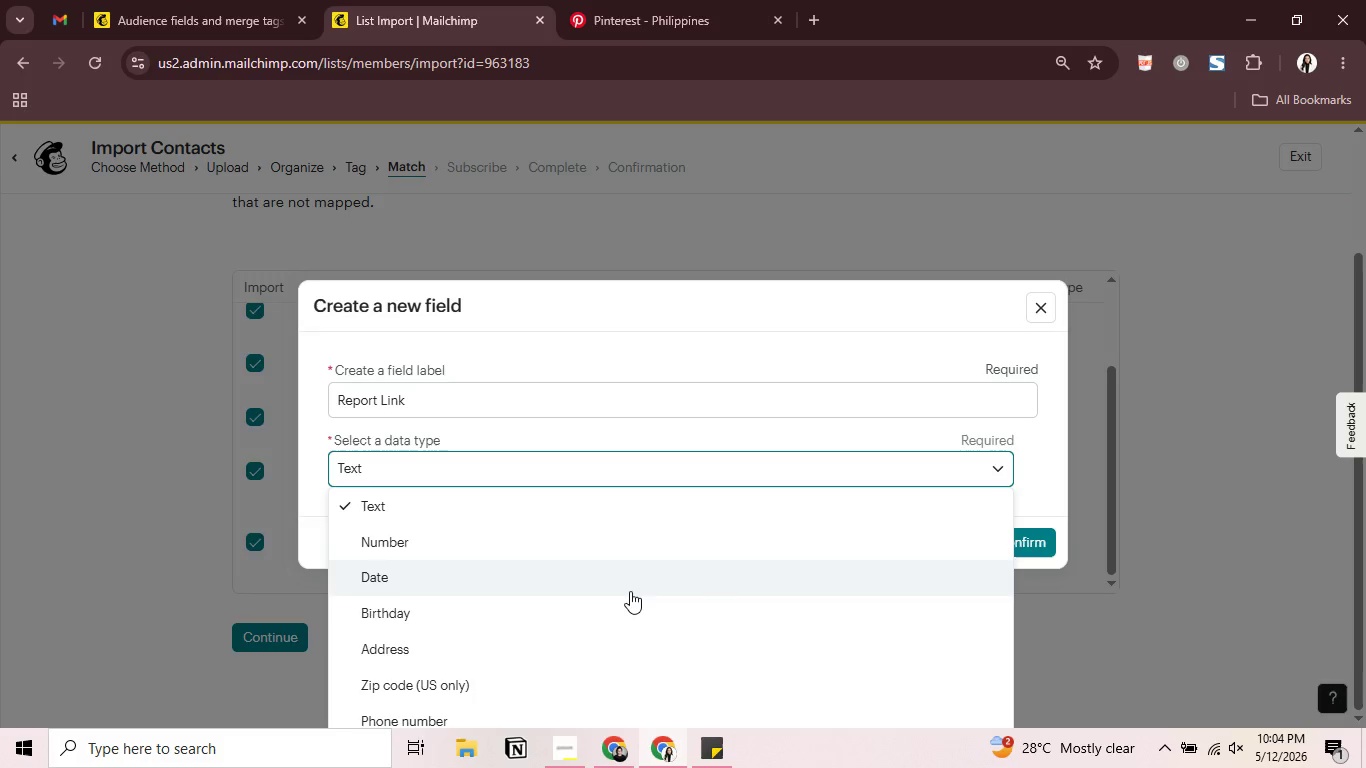 
scroll: coordinate [630, 591], scroll_direction: down, amount: 5.0
 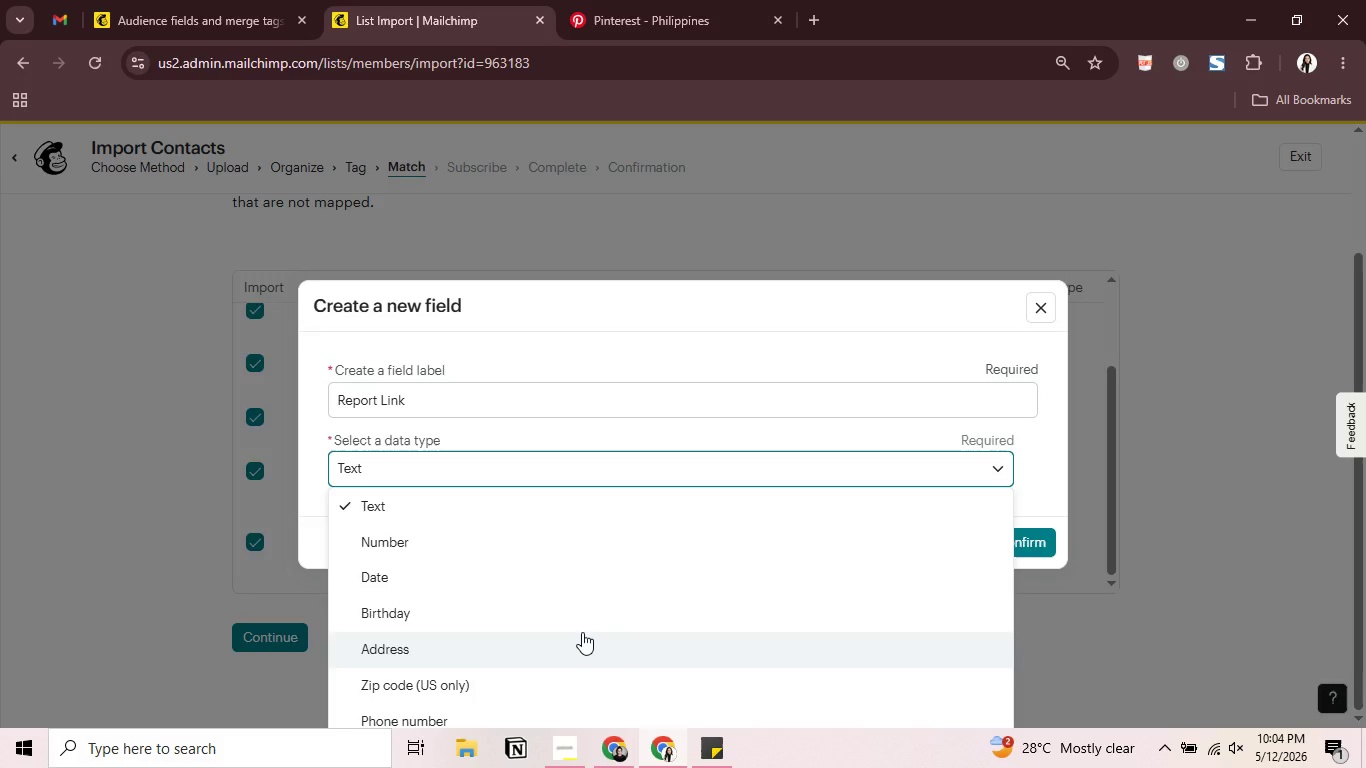 
hold_key(key=ControlLeft, duration=1.51)
scroll: coordinate [582, 632], scroll_direction: down, amount: 1.0
 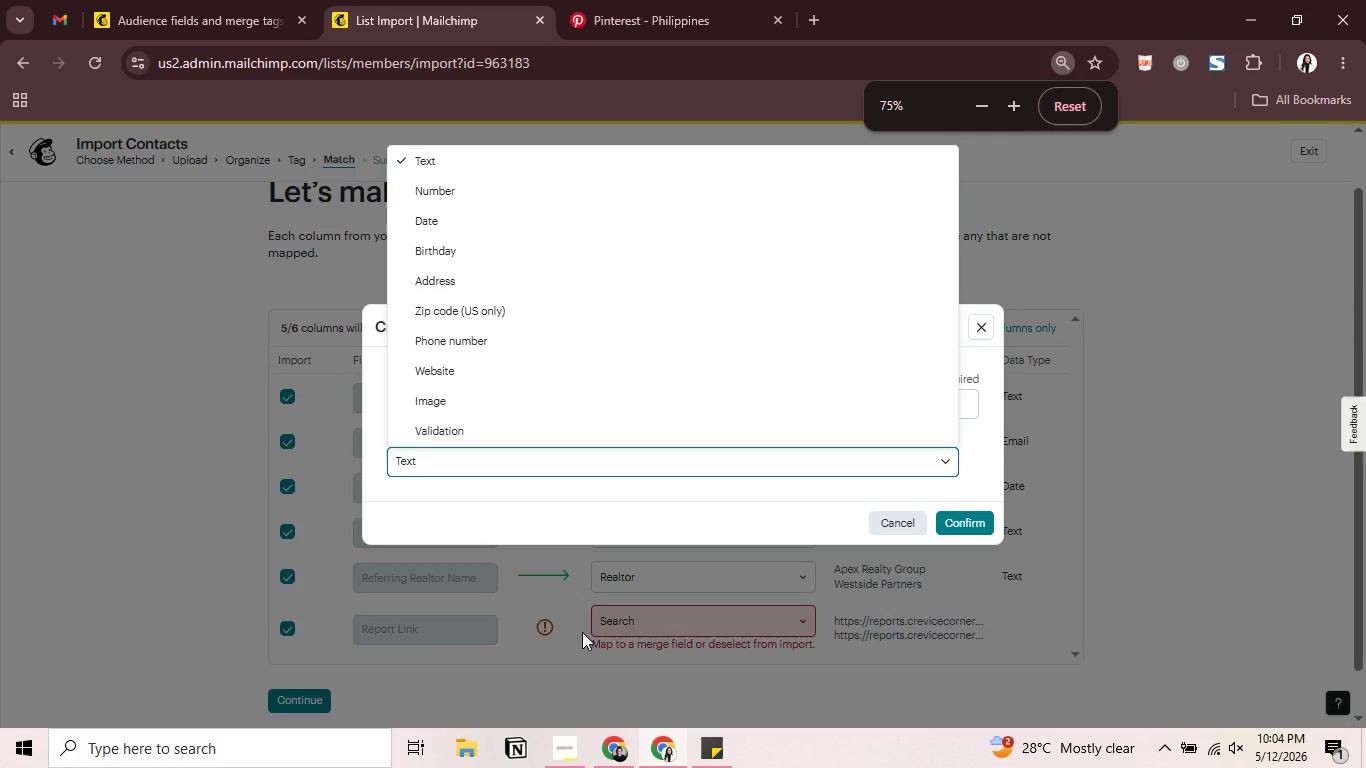 
hold_key(key=ControlLeft, duration=0.33)
 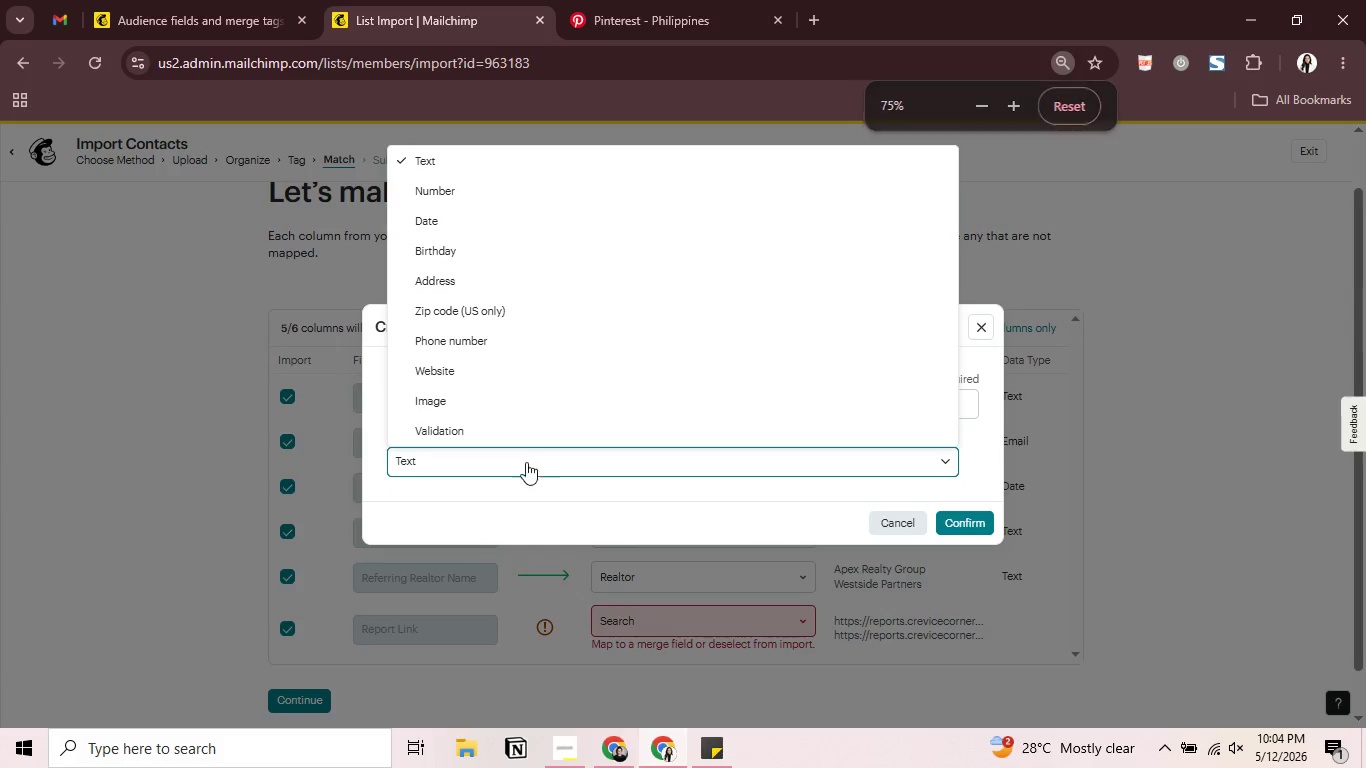 
wait(6.78)
 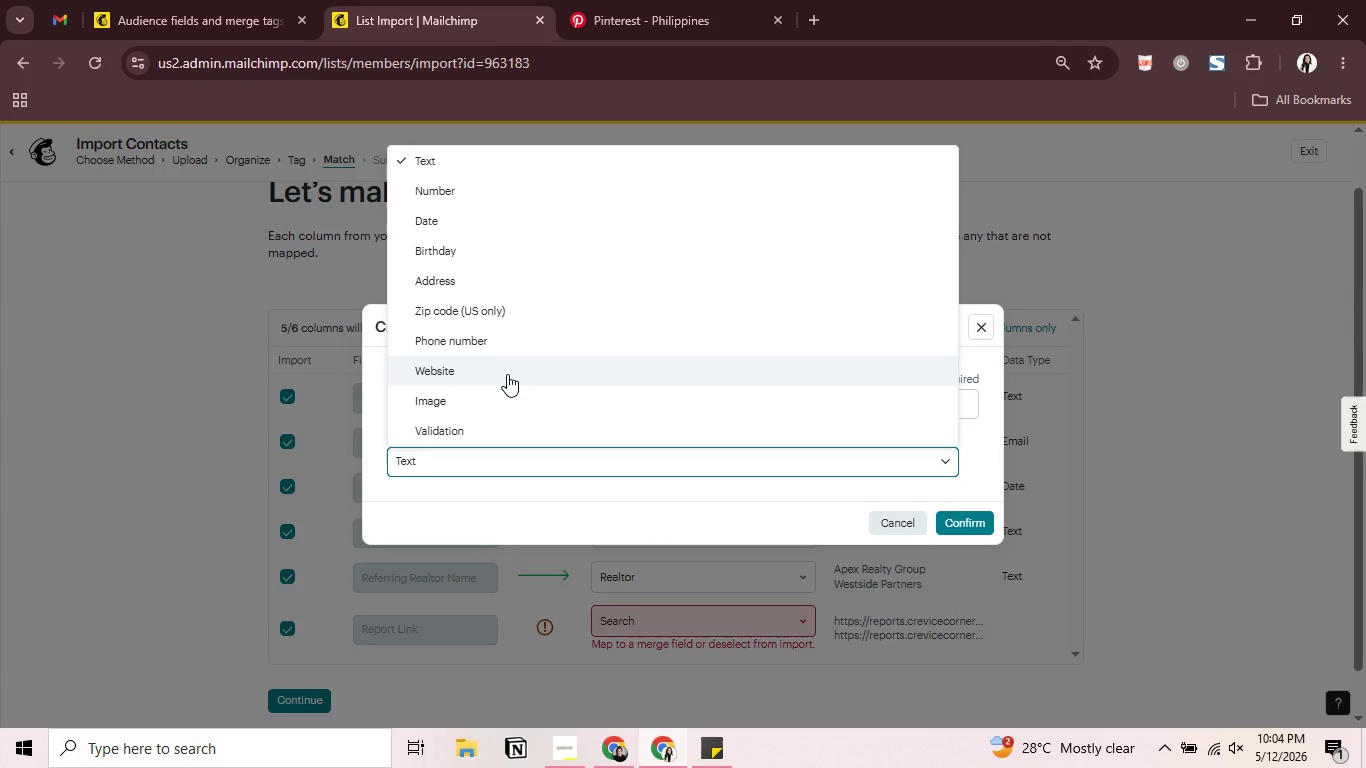 
left_click([507, 374])
 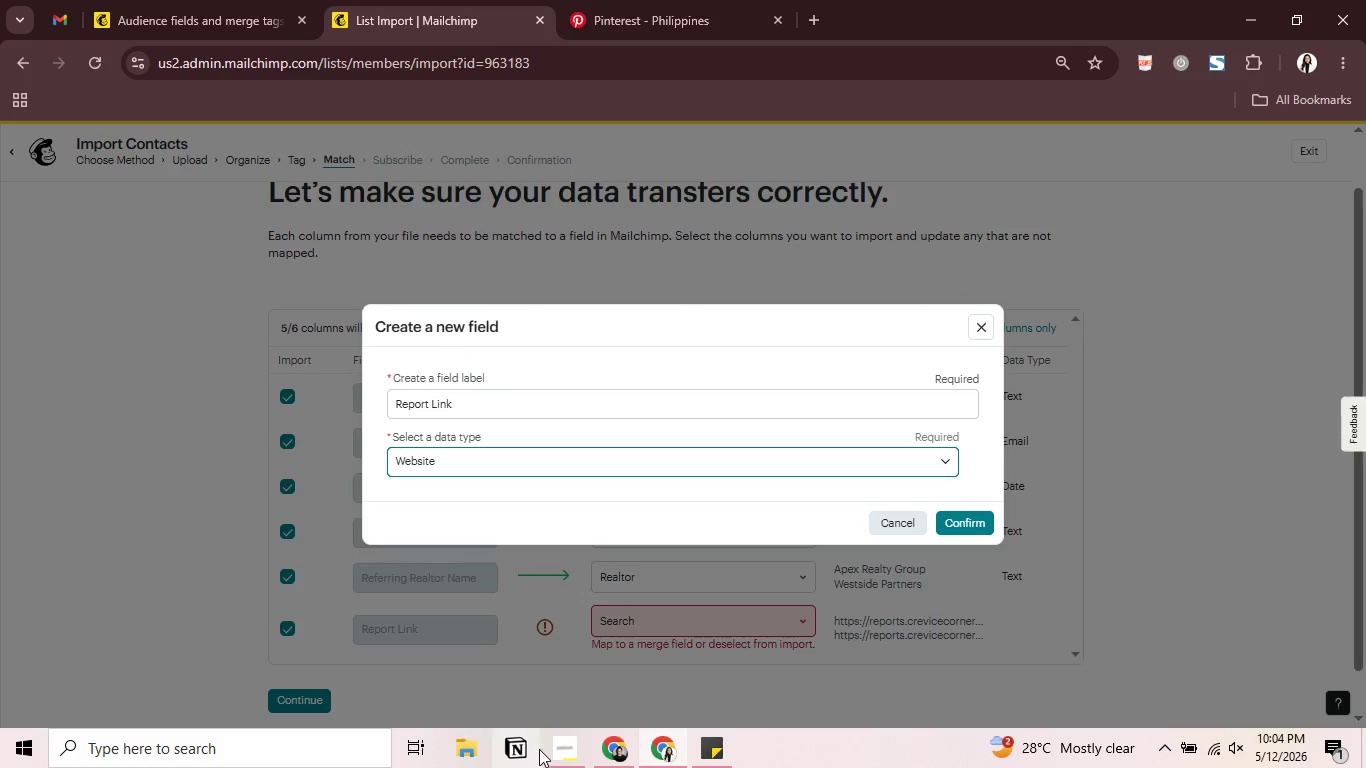 
left_click([617, 753])
 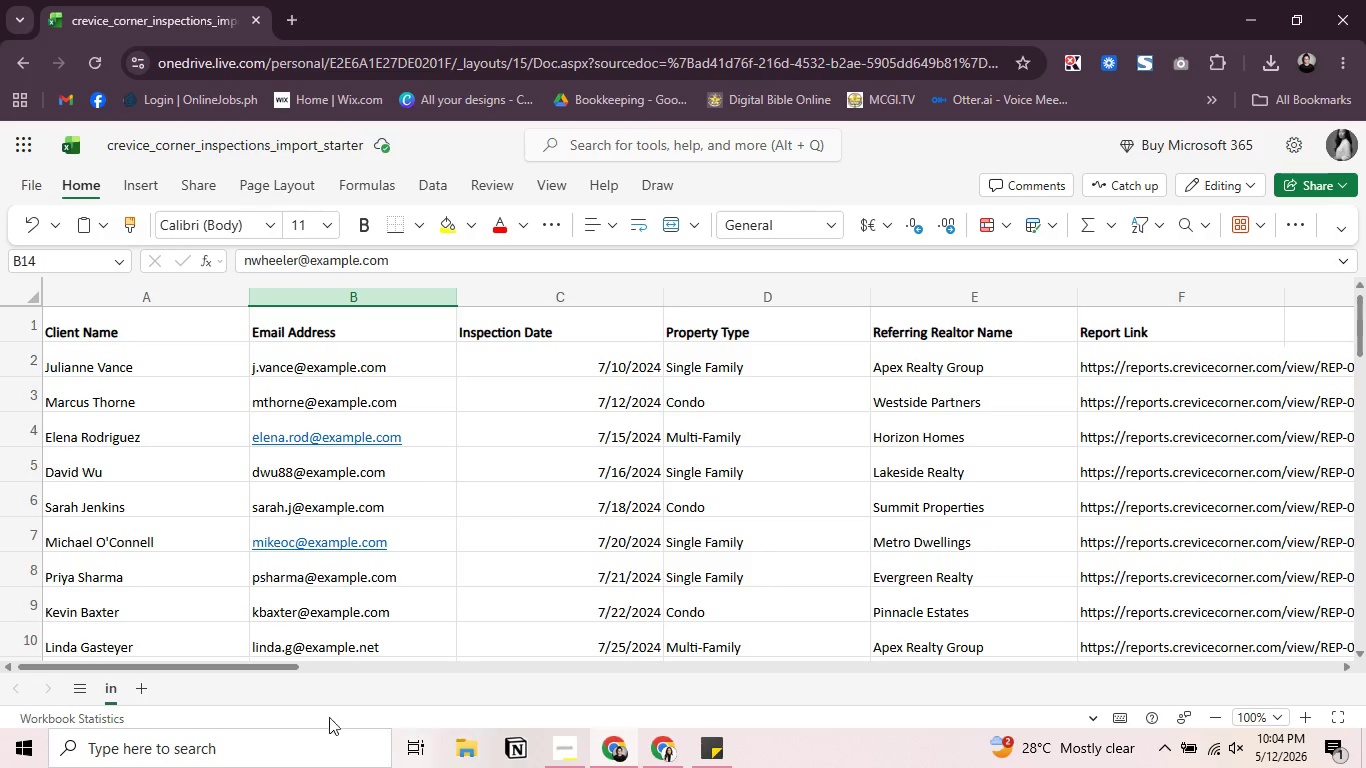 
wait(6.03)
 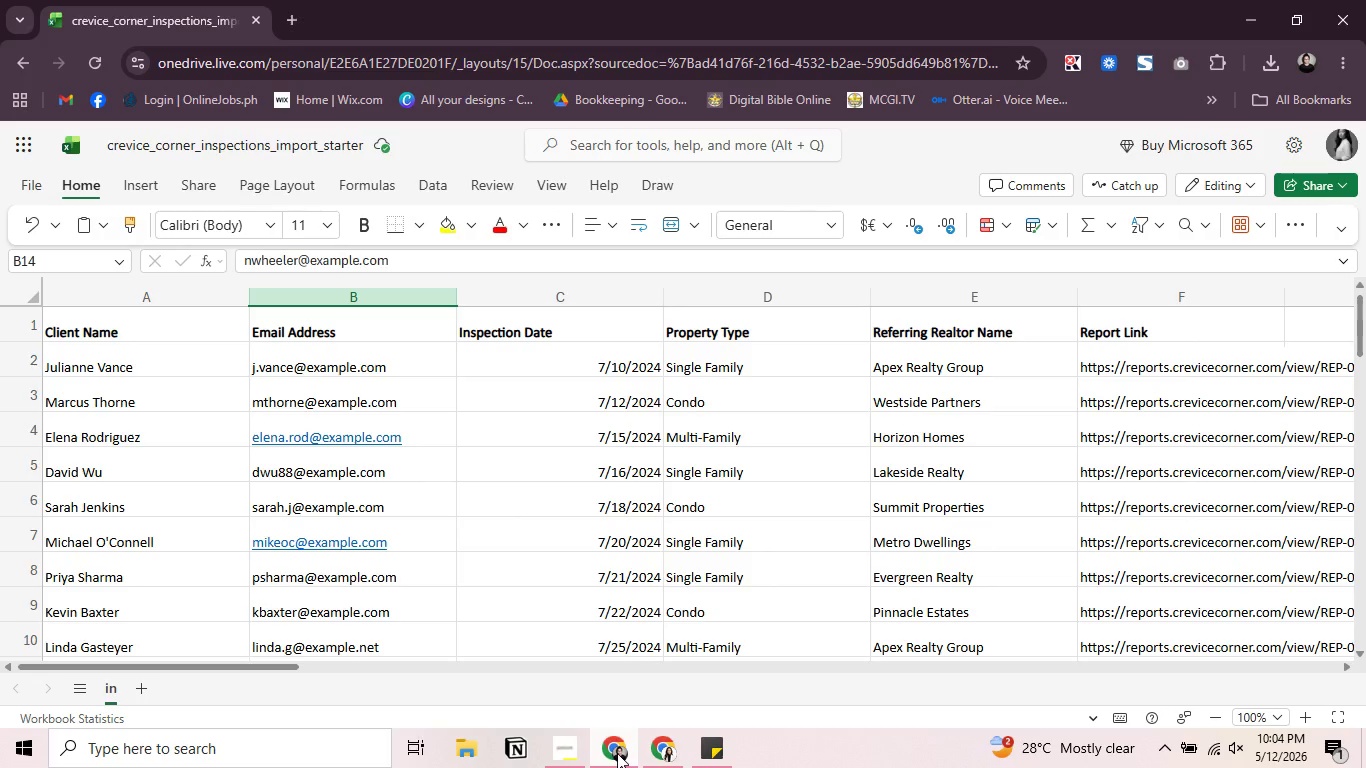 
left_click_drag(start_coordinate=[294, 662], to_coordinate=[170, 685])
 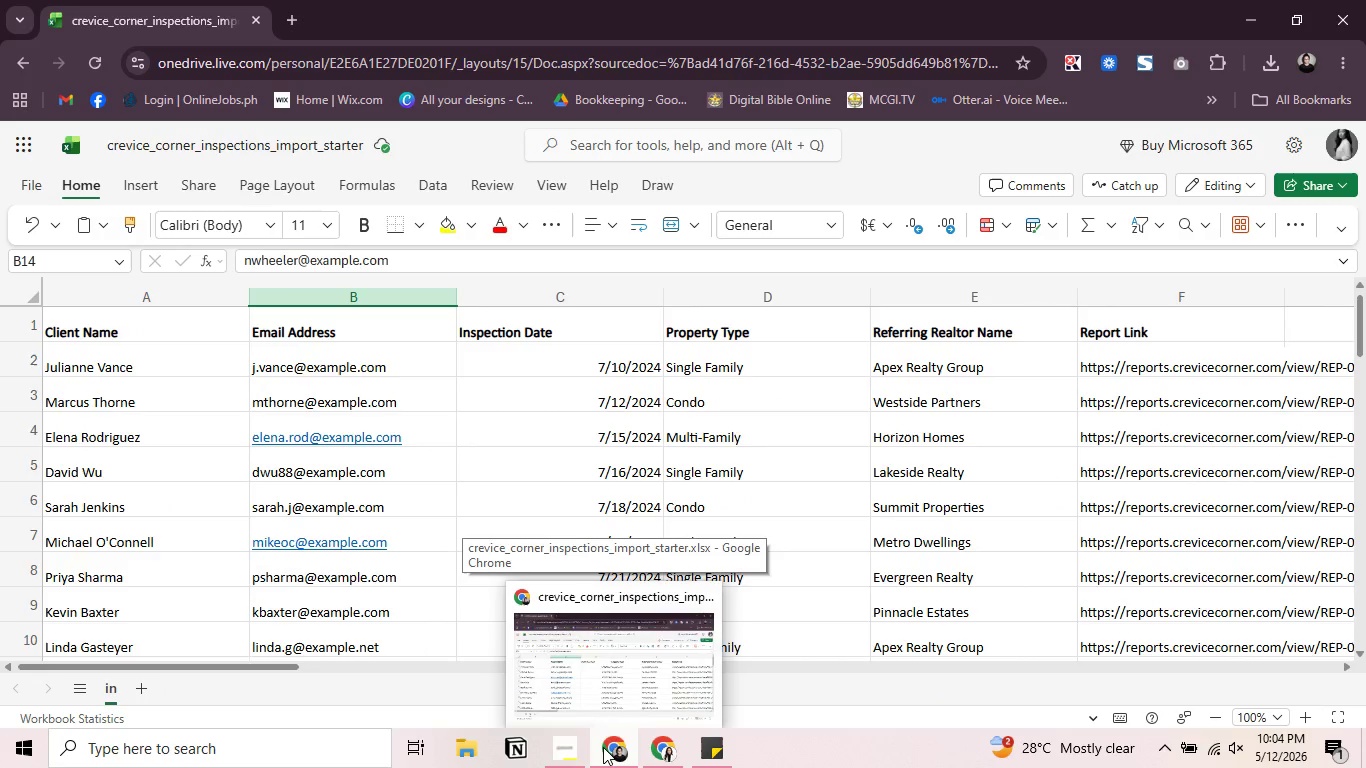 
left_click([662, 745])
 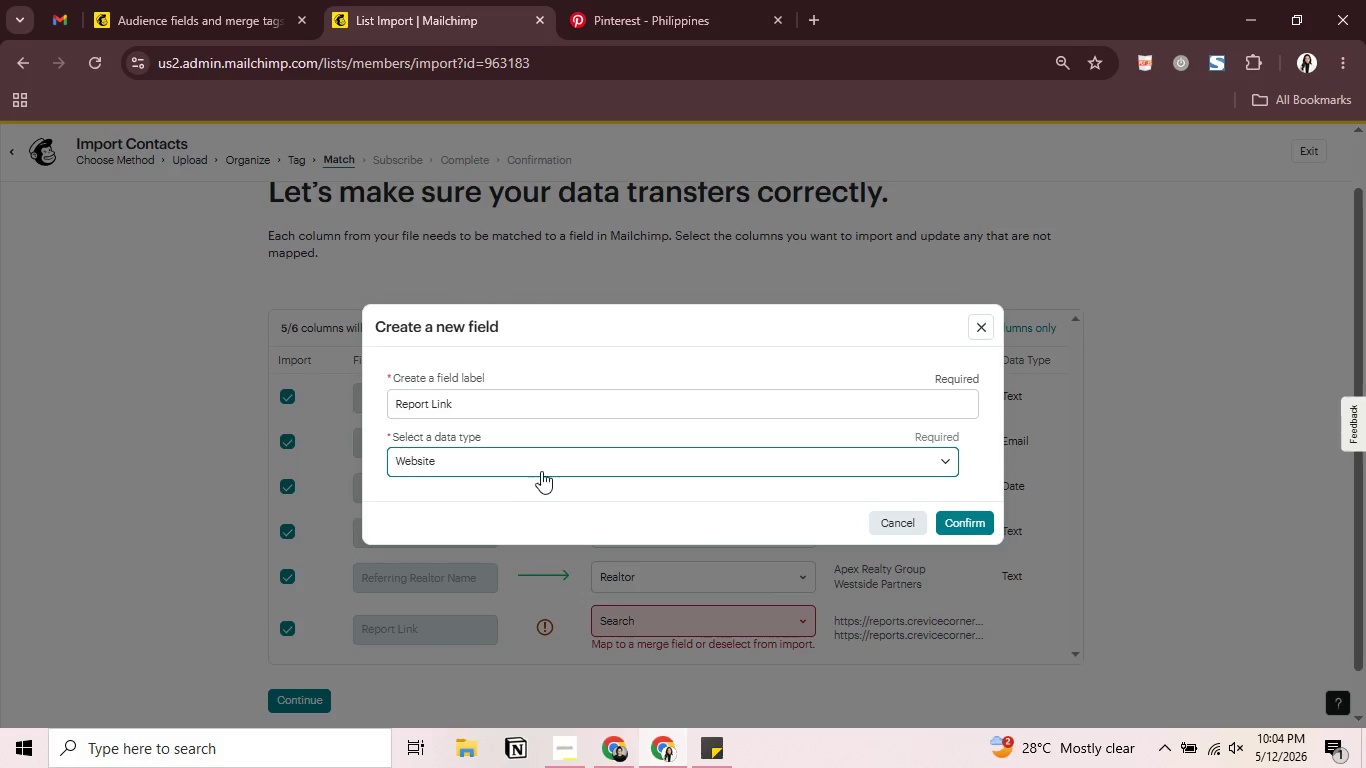 
left_click([543, 463])
 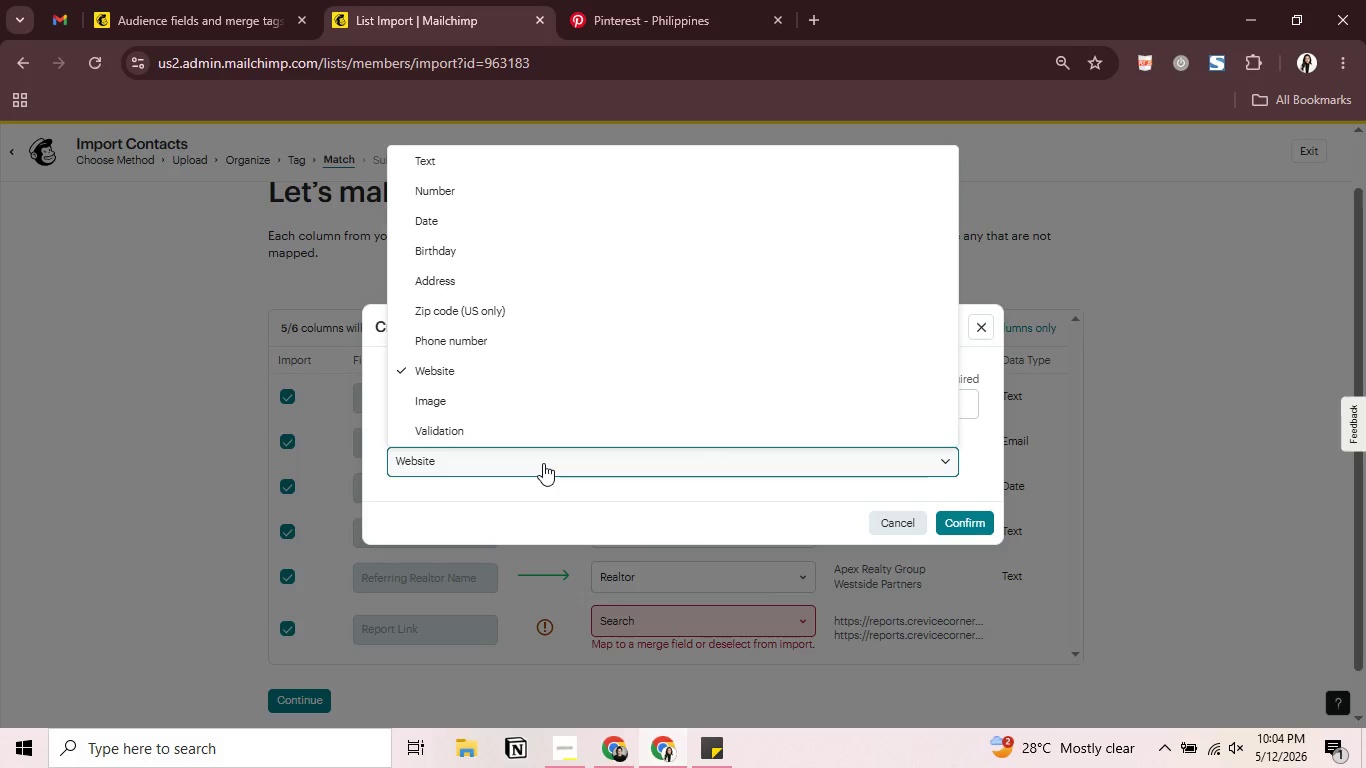 
wait(8.95)
 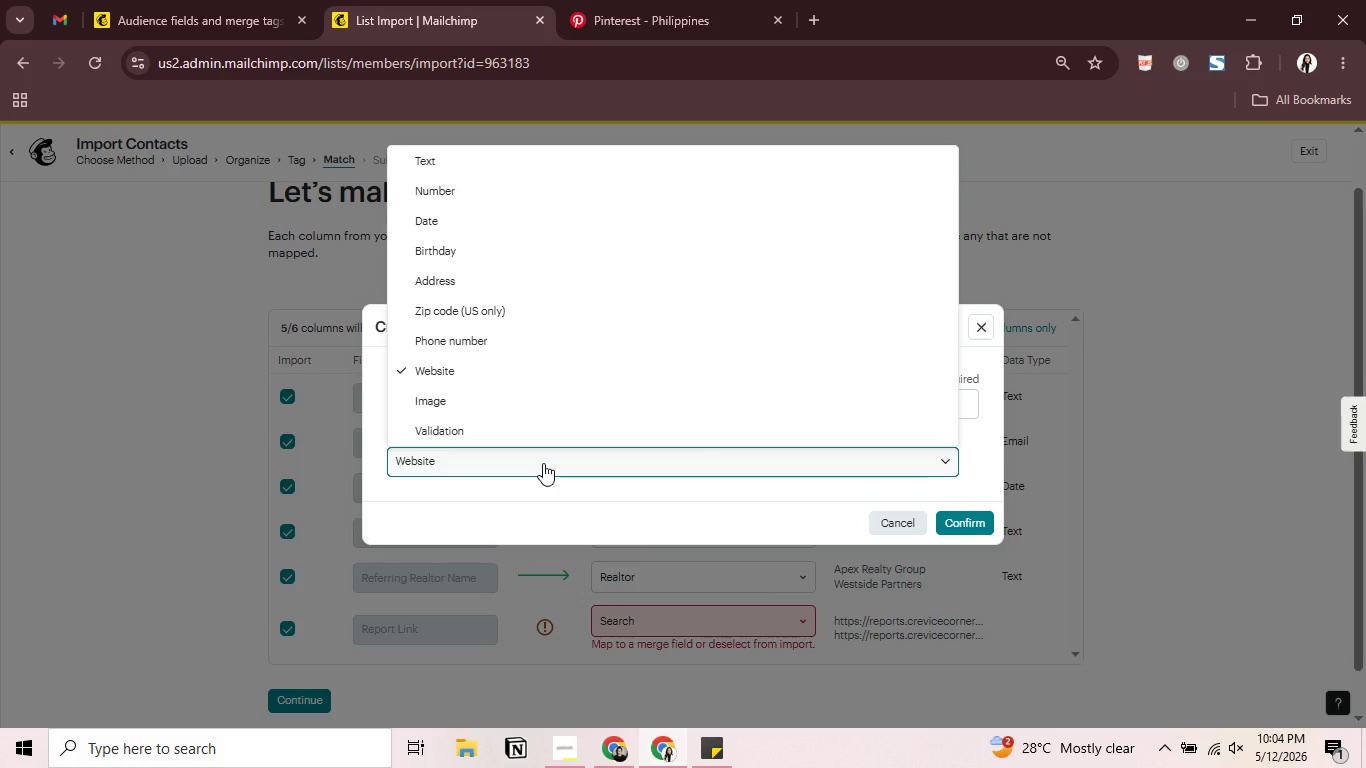 
left_click([560, 160])
 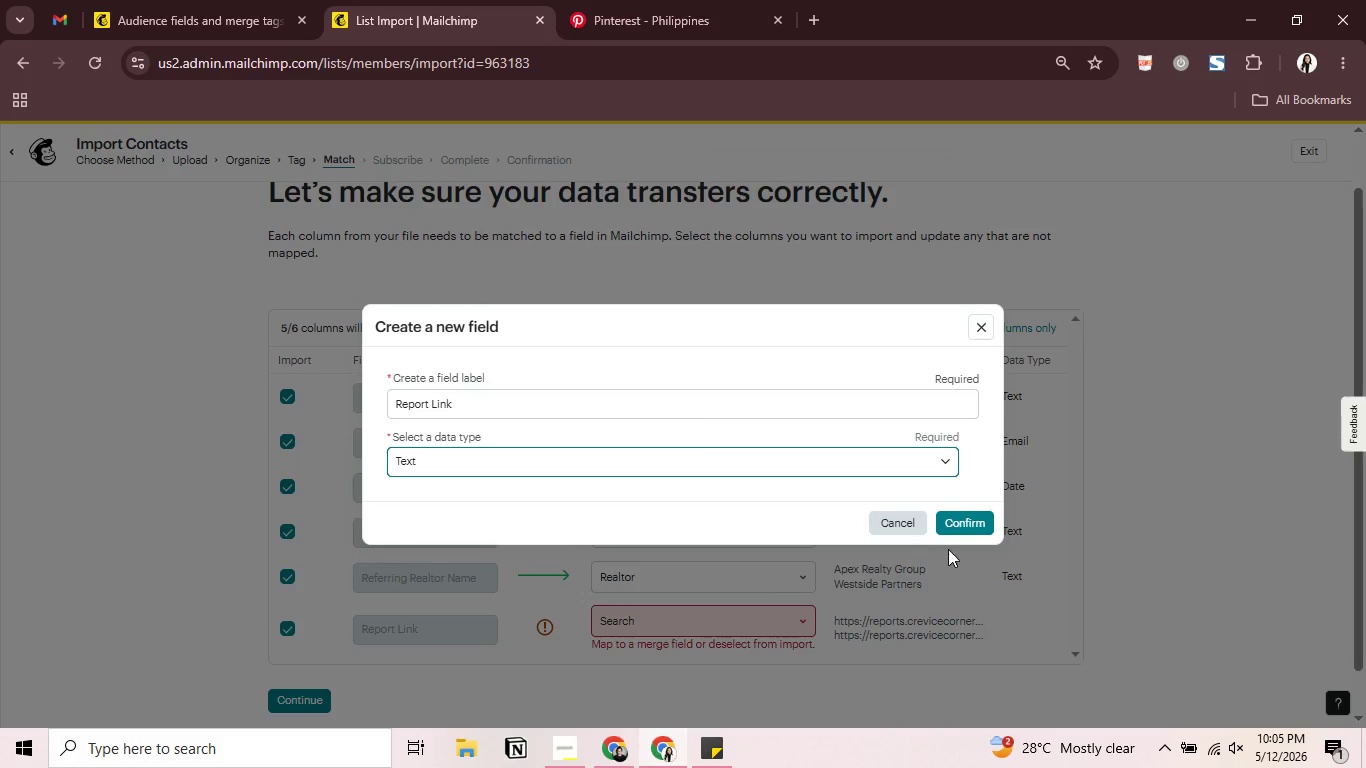 
left_click([972, 516])
 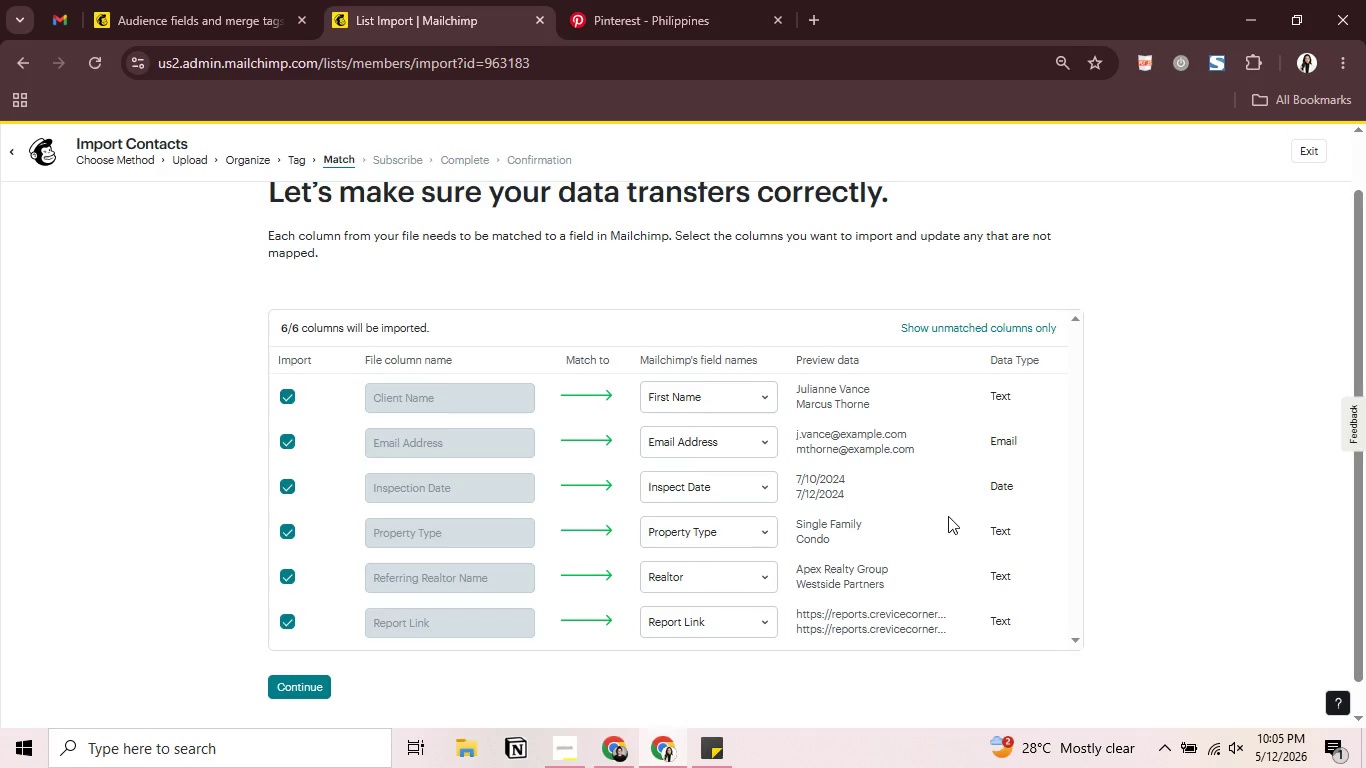 
hold_key(key=ControlLeft, duration=0.88)
scroll: coordinate [948, 516], scroll_direction: up, amount: 1.0
 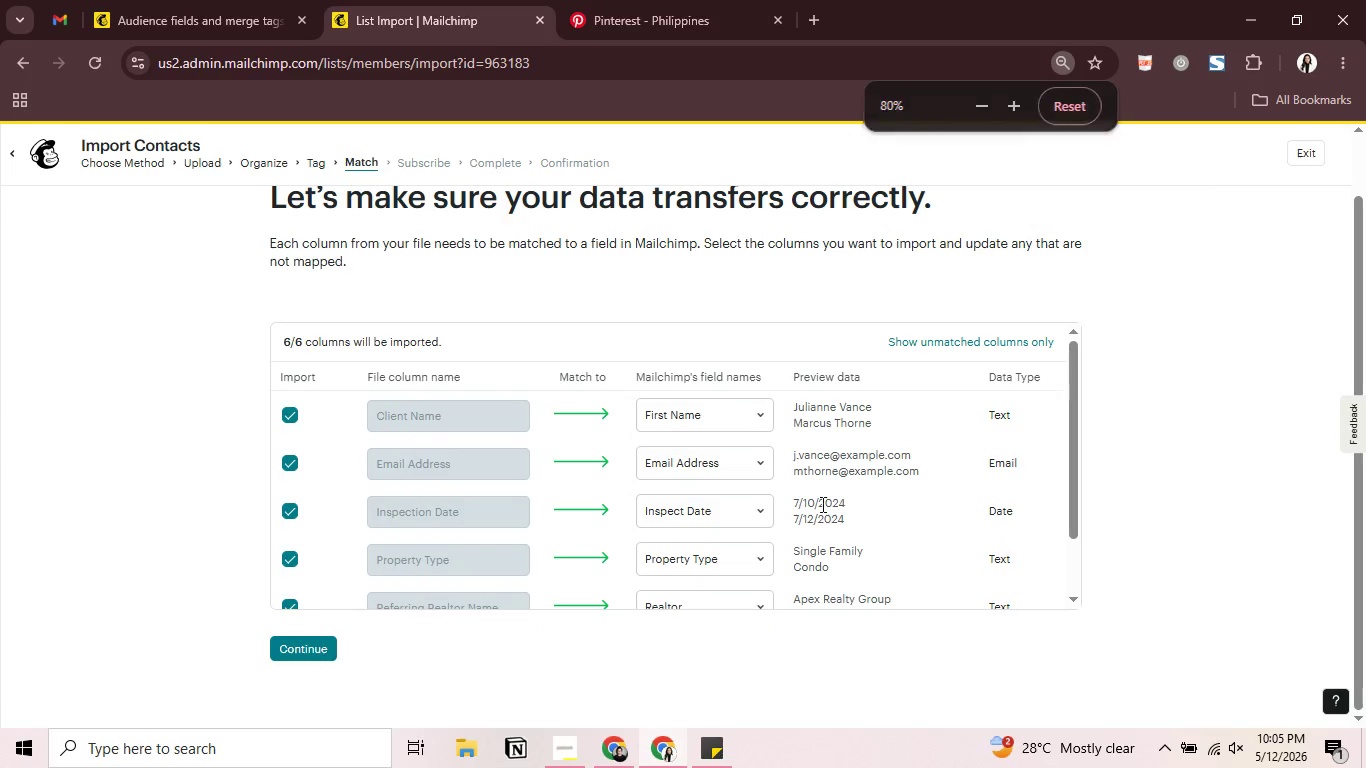 
scroll: coordinate [817, 502], scroll_direction: down, amount: 5.0
 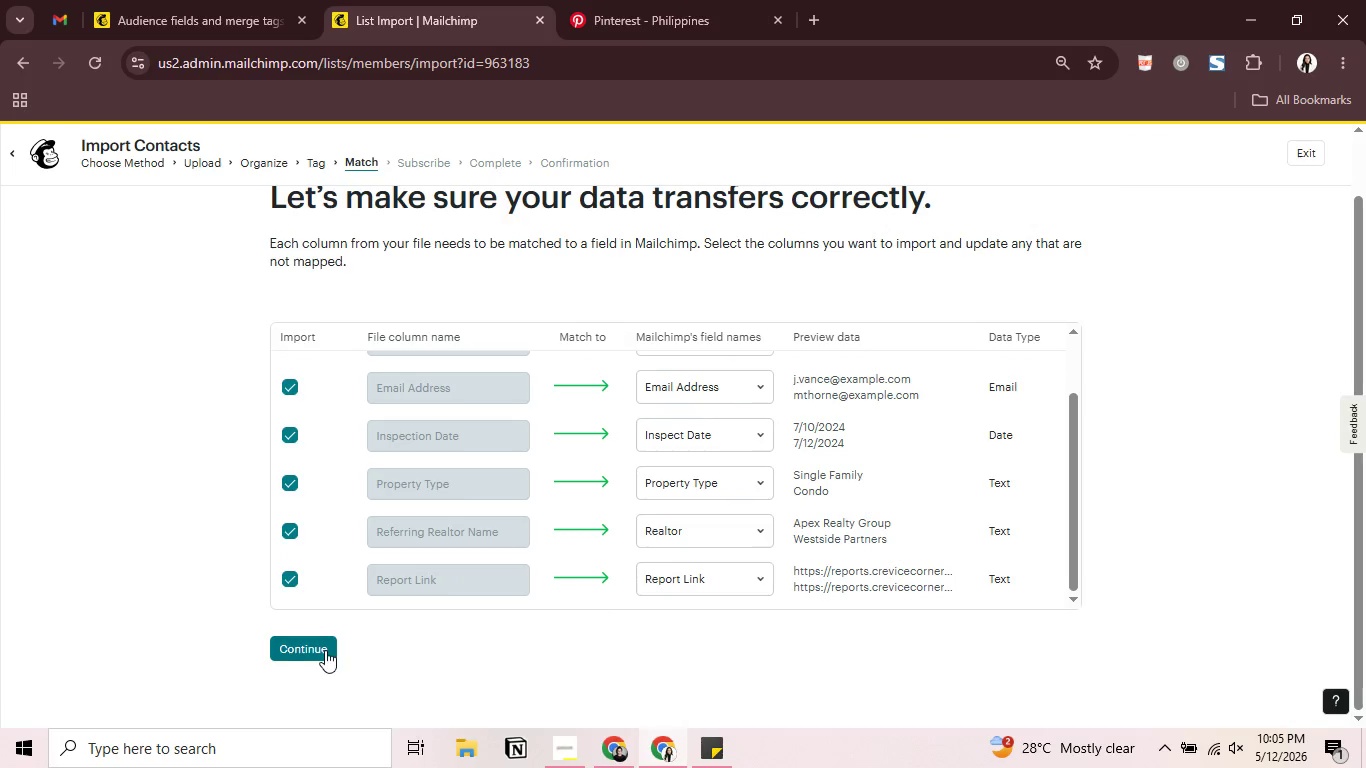 
left_click([319, 652])
 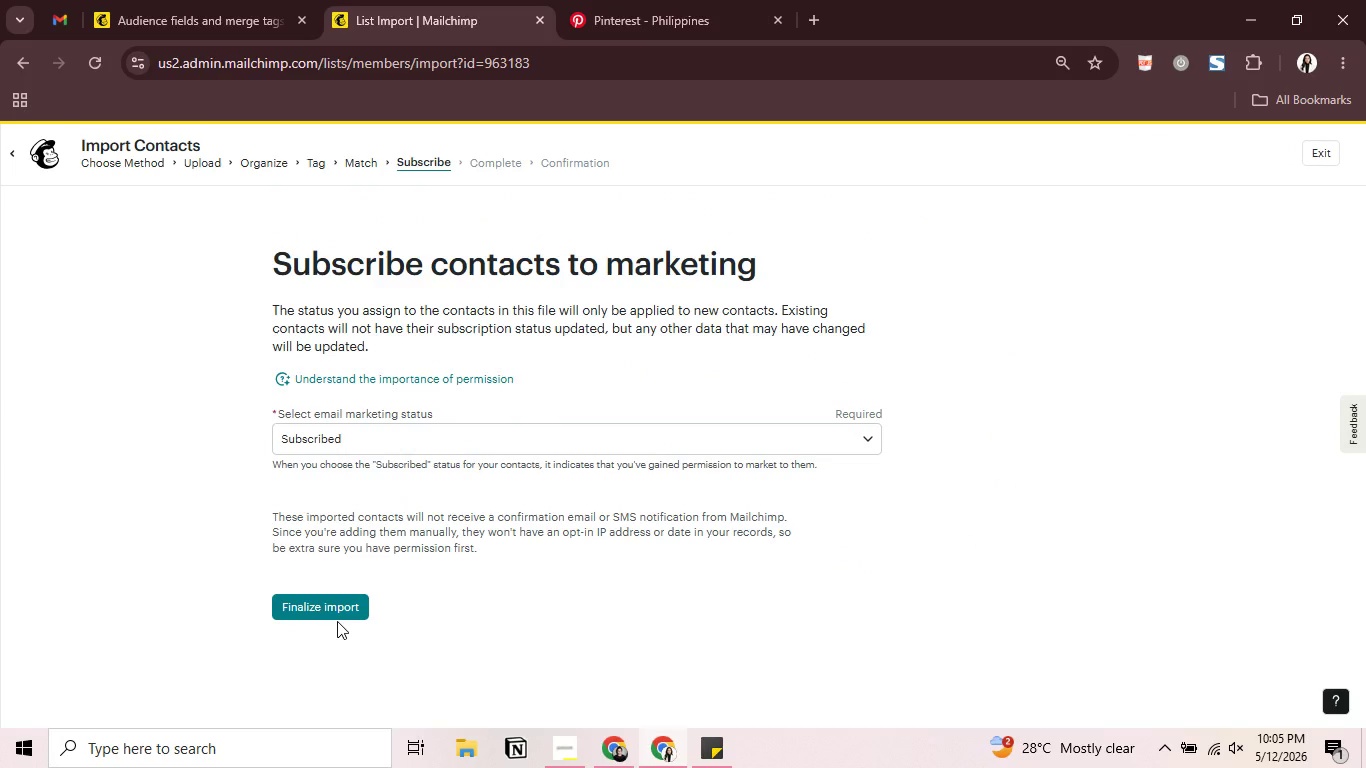 
hold_key(key=ControlLeft, duration=0.73)
scroll: coordinate [337, 621], scroll_direction: up, amount: 1.0
 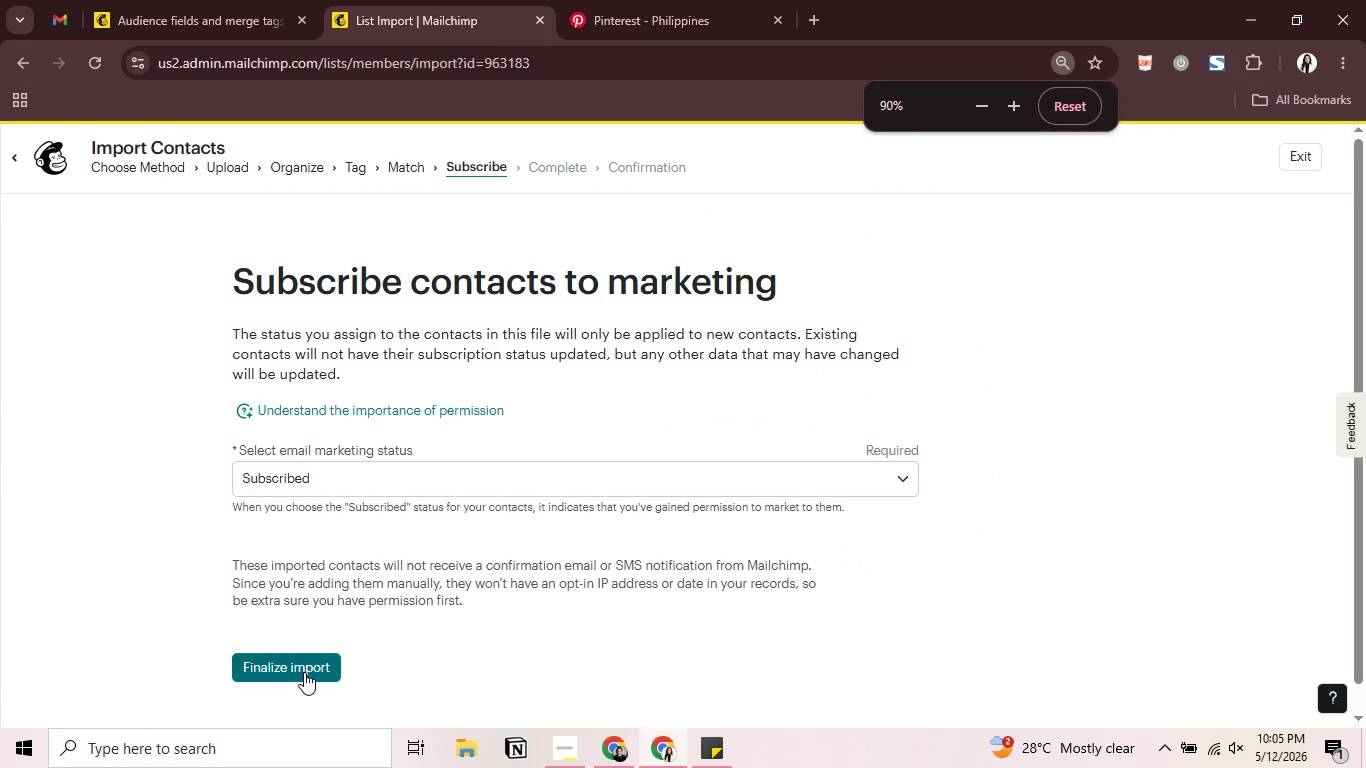 
left_click([304, 672])
 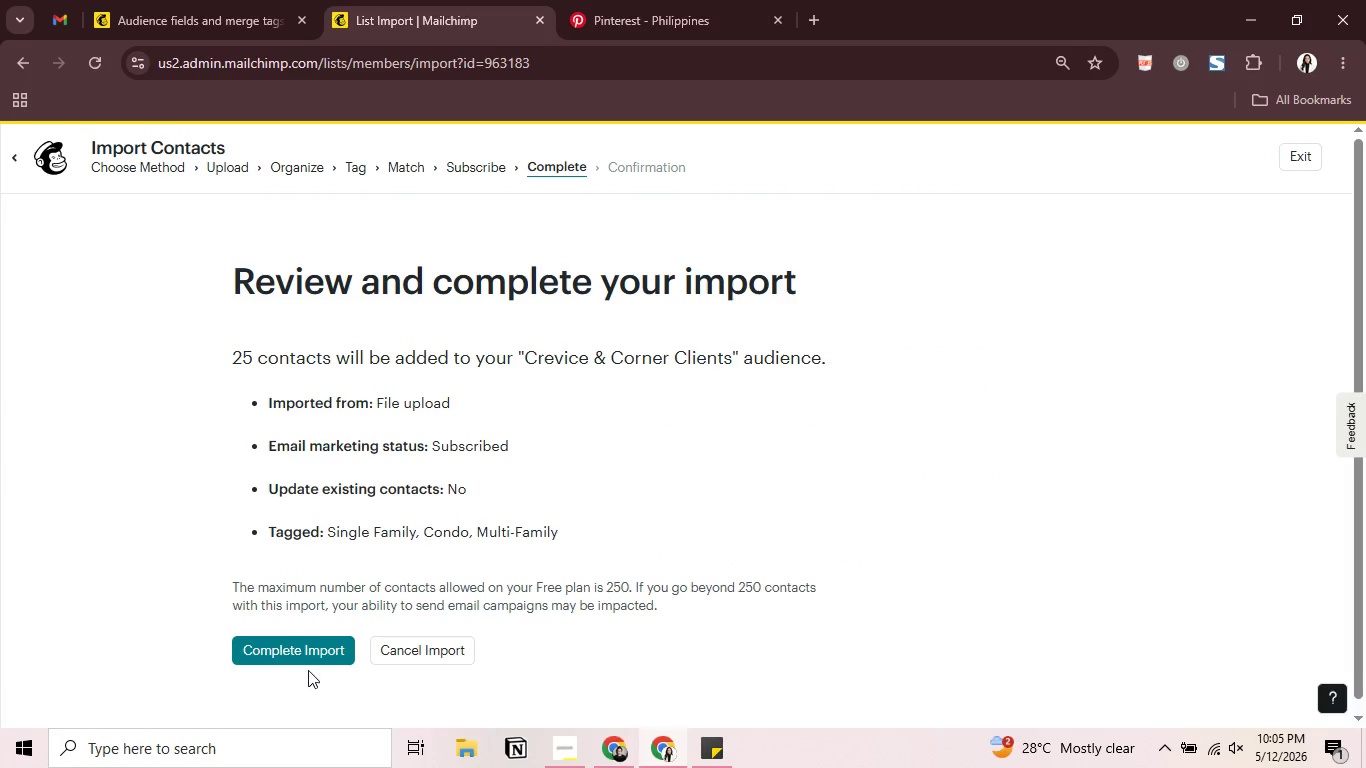 
left_click([321, 661])
 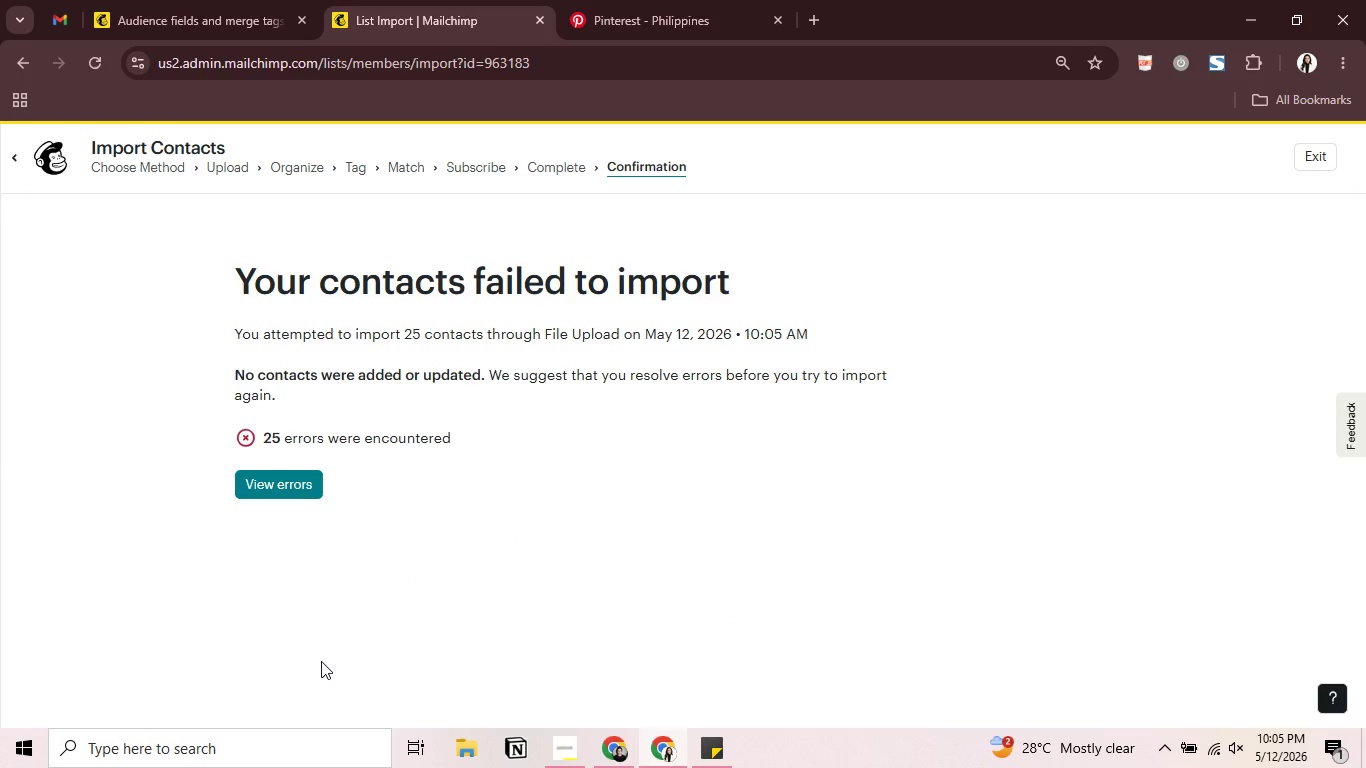 
wait(9.88)
 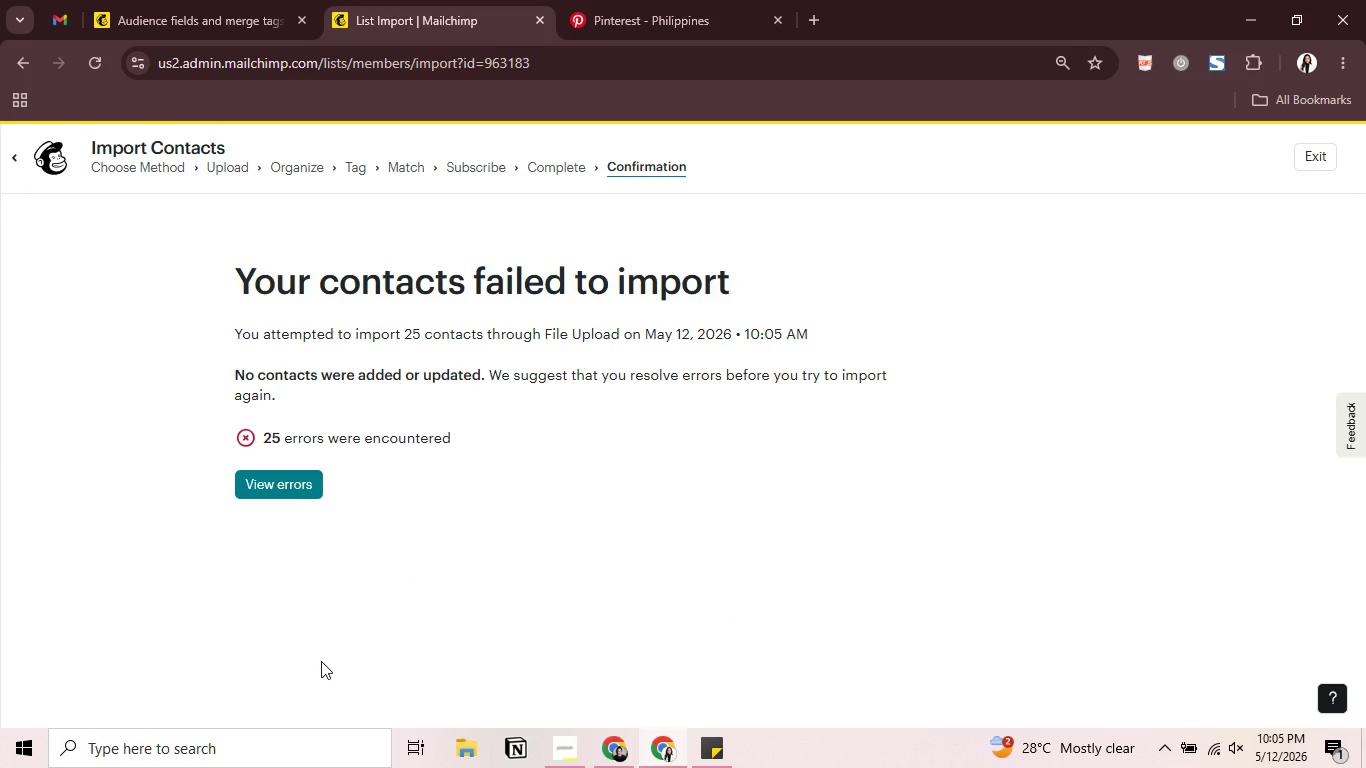 
left_click([262, 422])
 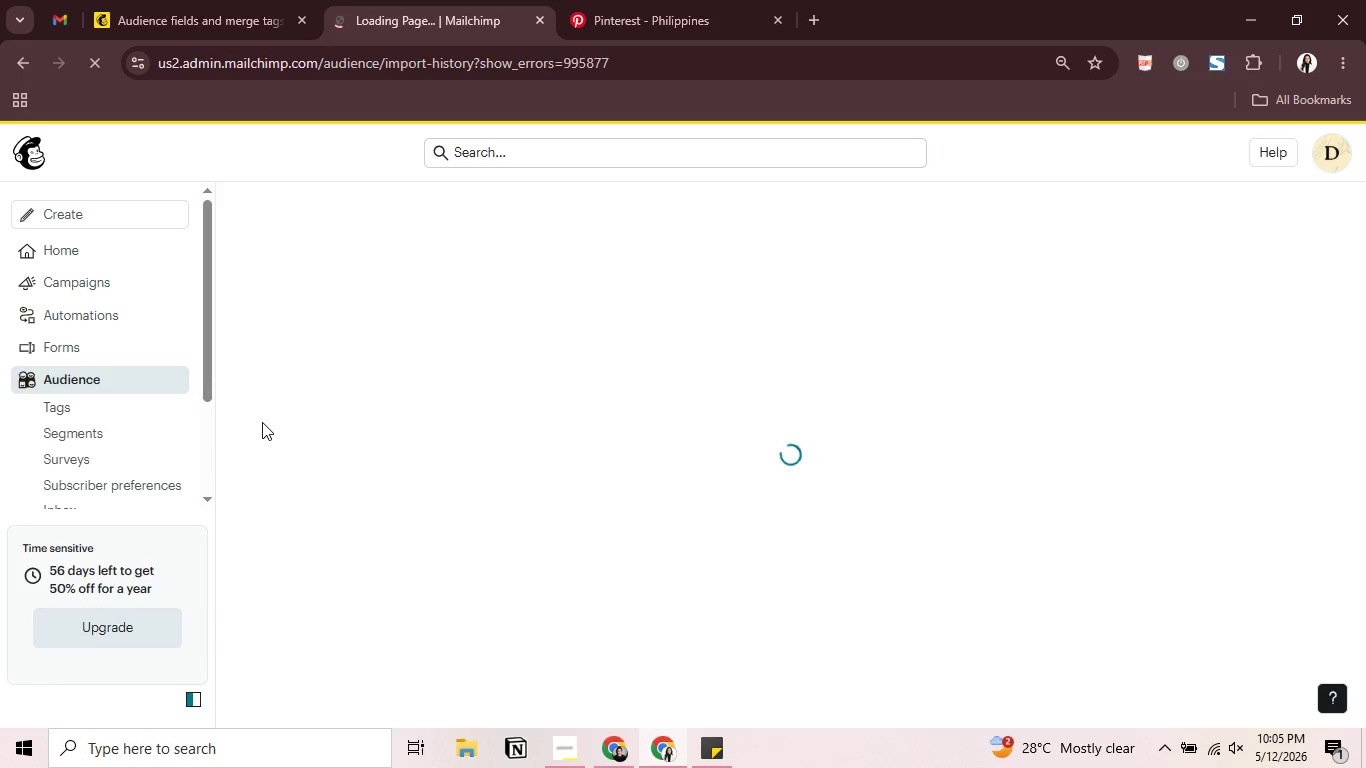 
wait(22.08)
 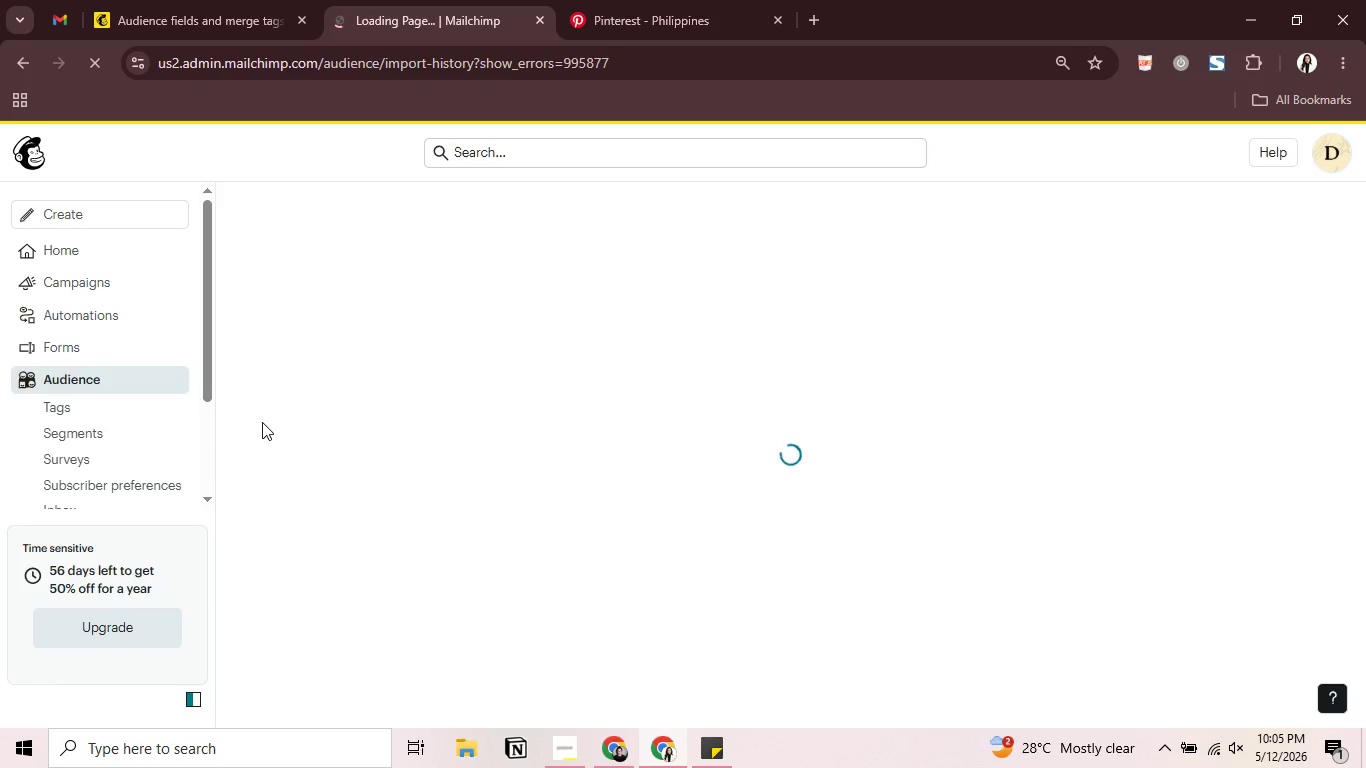 
left_click([1045, 314])
 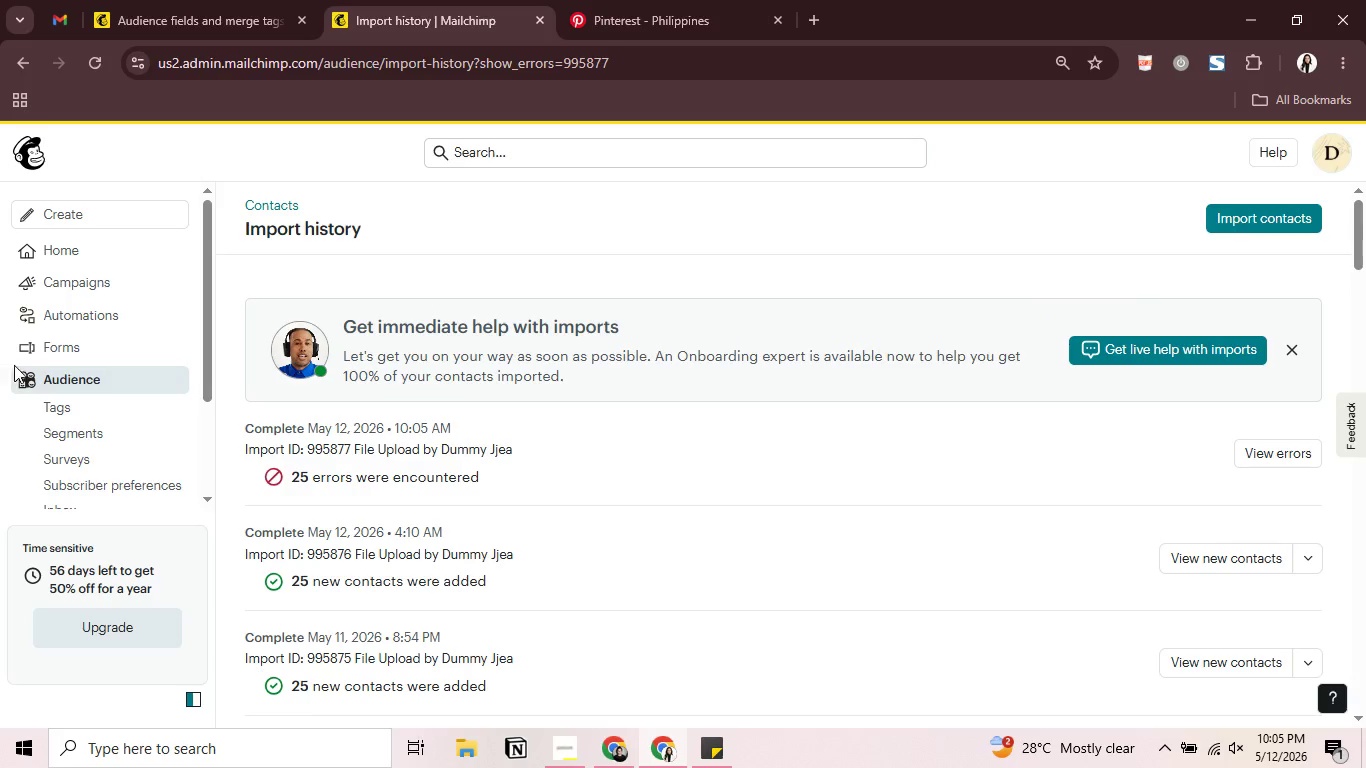 
left_click([93, 385])
 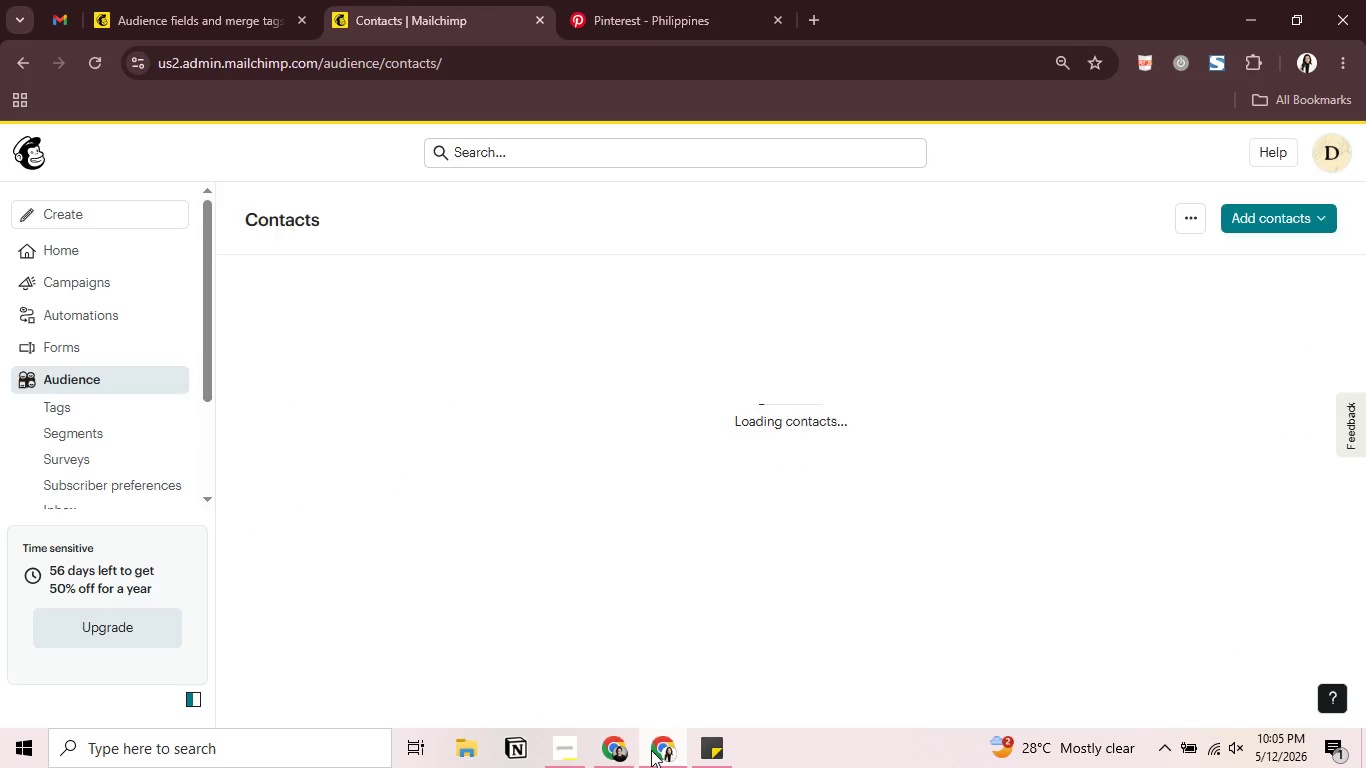 
left_click([617, 750])
 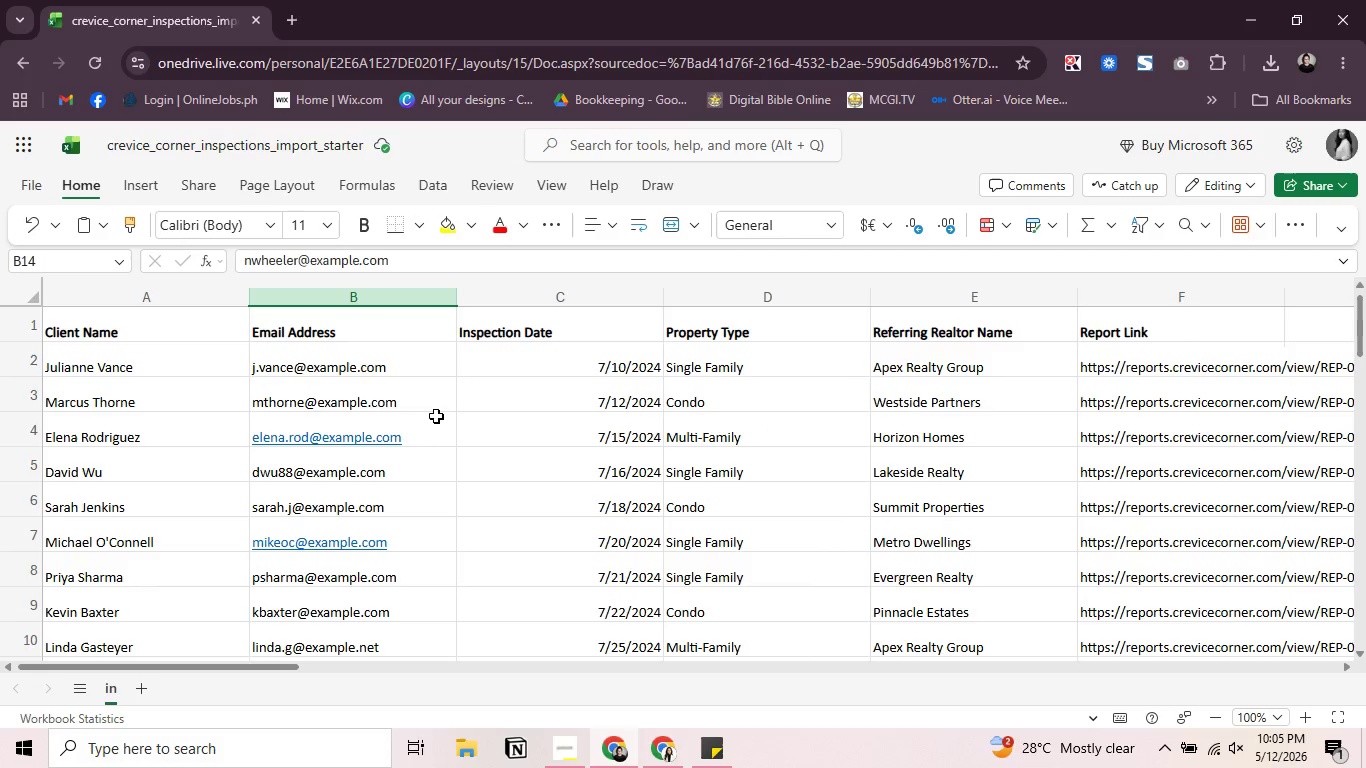 
left_click([420, 370])
 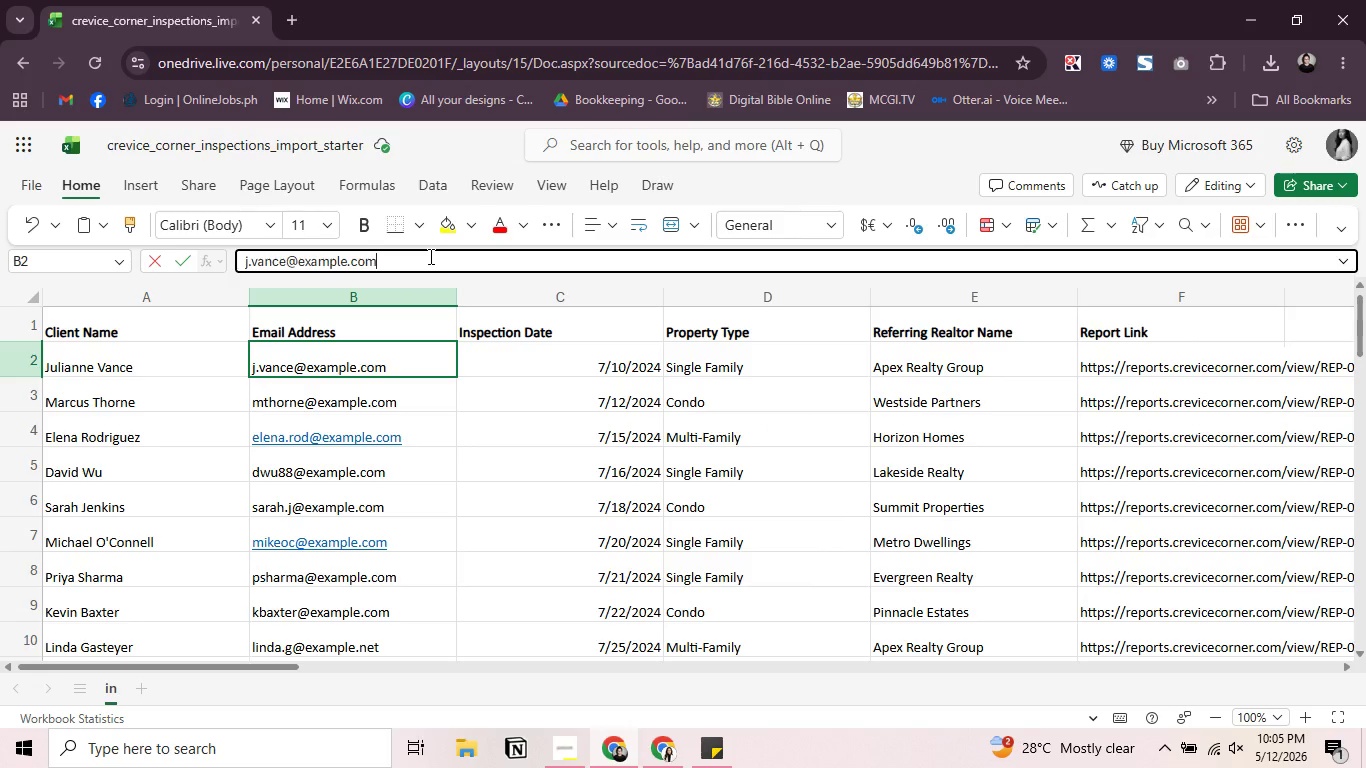 
scroll: coordinate [434, 411], scroll_direction: up, amount: 2.0
 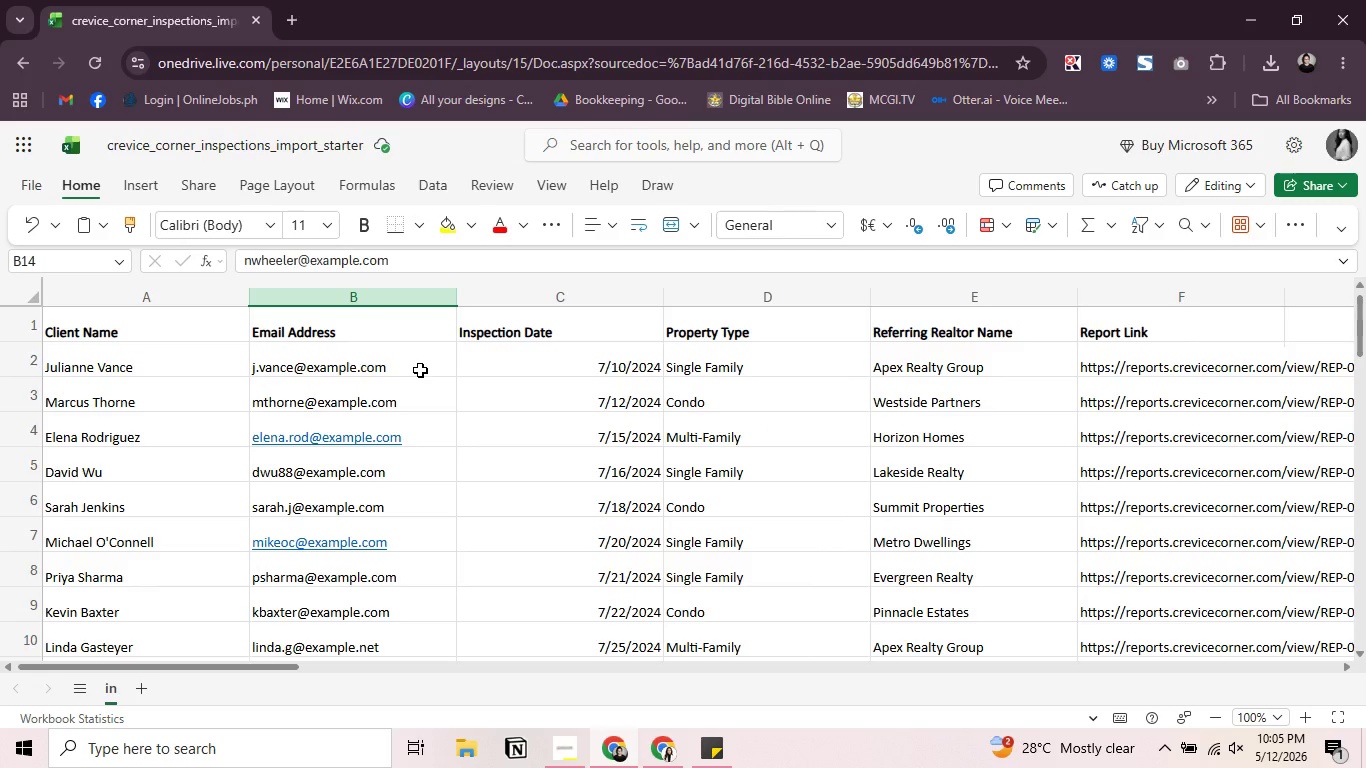 
key(Backspace)
key(Backspace)
key(Backspace)
key(Backspace)
key(Backspace)
key(Backspace)
key(Backspace)
key(Backspace)
key(Backspace)
key(Backspace)
type(mail.com)
 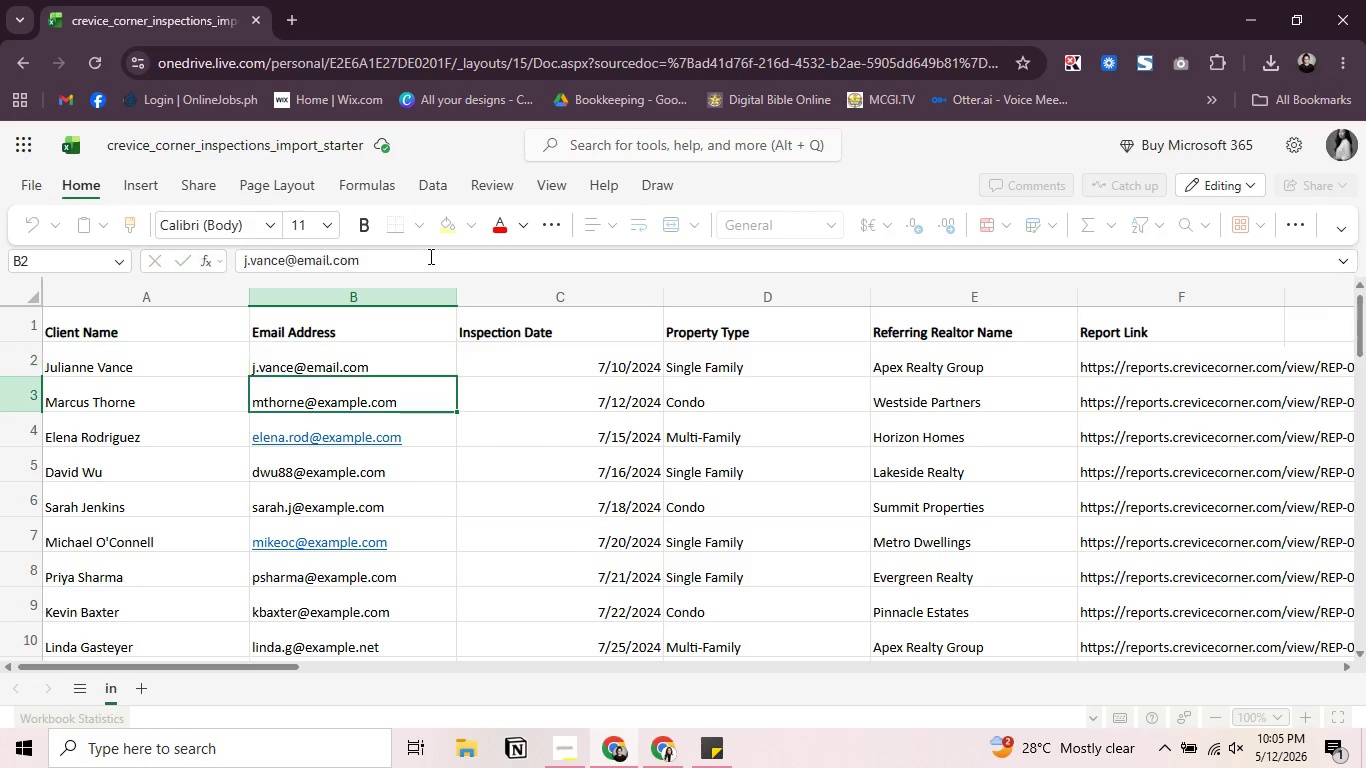 
key(Enter)
 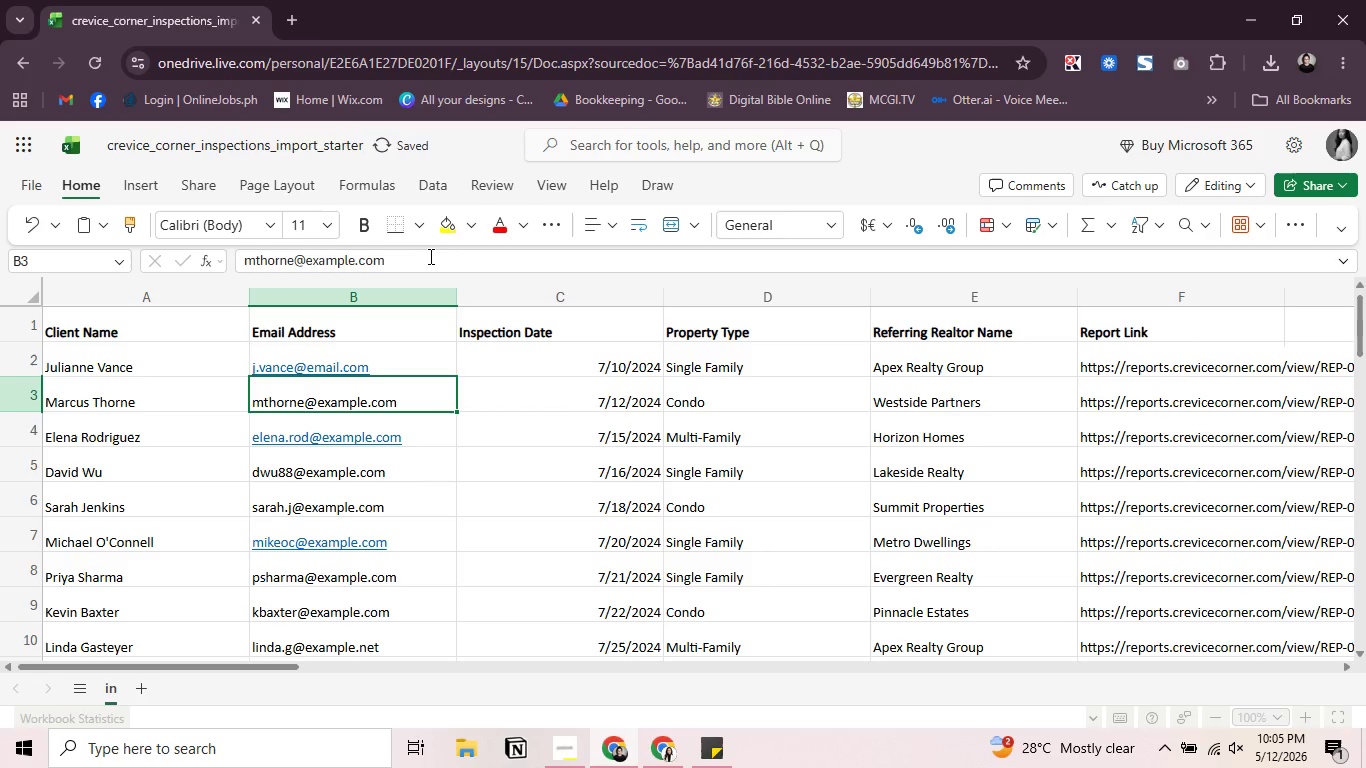 
left_click([429, 256])
 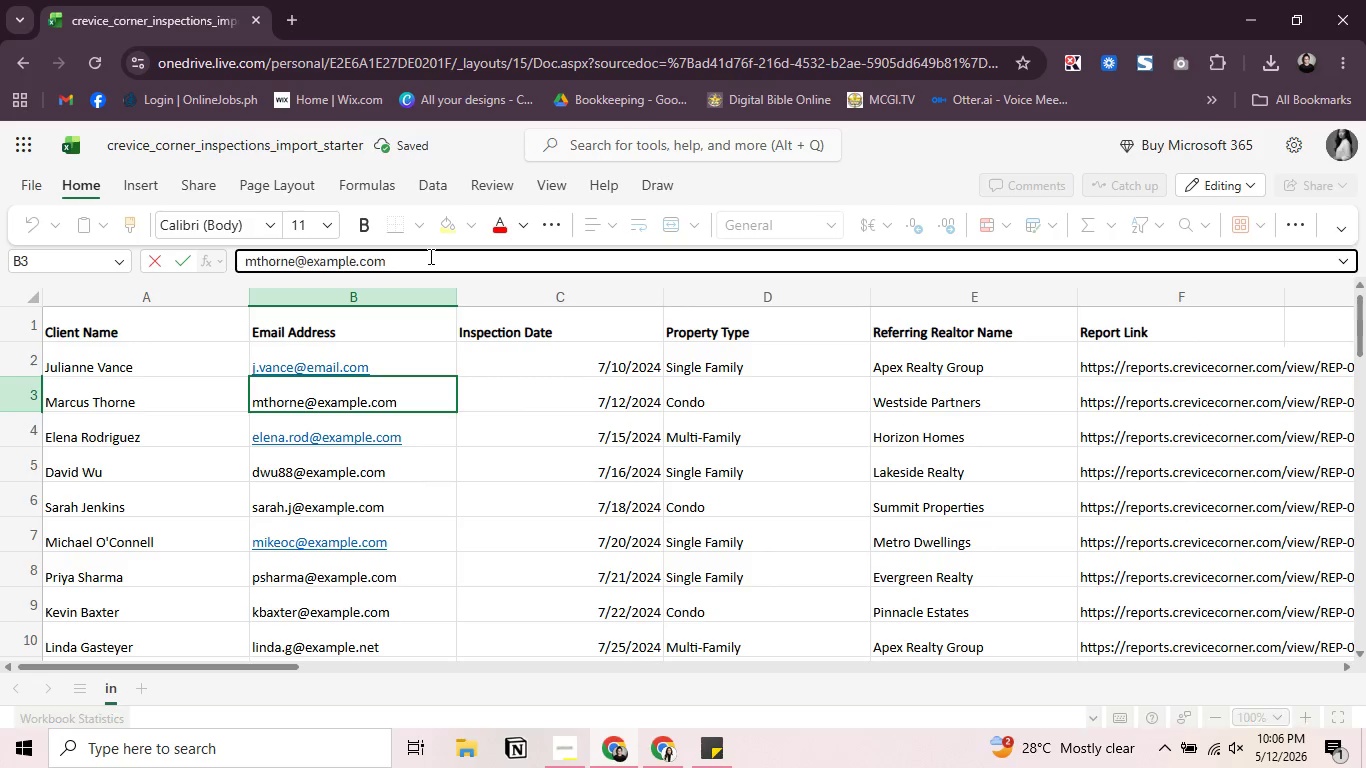 
key(Backspace)
key(Backspace)
key(Backspace)
key(Backspace)
key(Backspace)
key(Backspace)
key(Backspace)
key(Backspace)
key(Backspace)
key(Backspace)
type(mailcom)
key(Backspace)
key(Backspace)
key(Backspace)
type(.com)
 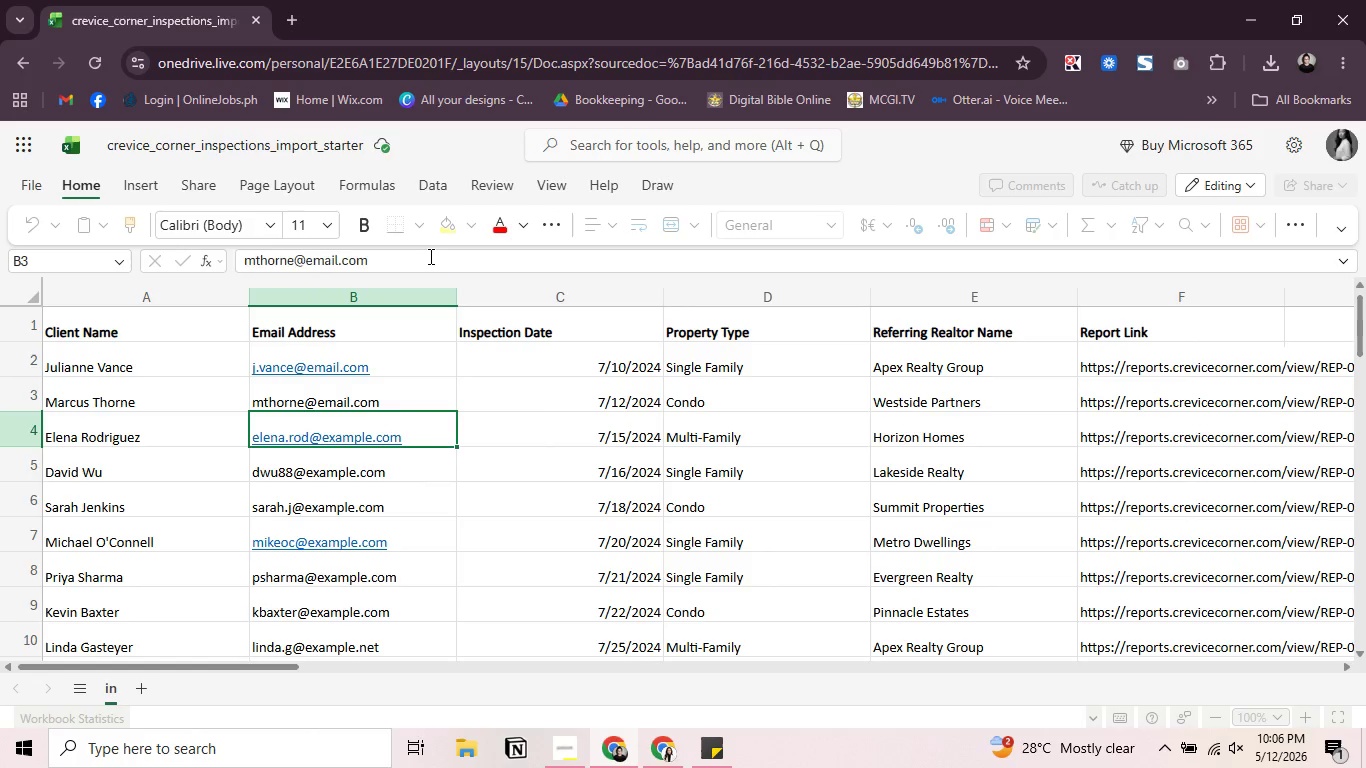 
key(Enter)
 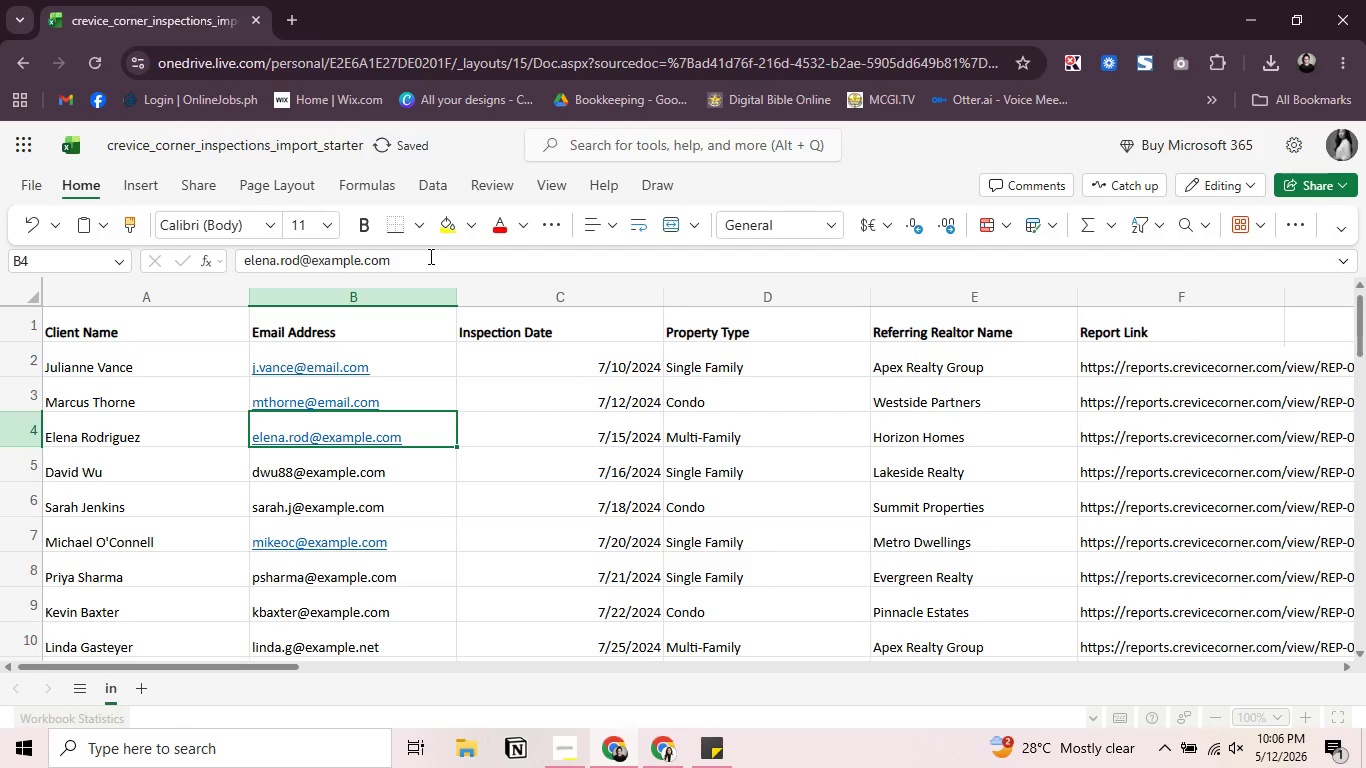 
left_click([429, 256])
 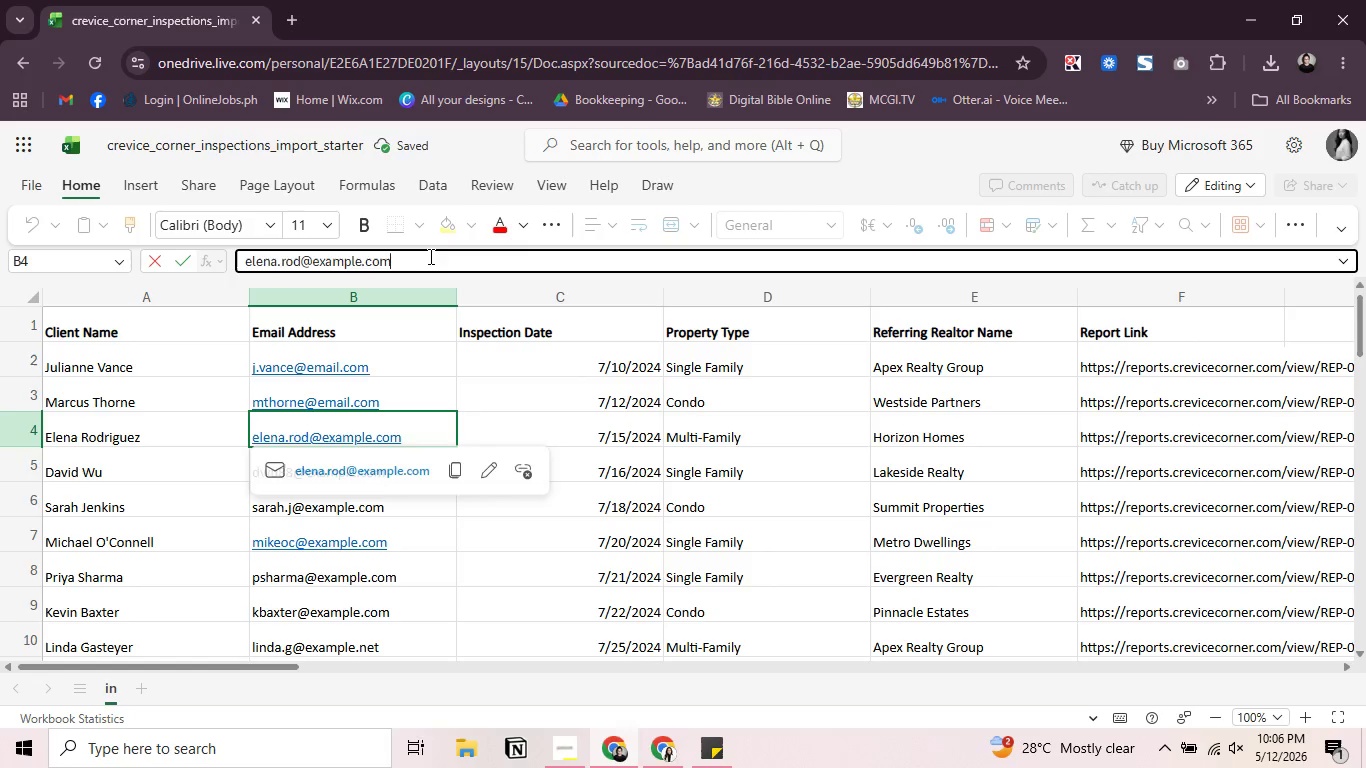 
hold_key(key=Backspace, duration=0.75)
 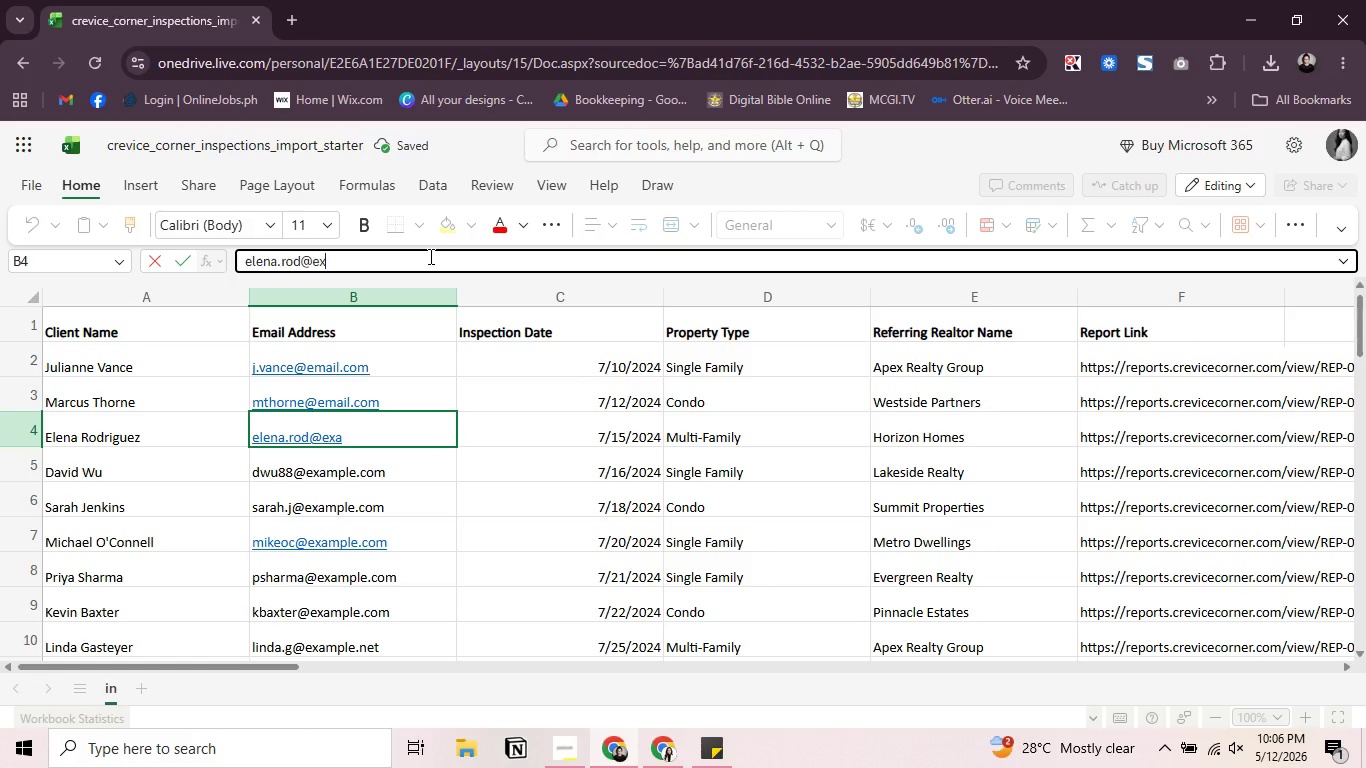 
key(Backspace)
key(Backspace)
type(mail.com)
 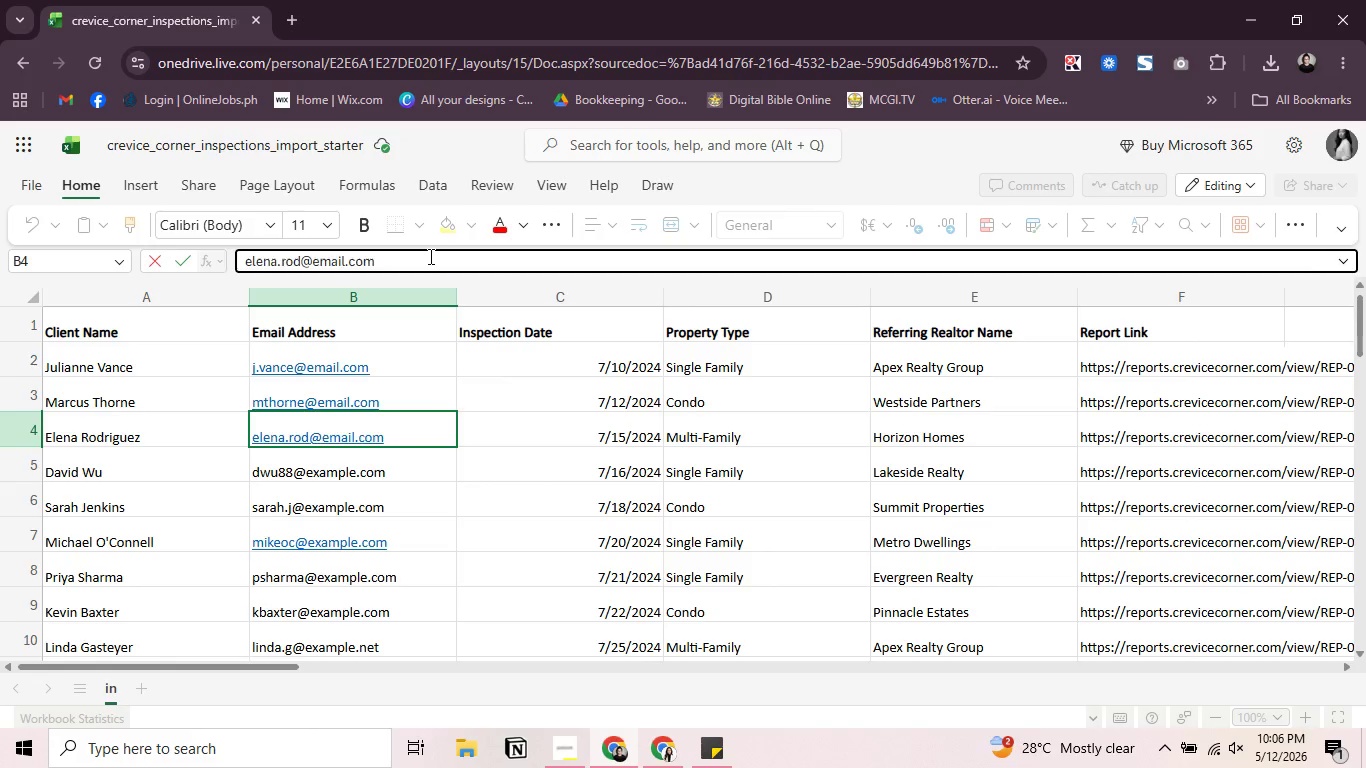 
key(Enter)
 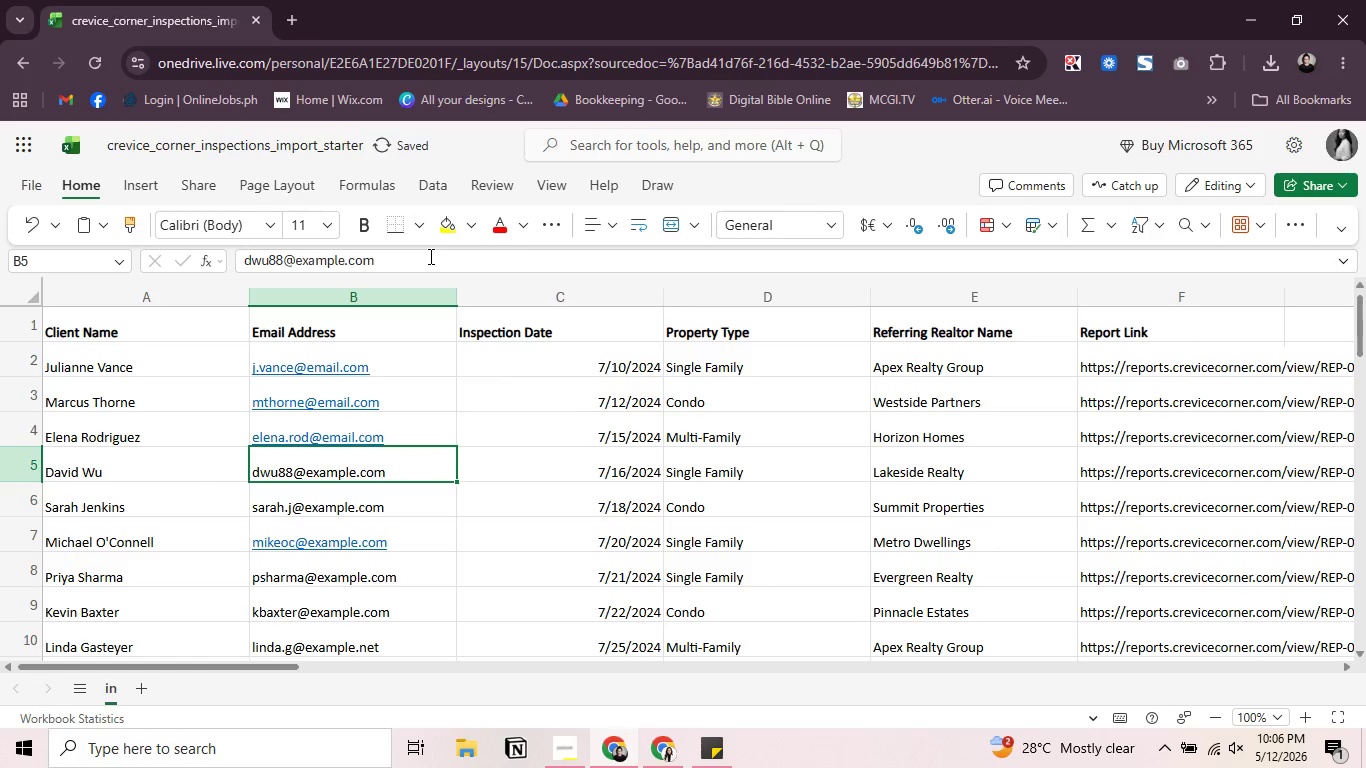 
left_click([429, 256])
 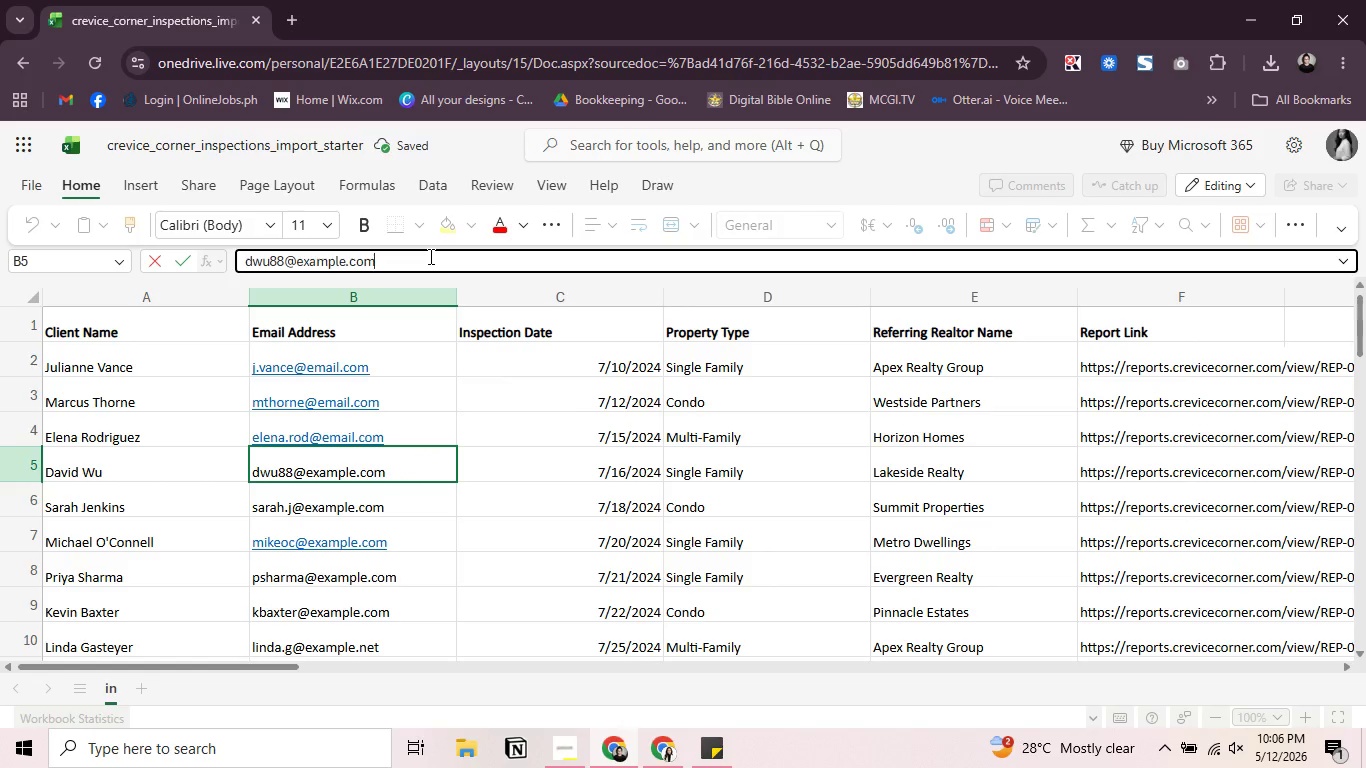 
hold_key(key=Backspace, duration=0.75)
 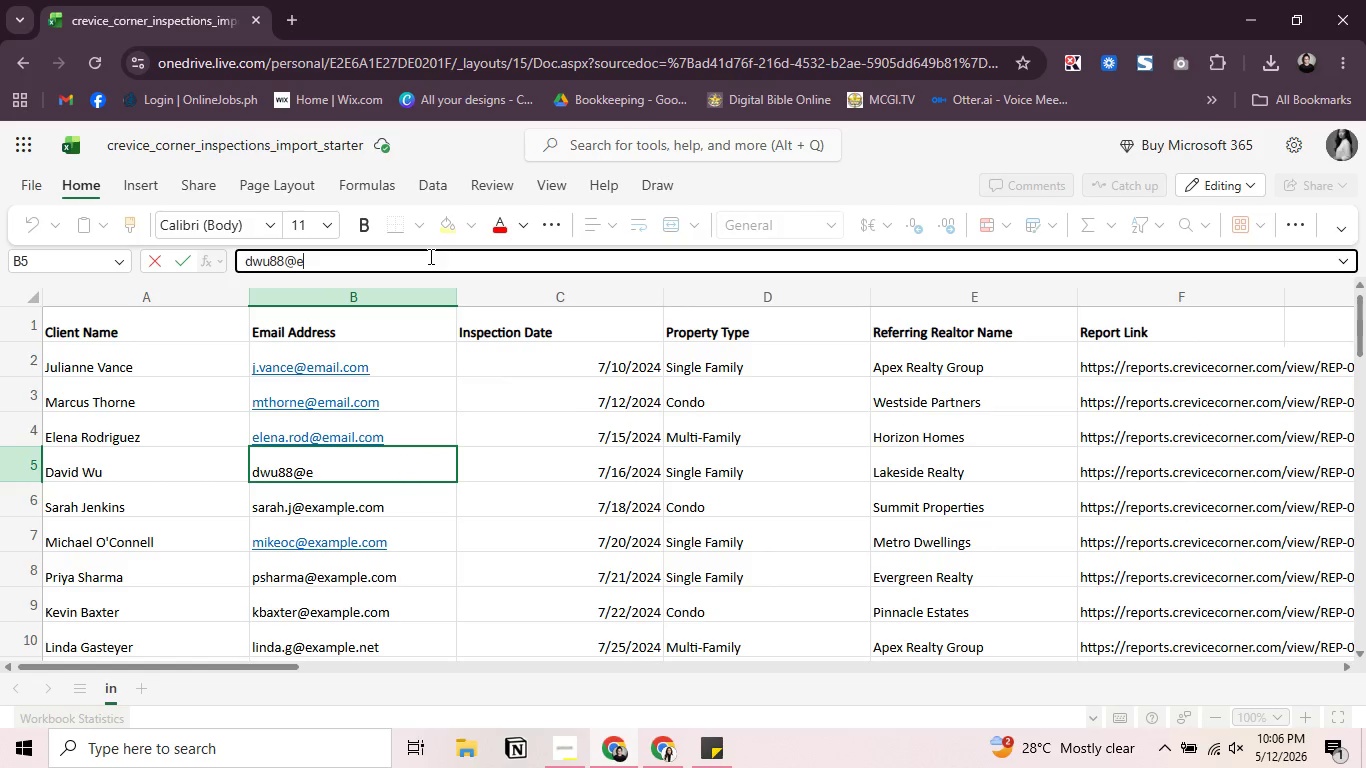 
hold_key(key=Backspace, duration=0.45)
 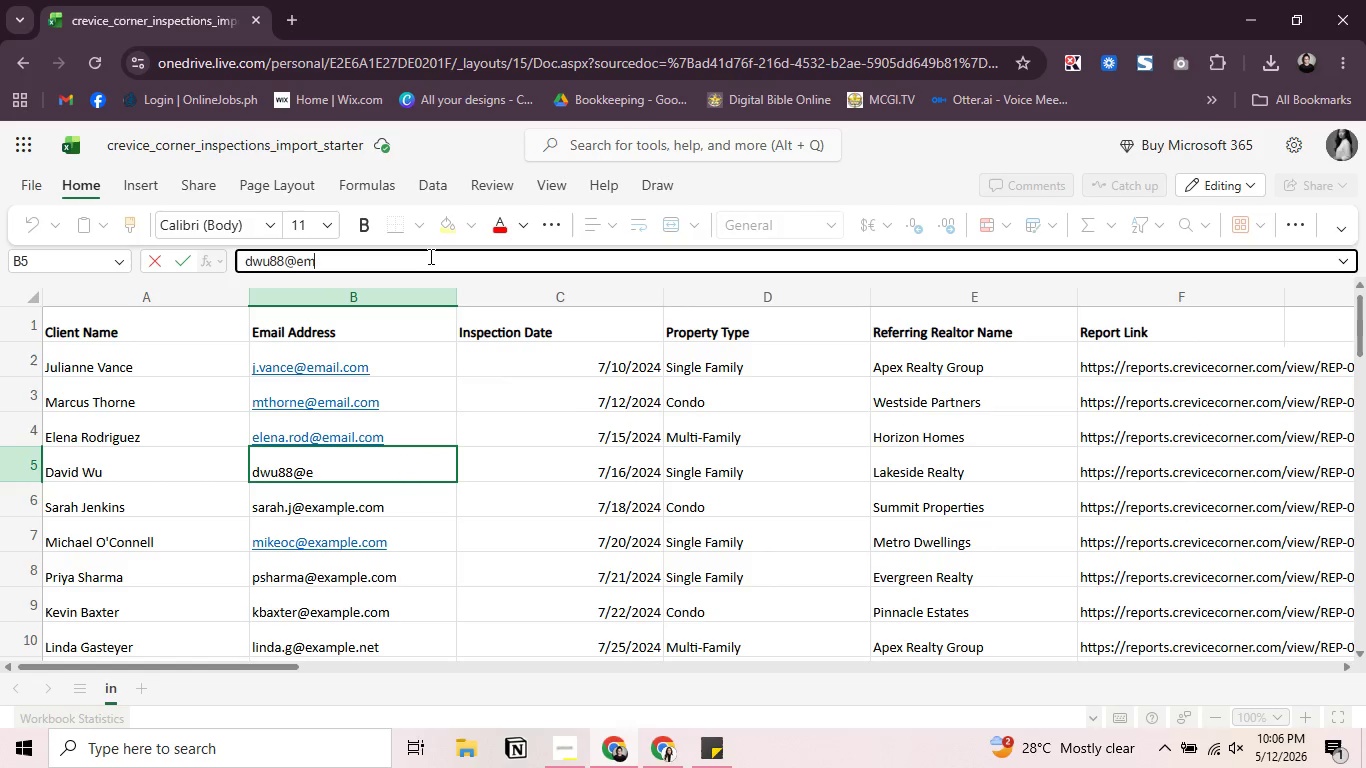 
type(mail.com)
 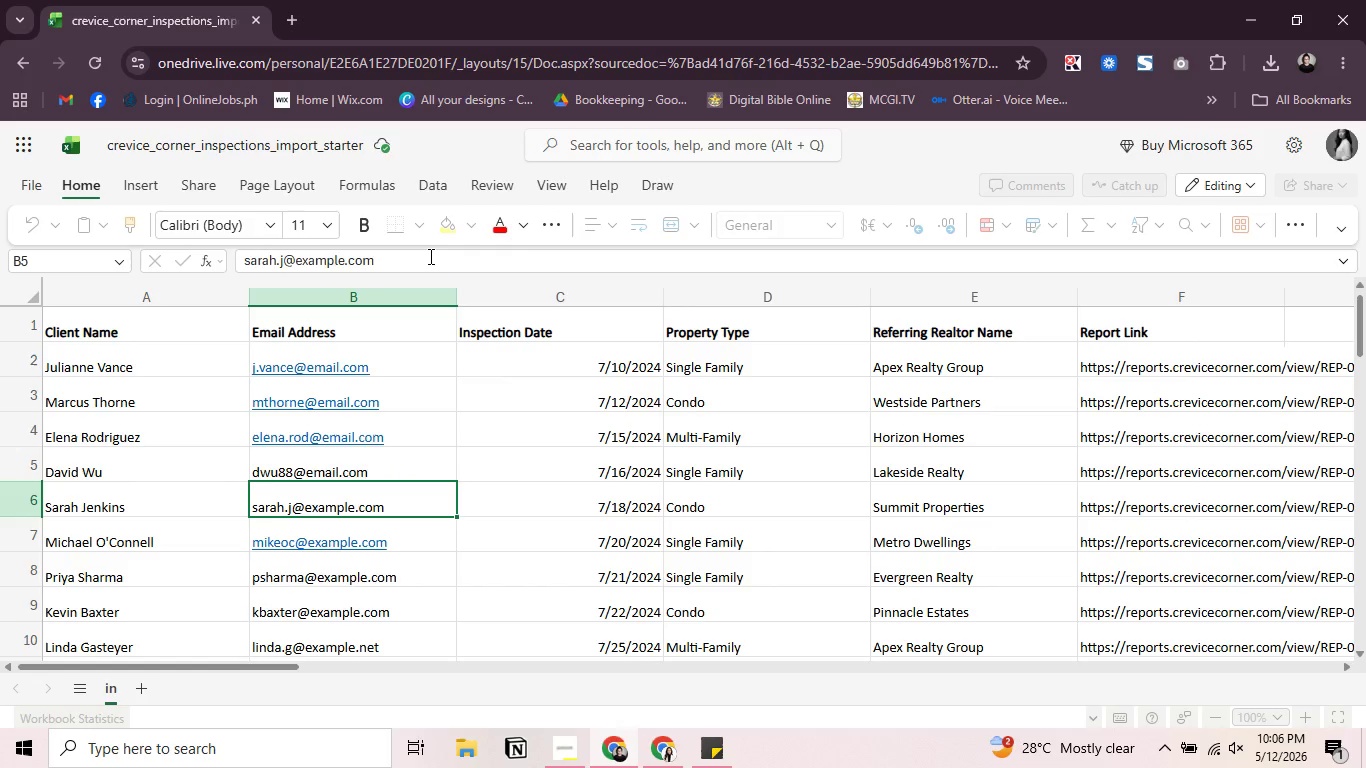 
key(Enter)
 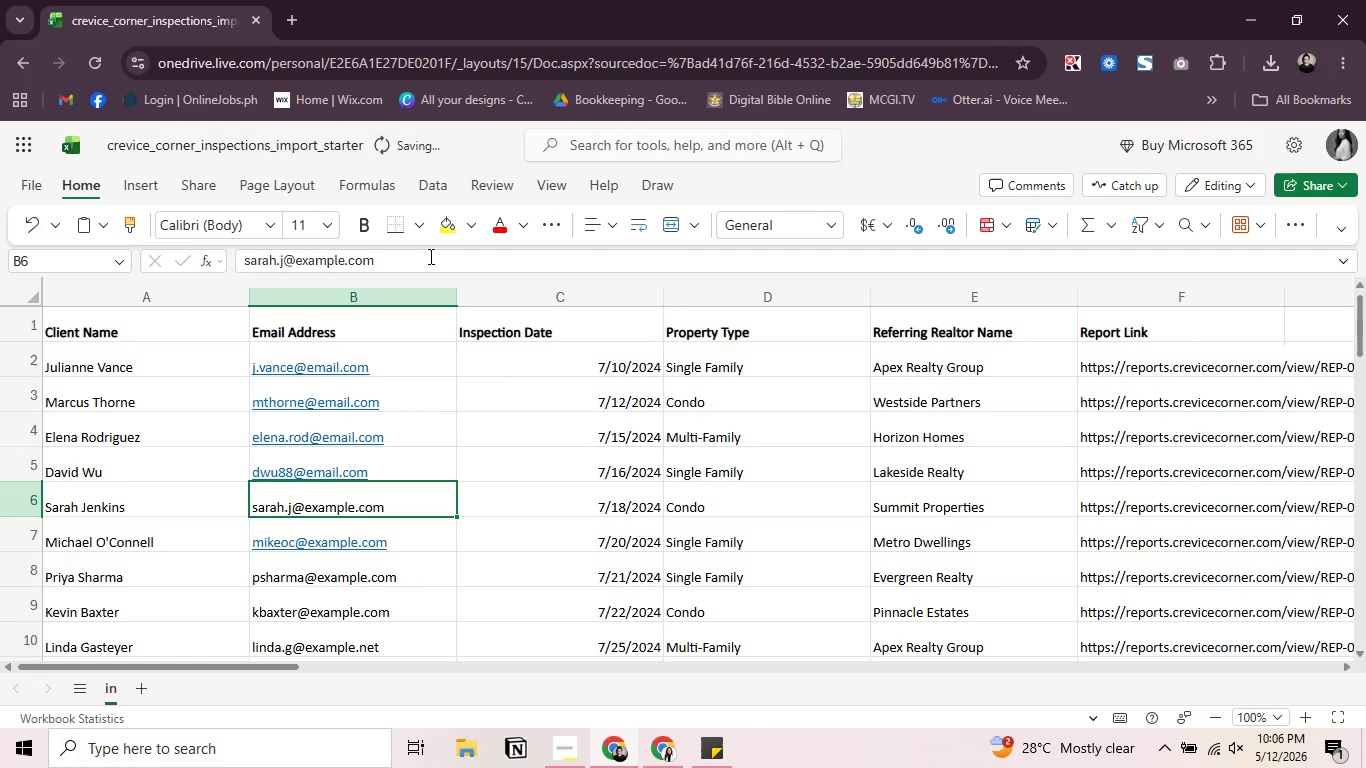 
left_click([429, 256])
 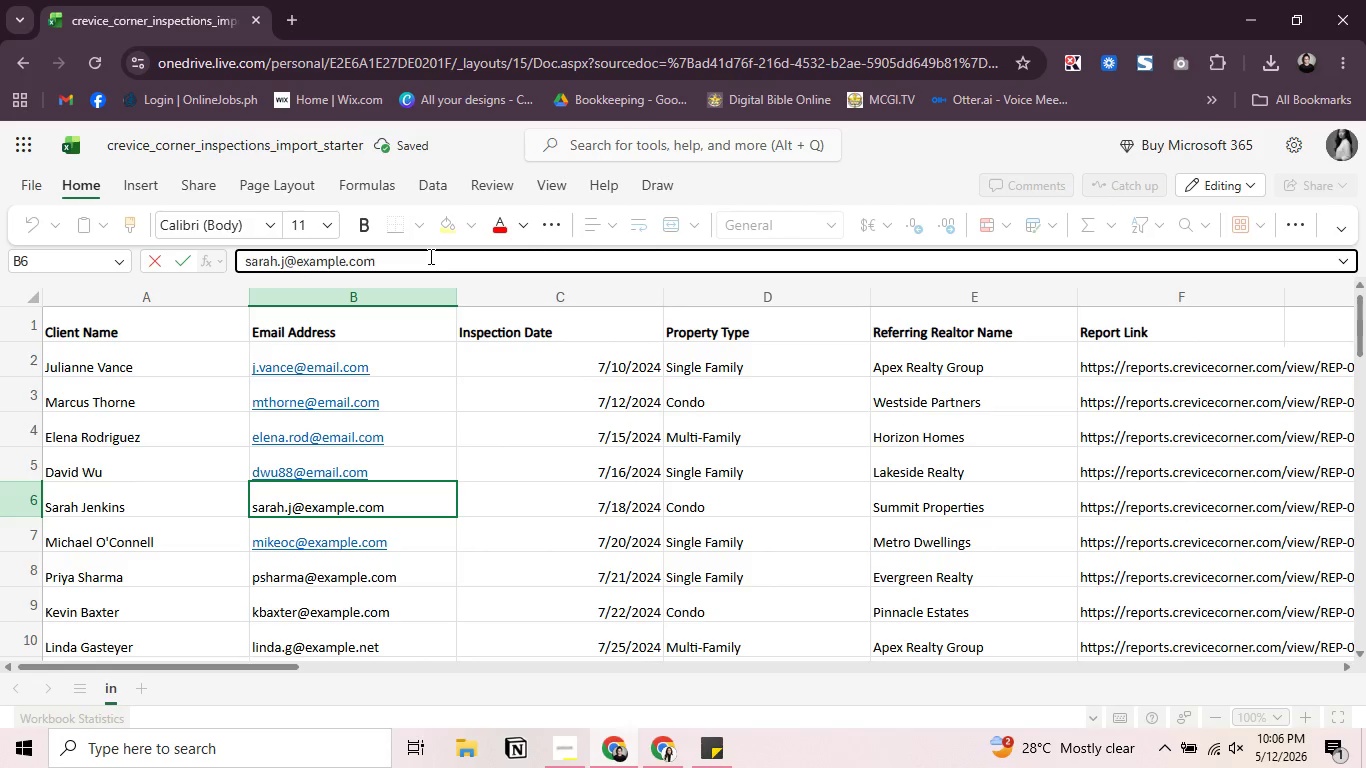 
hold_key(key=Backspace, duration=0.67)
 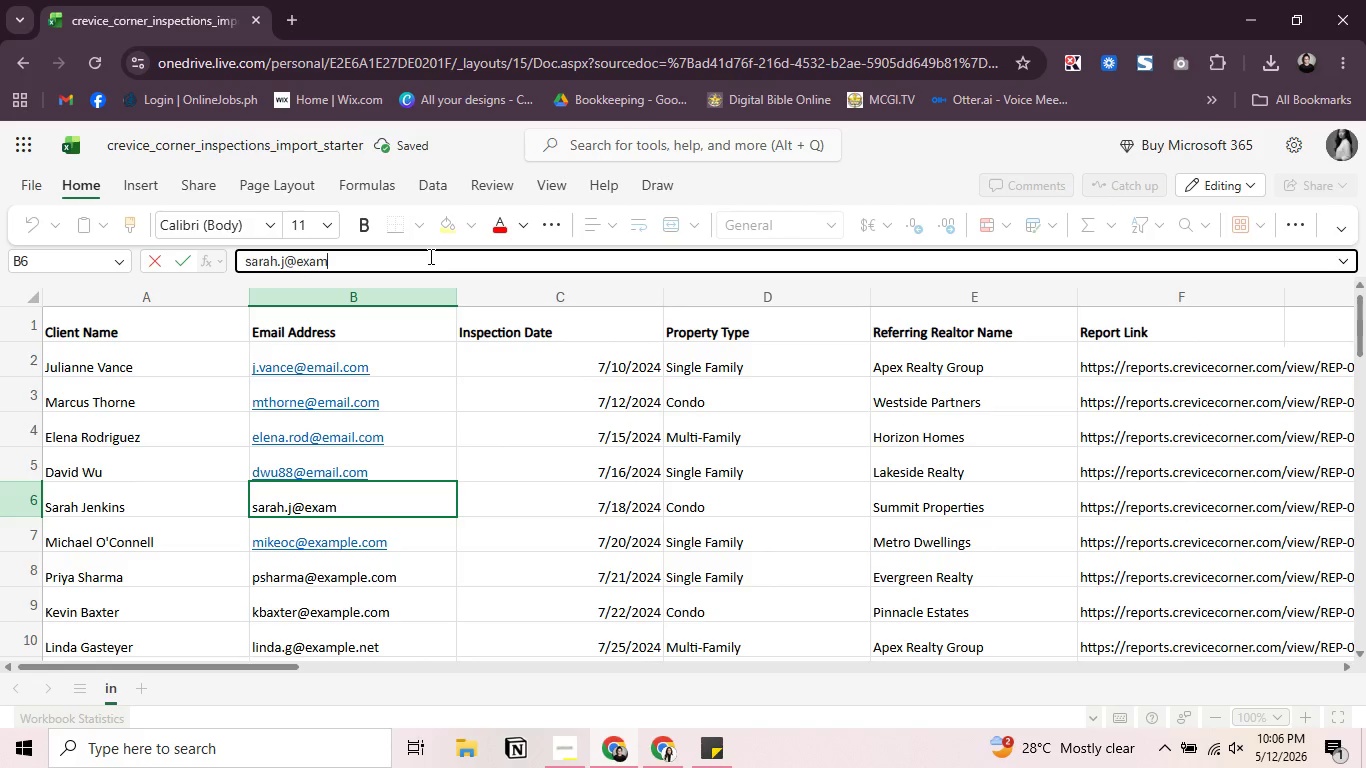 
key(Backspace)
key(Backspace)
key(Backspace)
key(Backspace)
type(mail.com)
 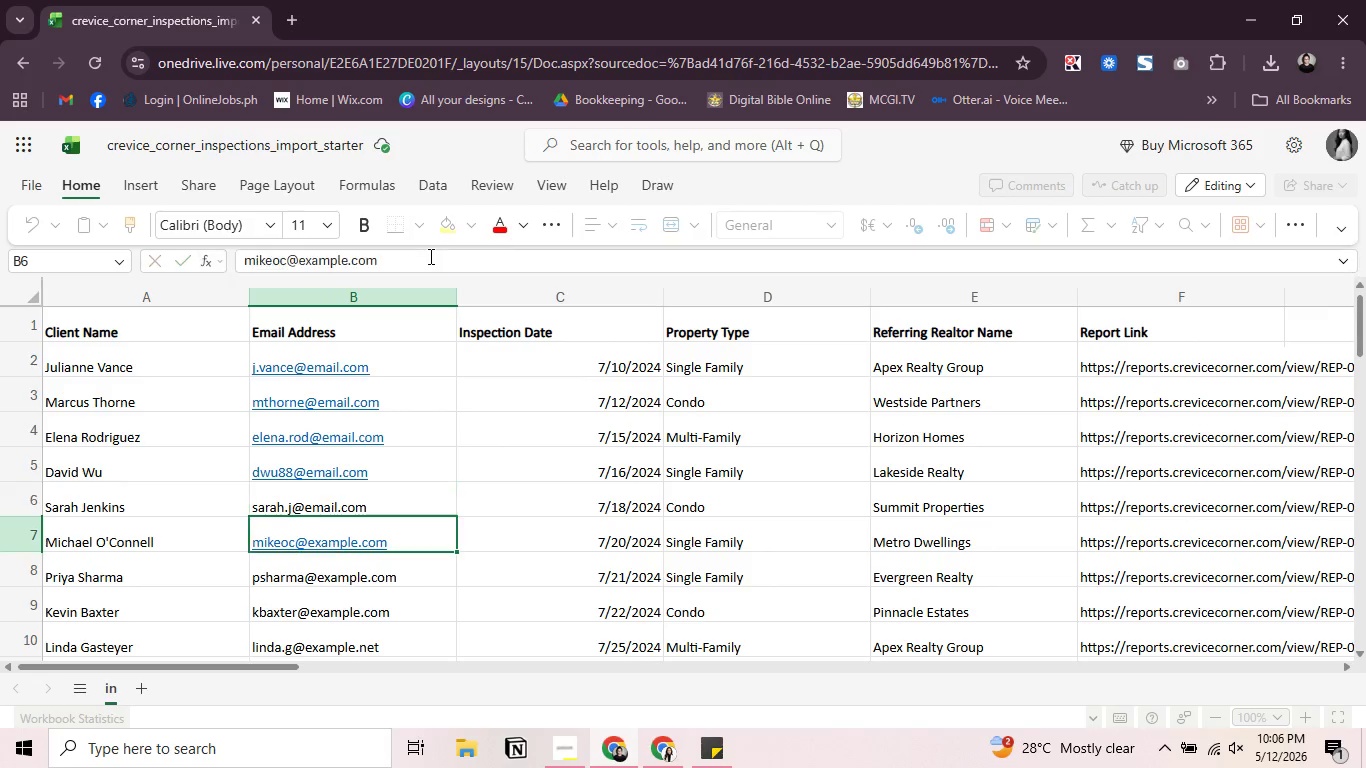 
key(Enter)
 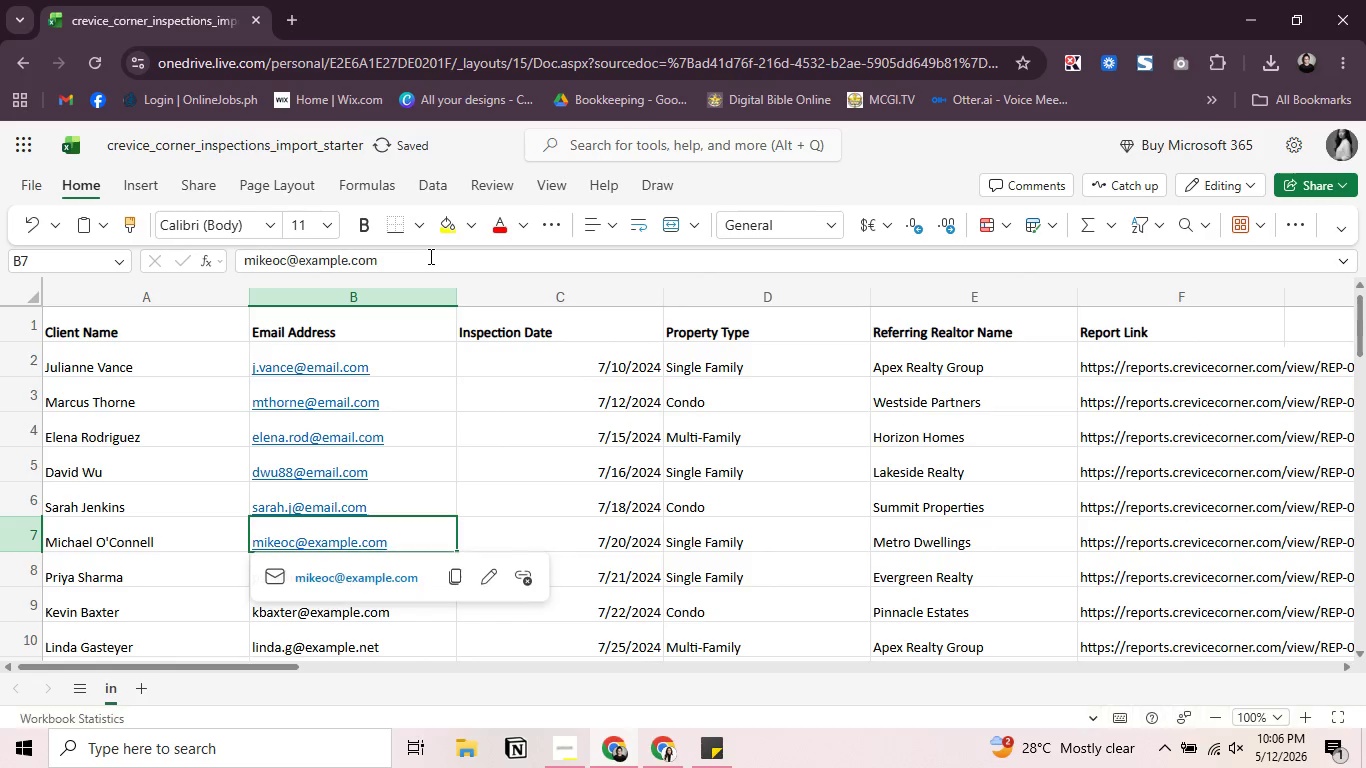 
left_click([429, 256])
 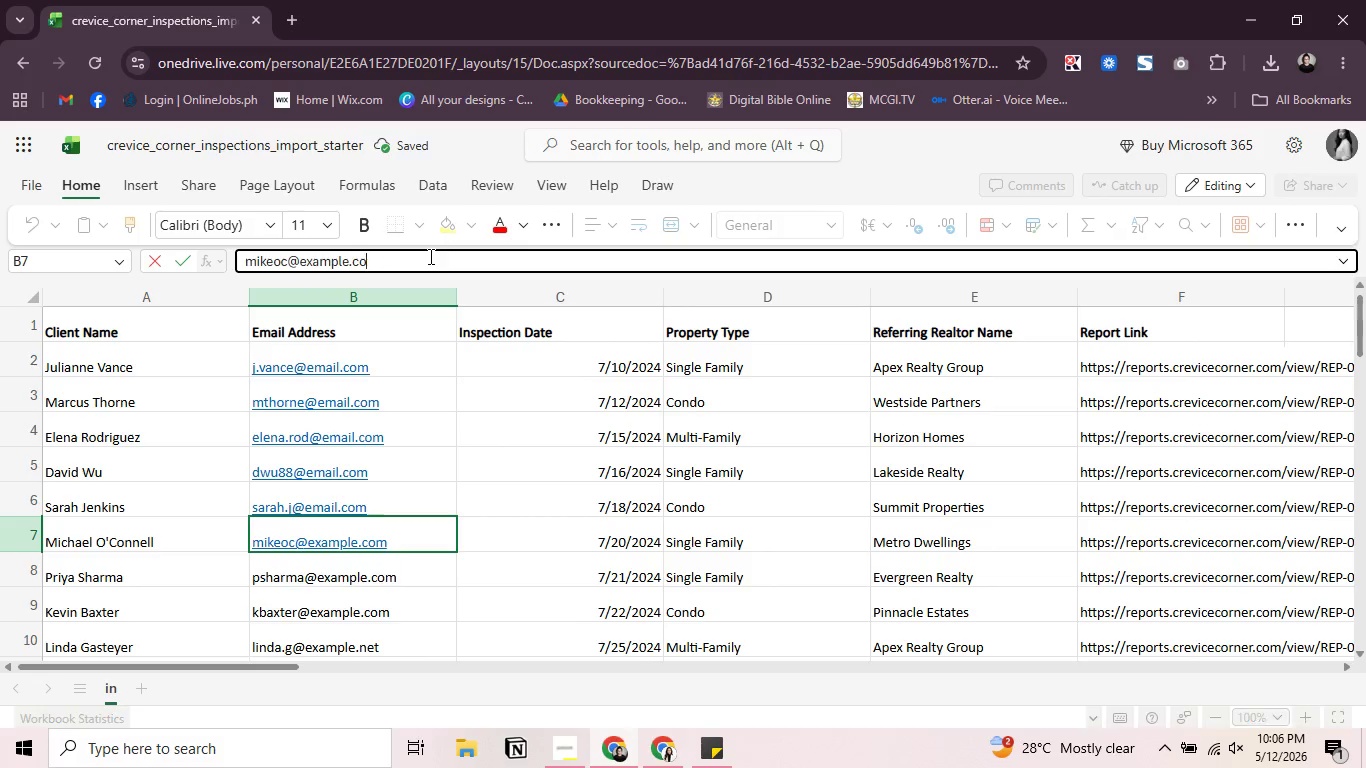 
key(Backspace)
key(Backspace)
key(Backspace)
key(Backspace)
key(Backspace)
key(Backspace)
key(Backspace)
key(Backspace)
key(Backspace)
key(Backspace)
type(mail.com)
 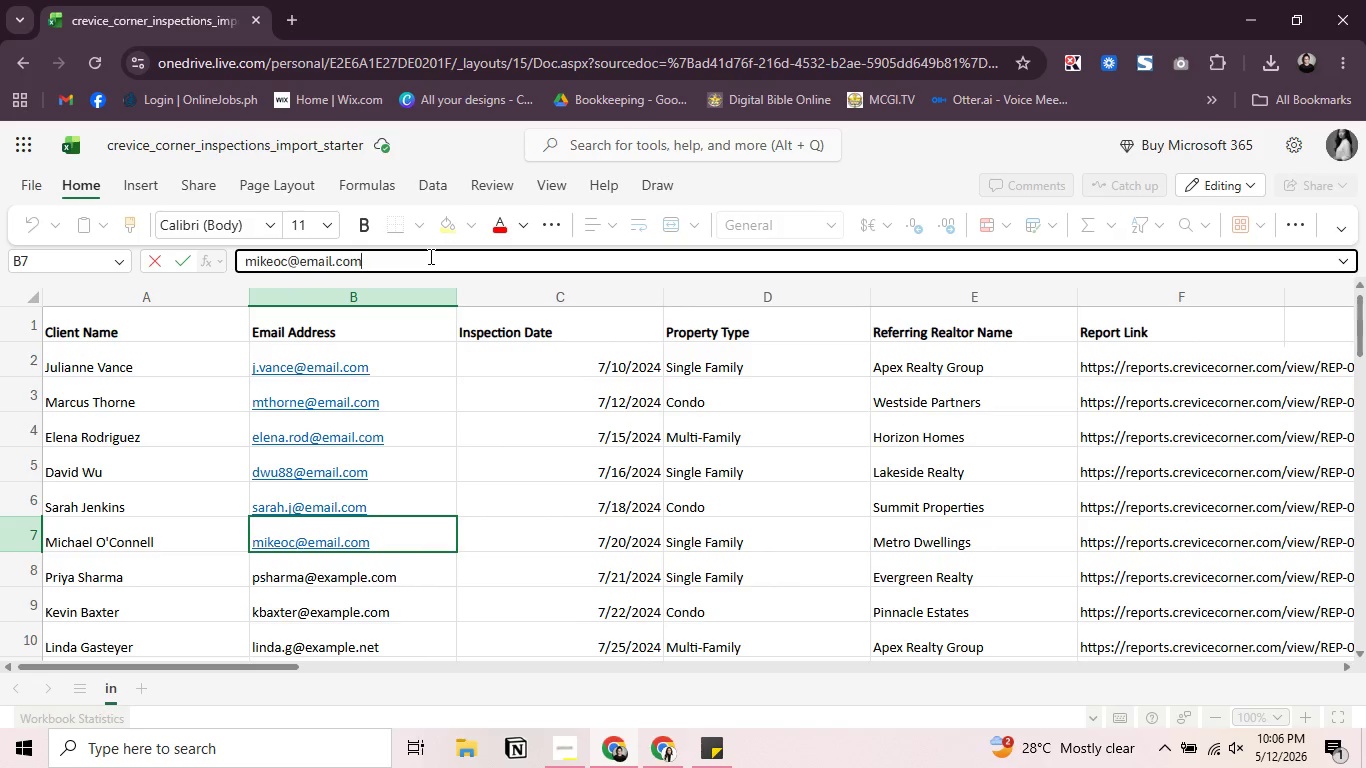 
key(Enter)
 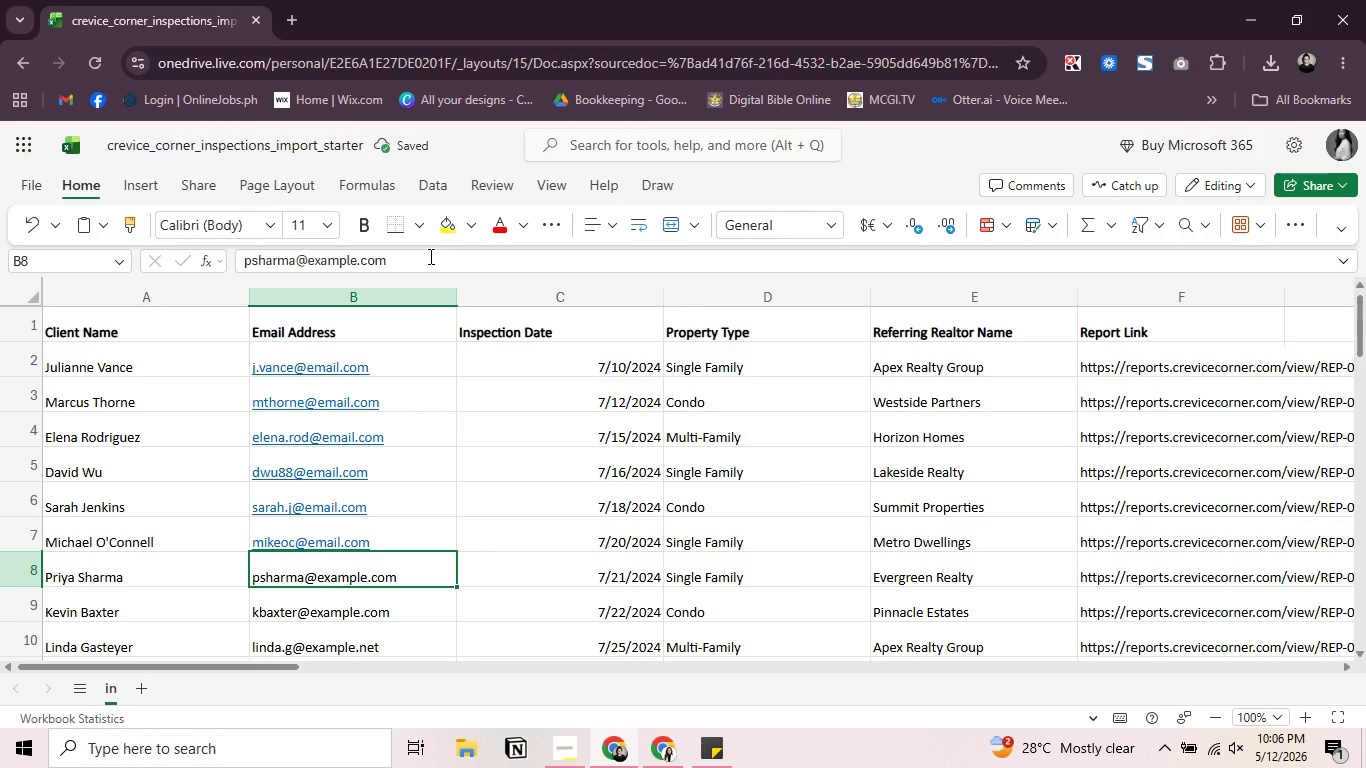 
left_click([429, 256])
 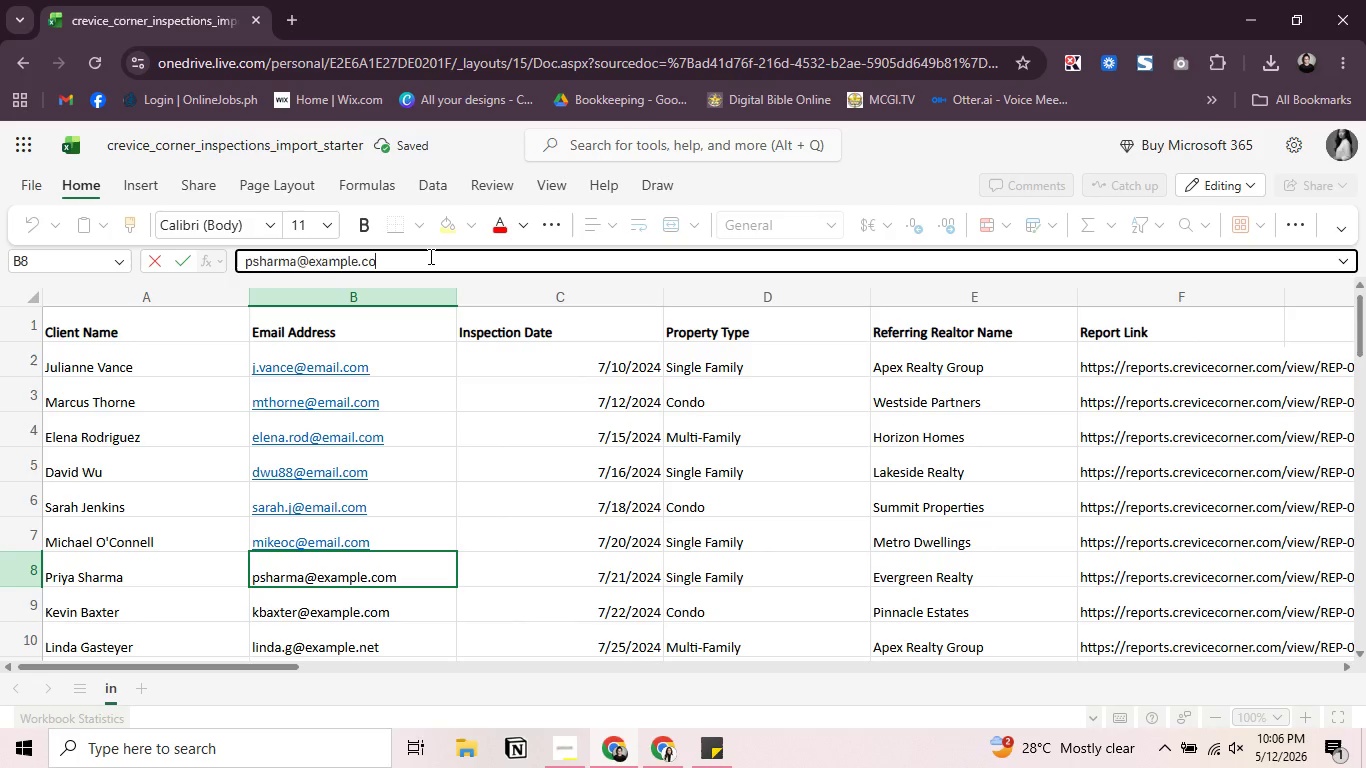 
hold_key(key=Backspace, duration=0.75)
 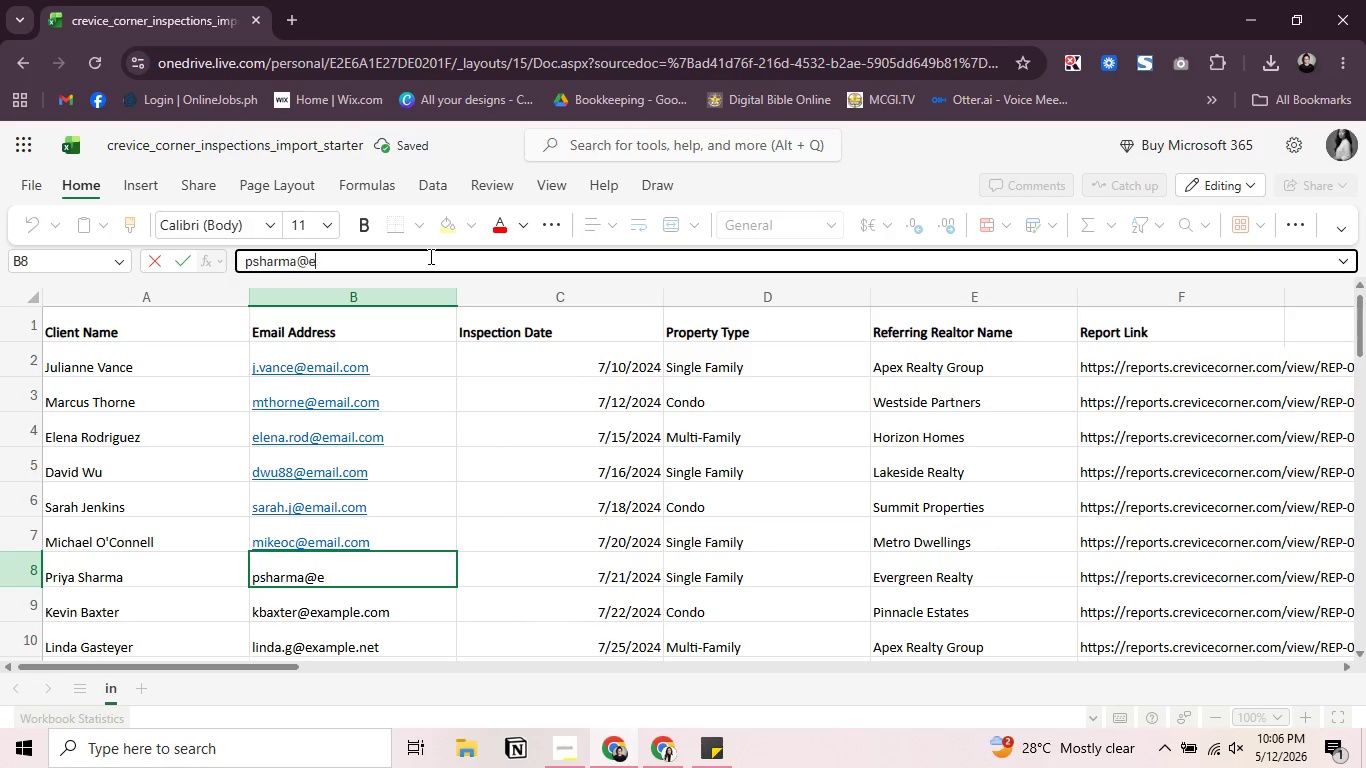 
key(Backspace)
type(mail.com)
 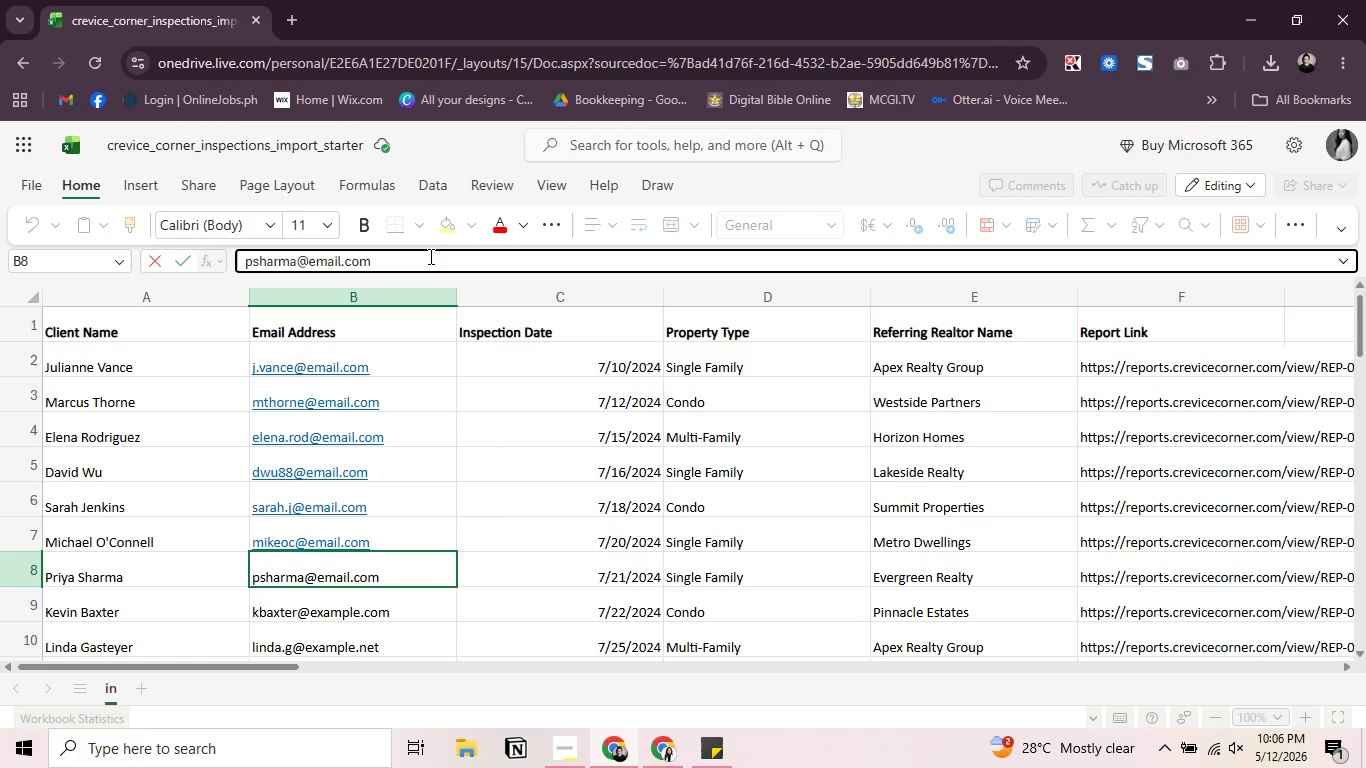 
key(Enter)
 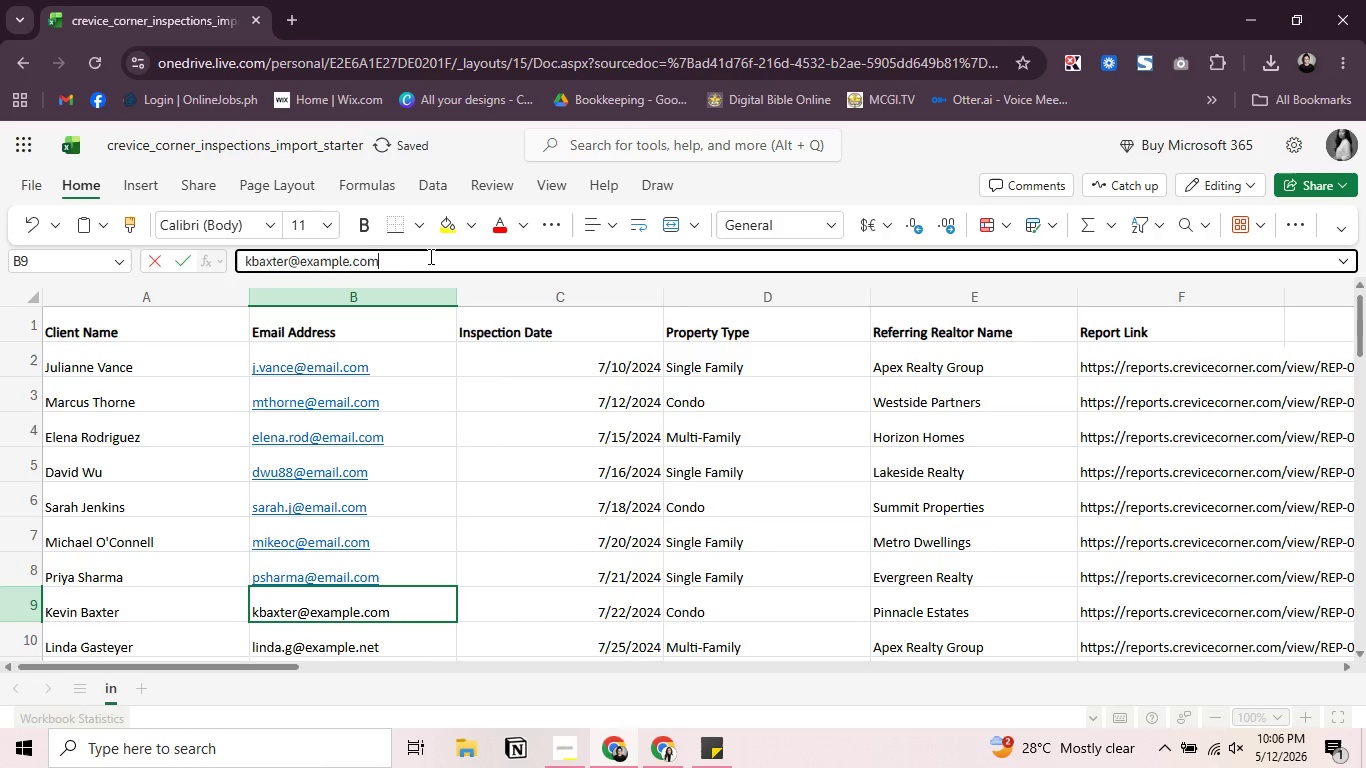 
double_click([429, 256])
 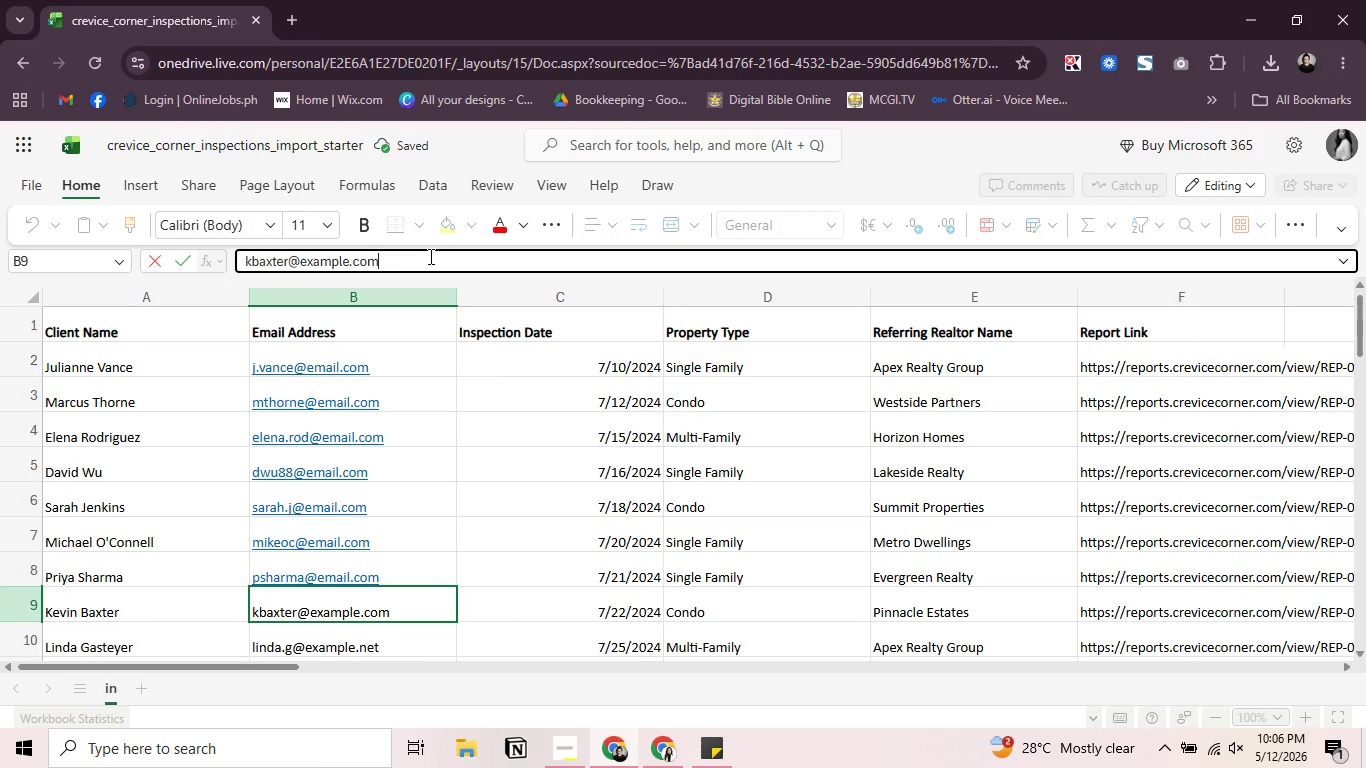 
hold_key(key=Backspace, duration=0.8)
 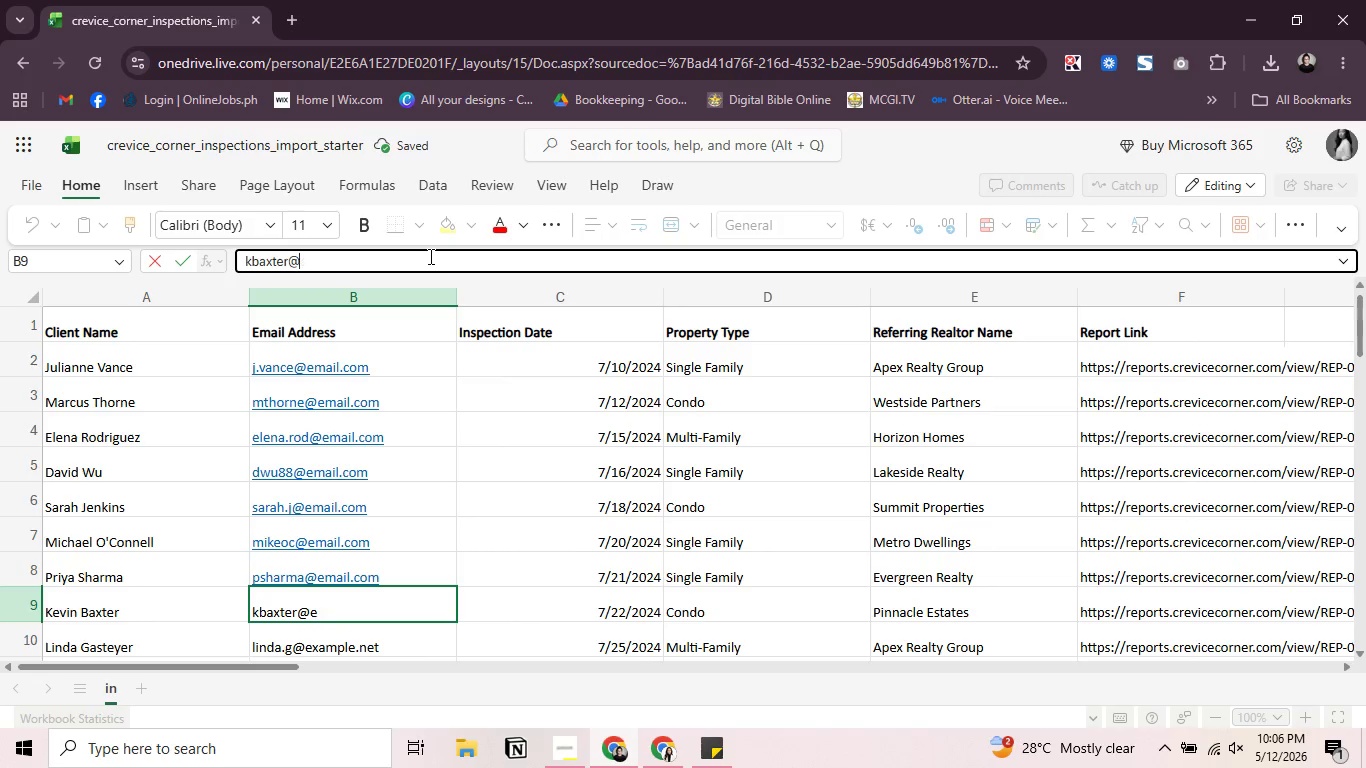 
key(Backspace)
type(email.com)
 